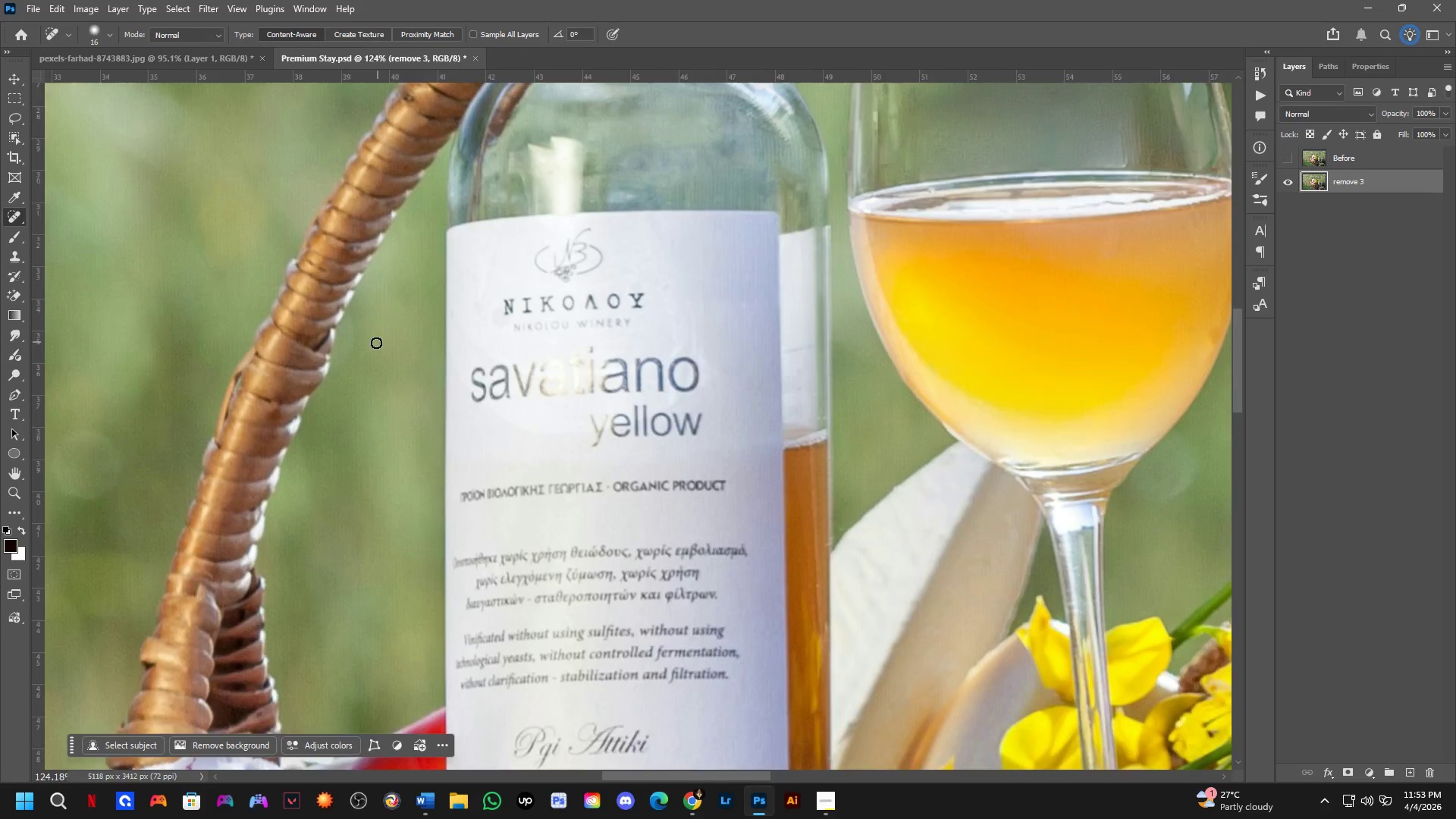 
hold_key(key=Space, duration=1.5)
 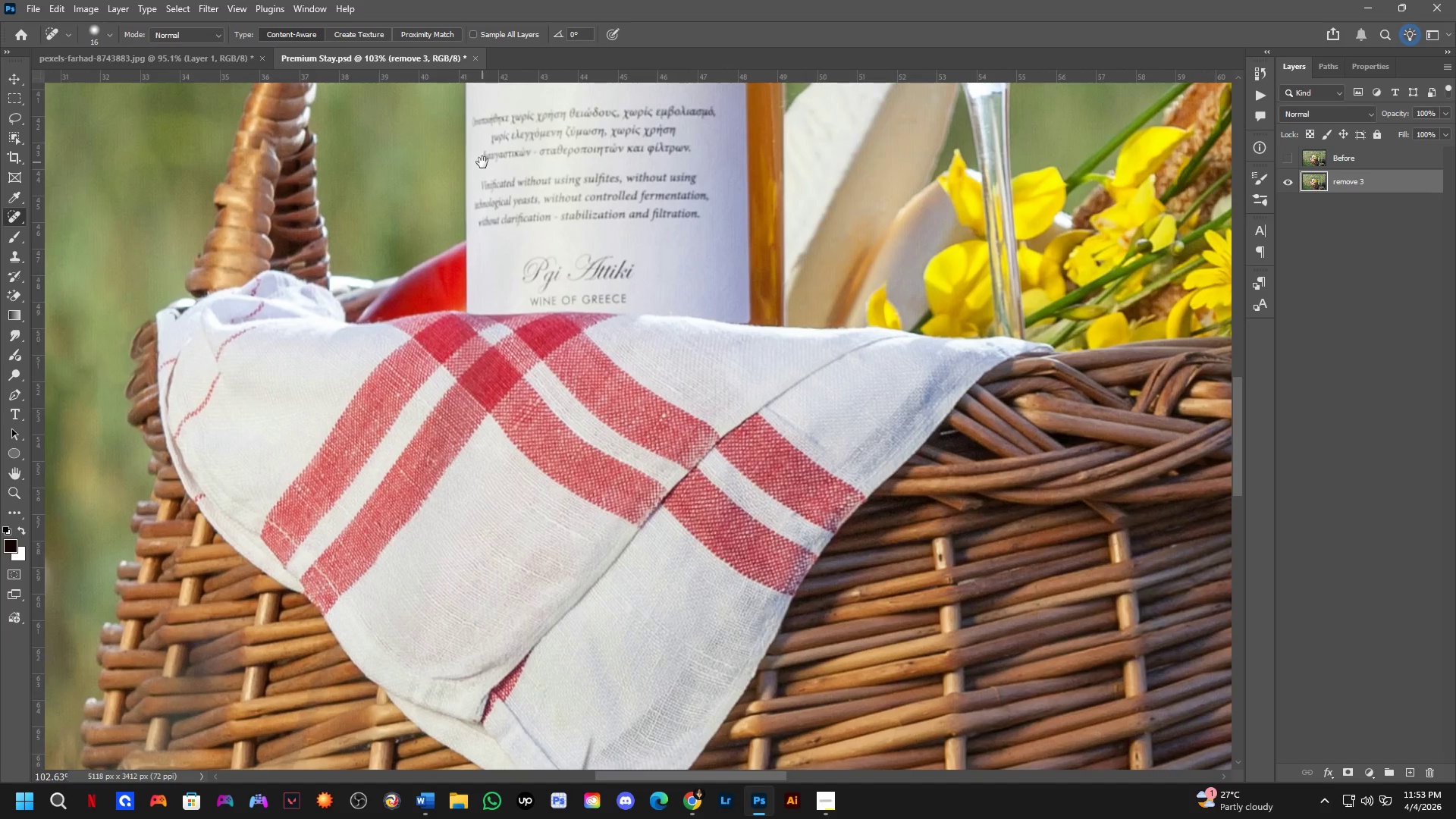 
left_click_drag(start_coordinate=[413, 417], to_coordinate=[484, 162])
 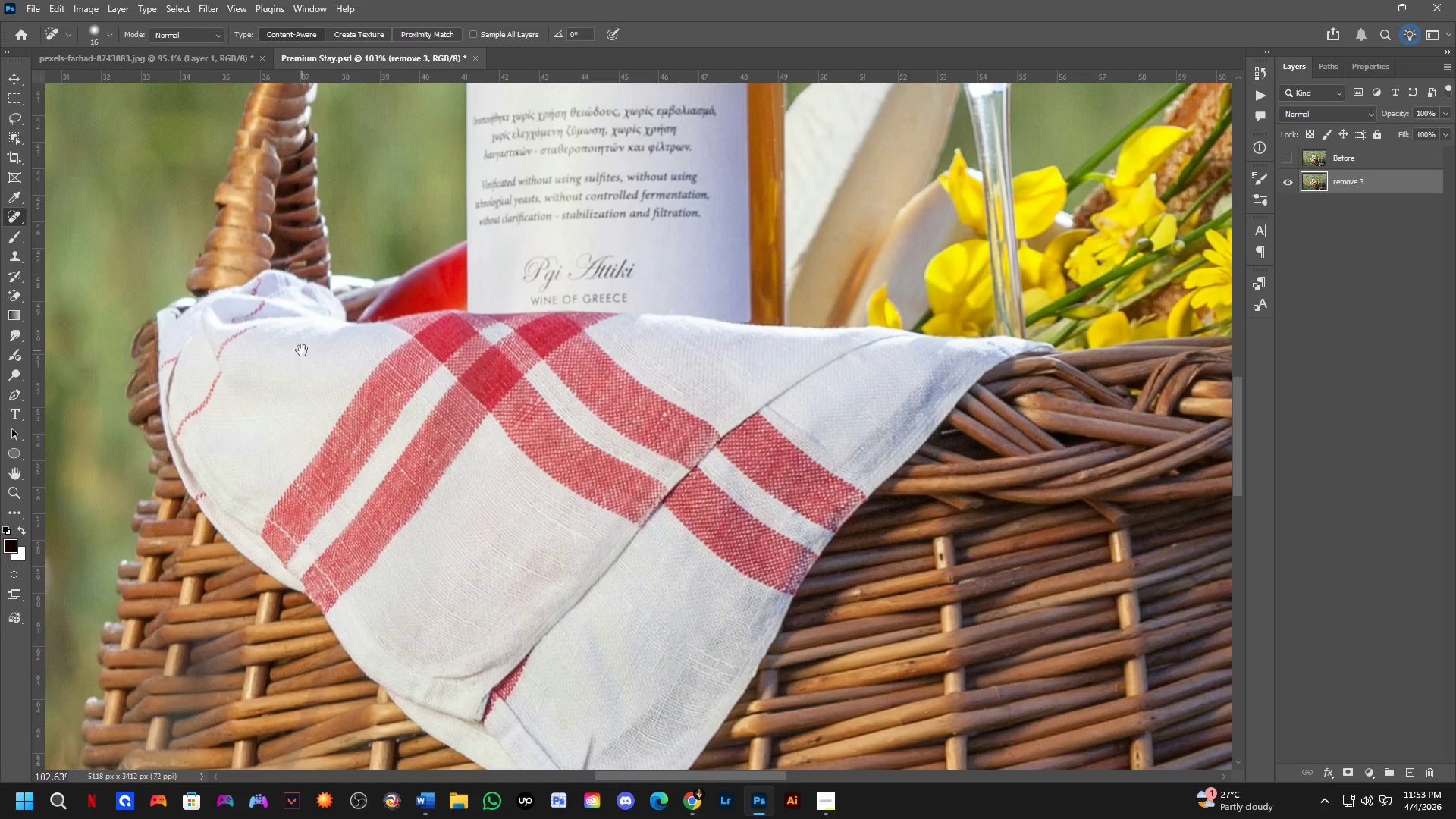 
hold_key(key=Space, duration=1.51)
 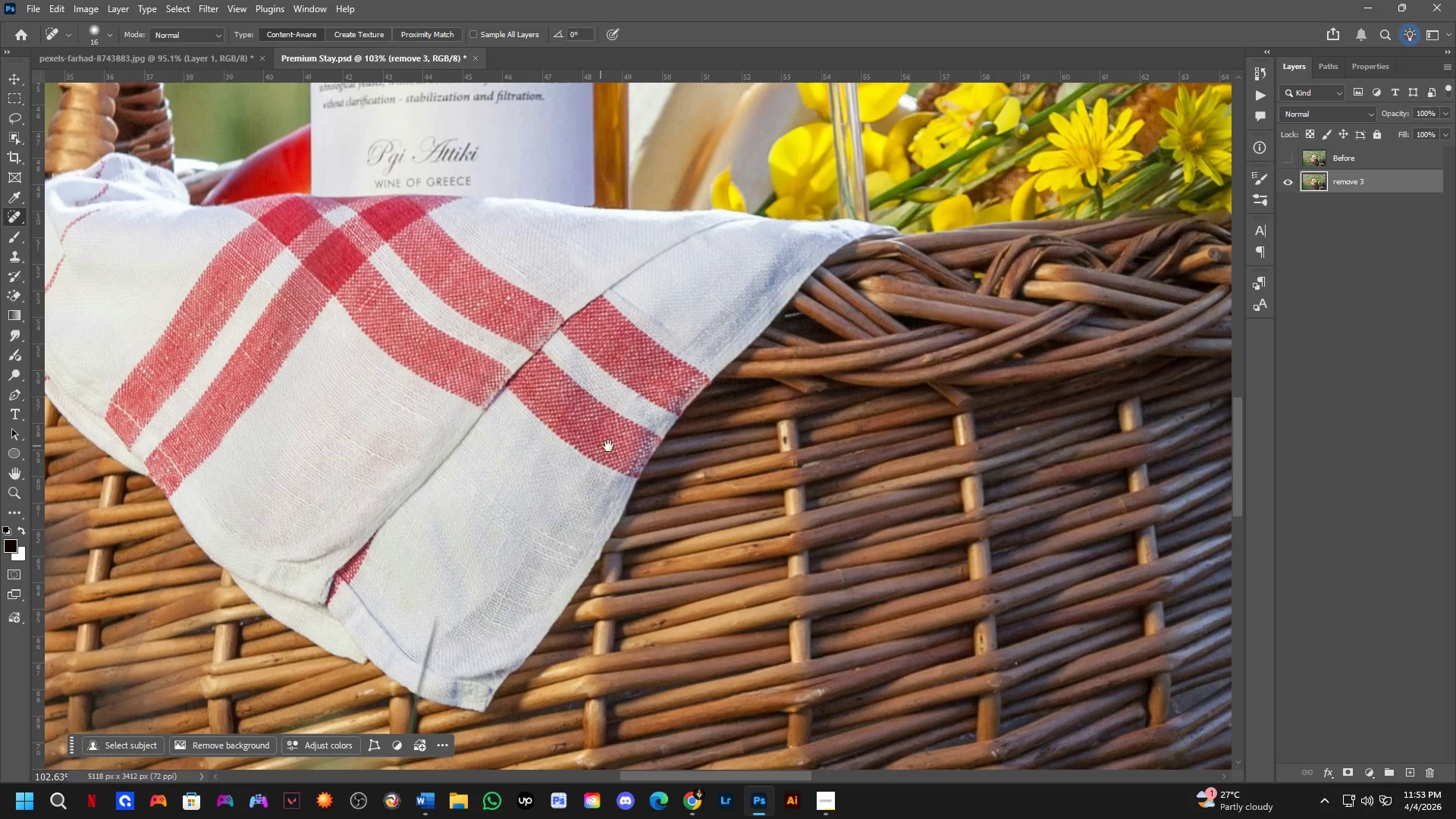 
left_click_drag(start_coordinate=[303, 350], to_coordinate=[146, 234])
 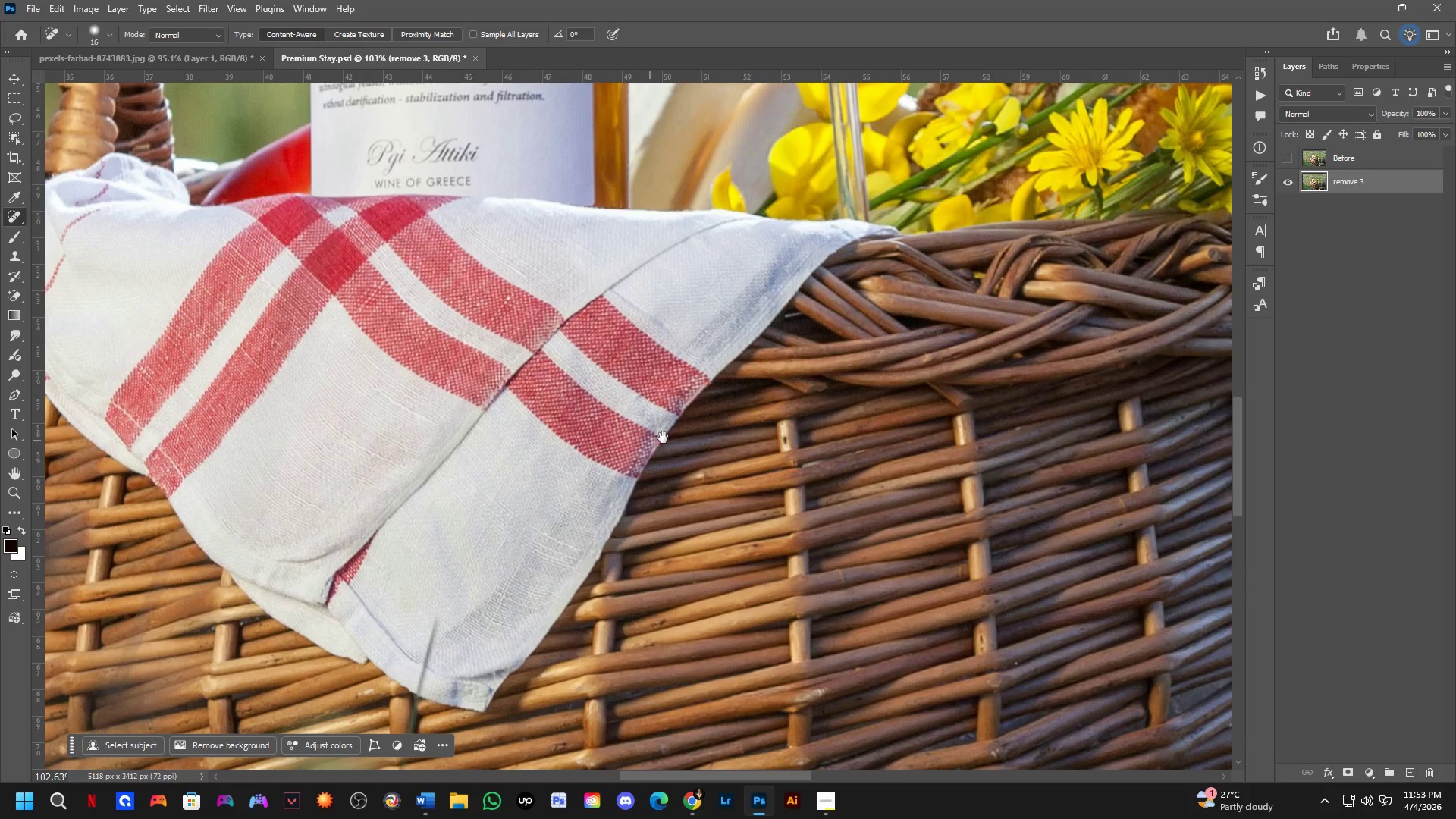 
hold_key(key=Space, duration=1.52)
 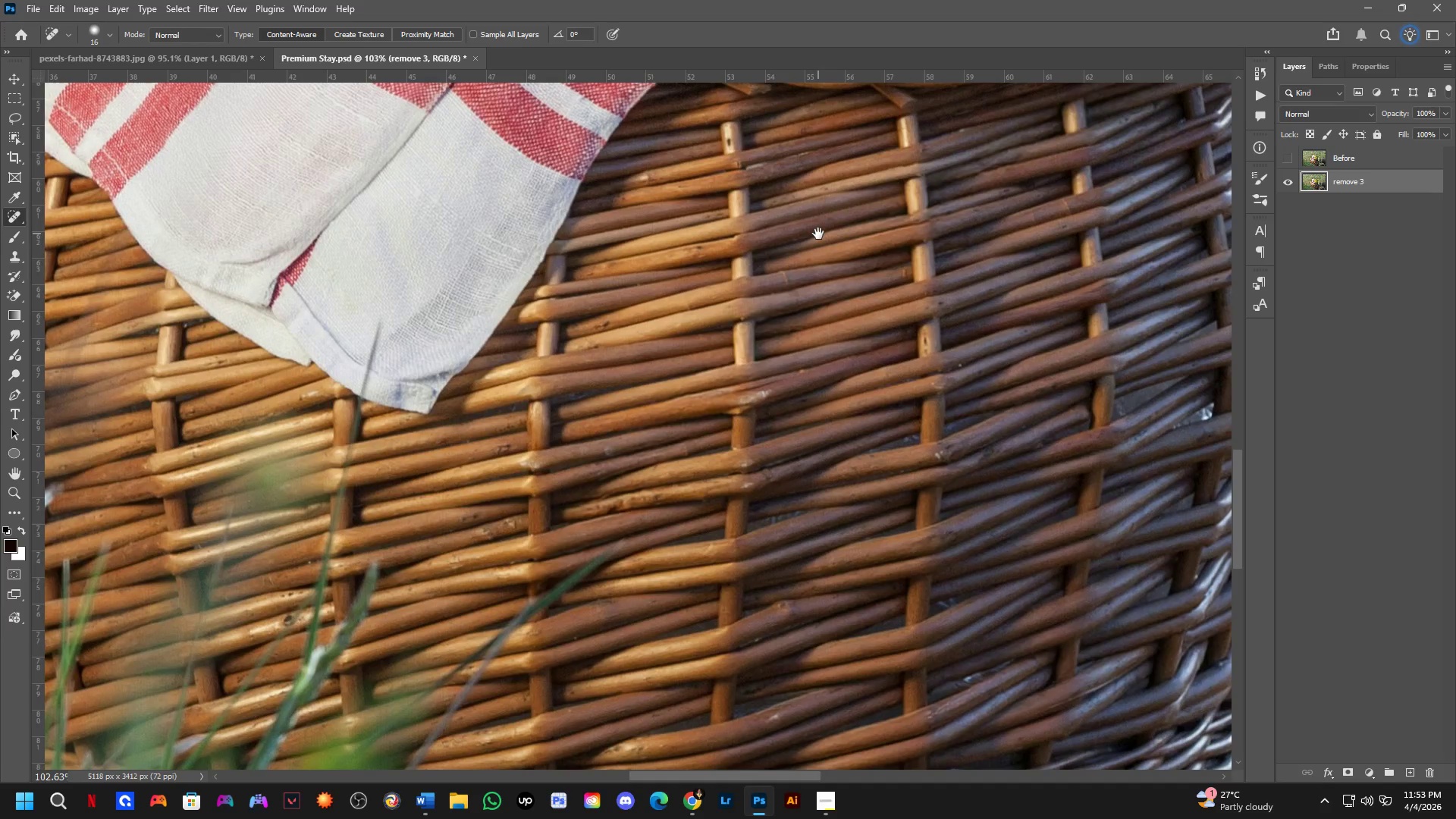 
left_click_drag(start_coordinate=[874, 532], to_coordinate=[818, 234])
 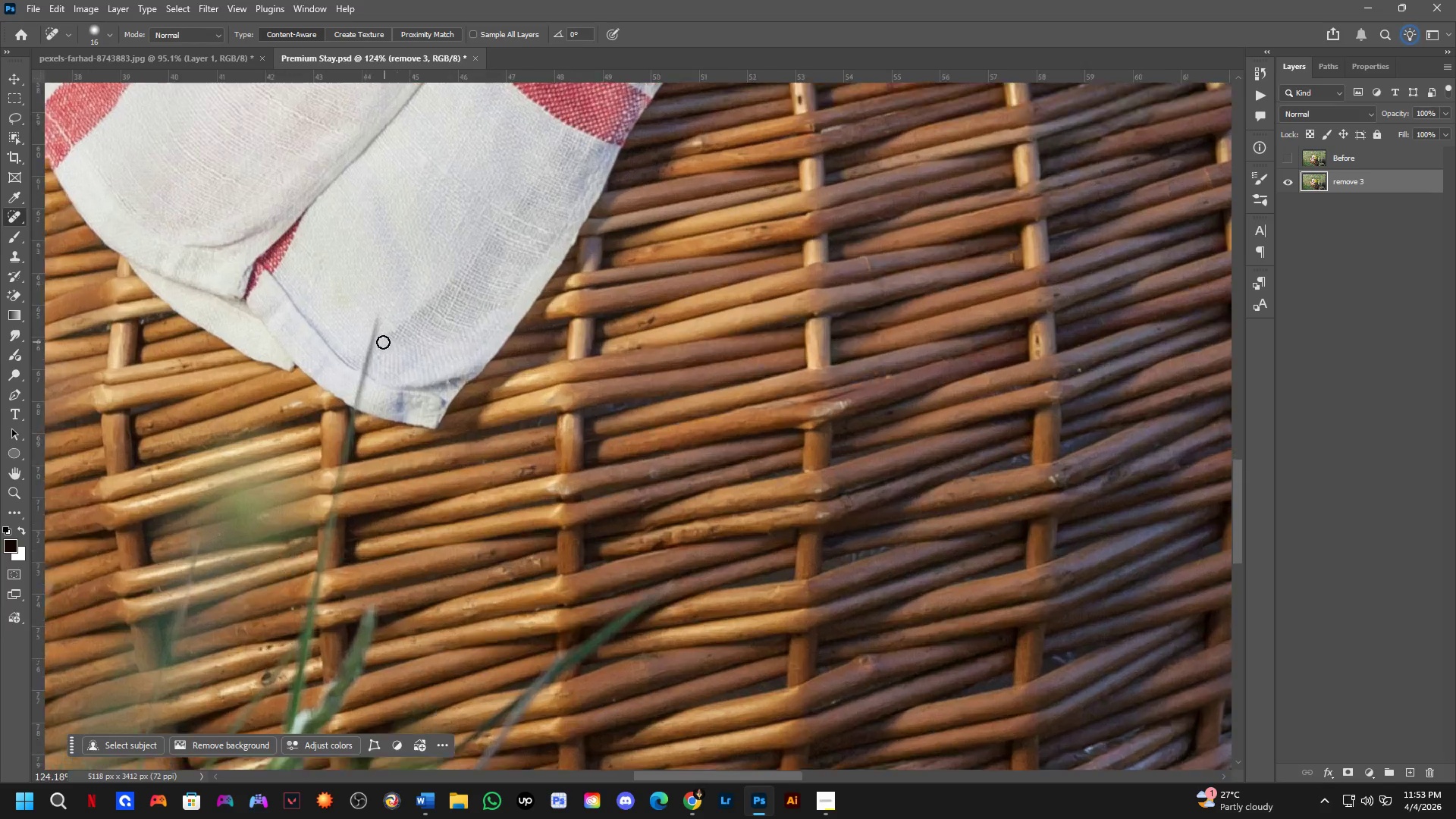 
hold_key(key=Space, duration=1.3)
 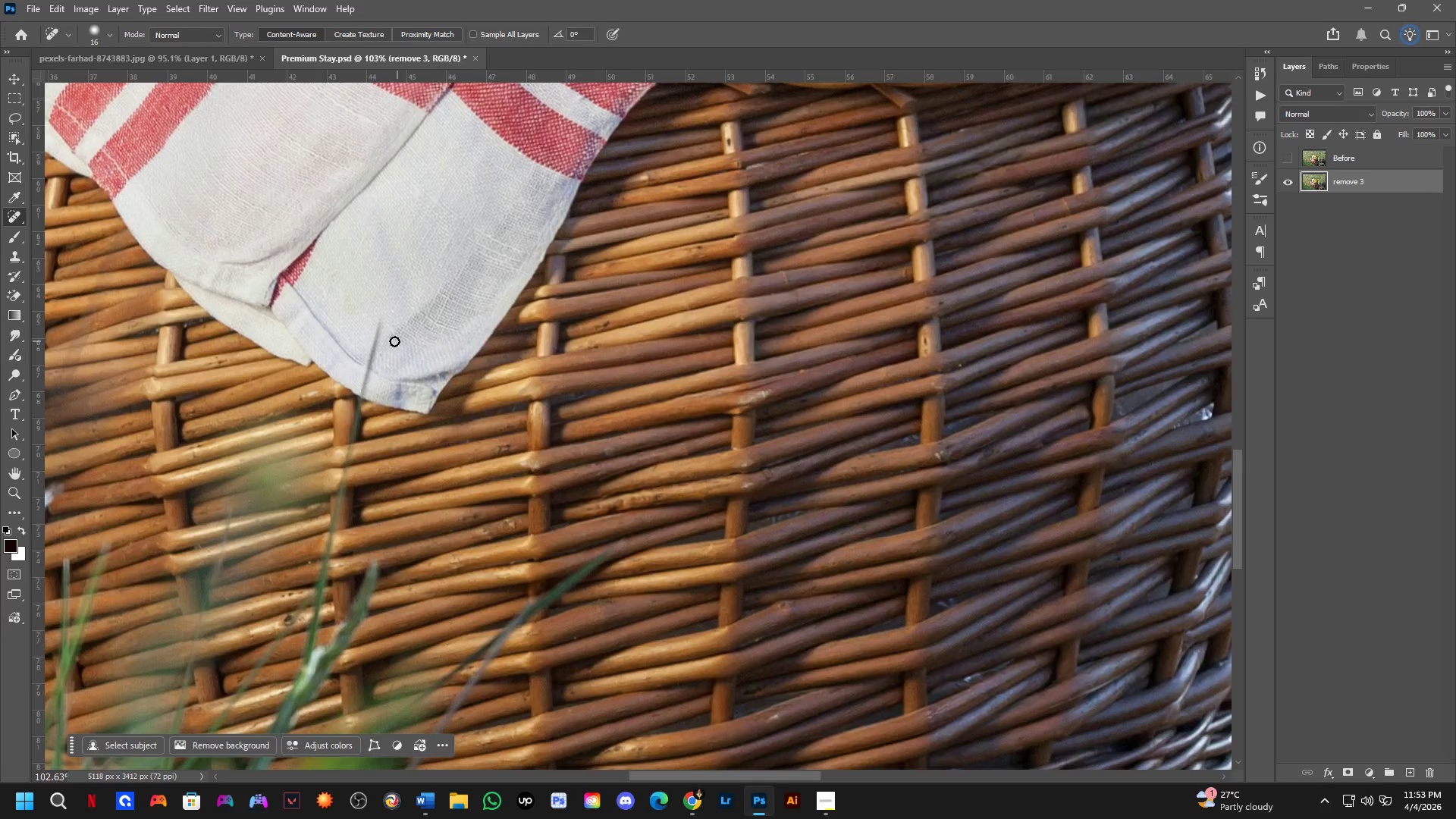 
hold_key(key=AltLeft, duration=0.34)
 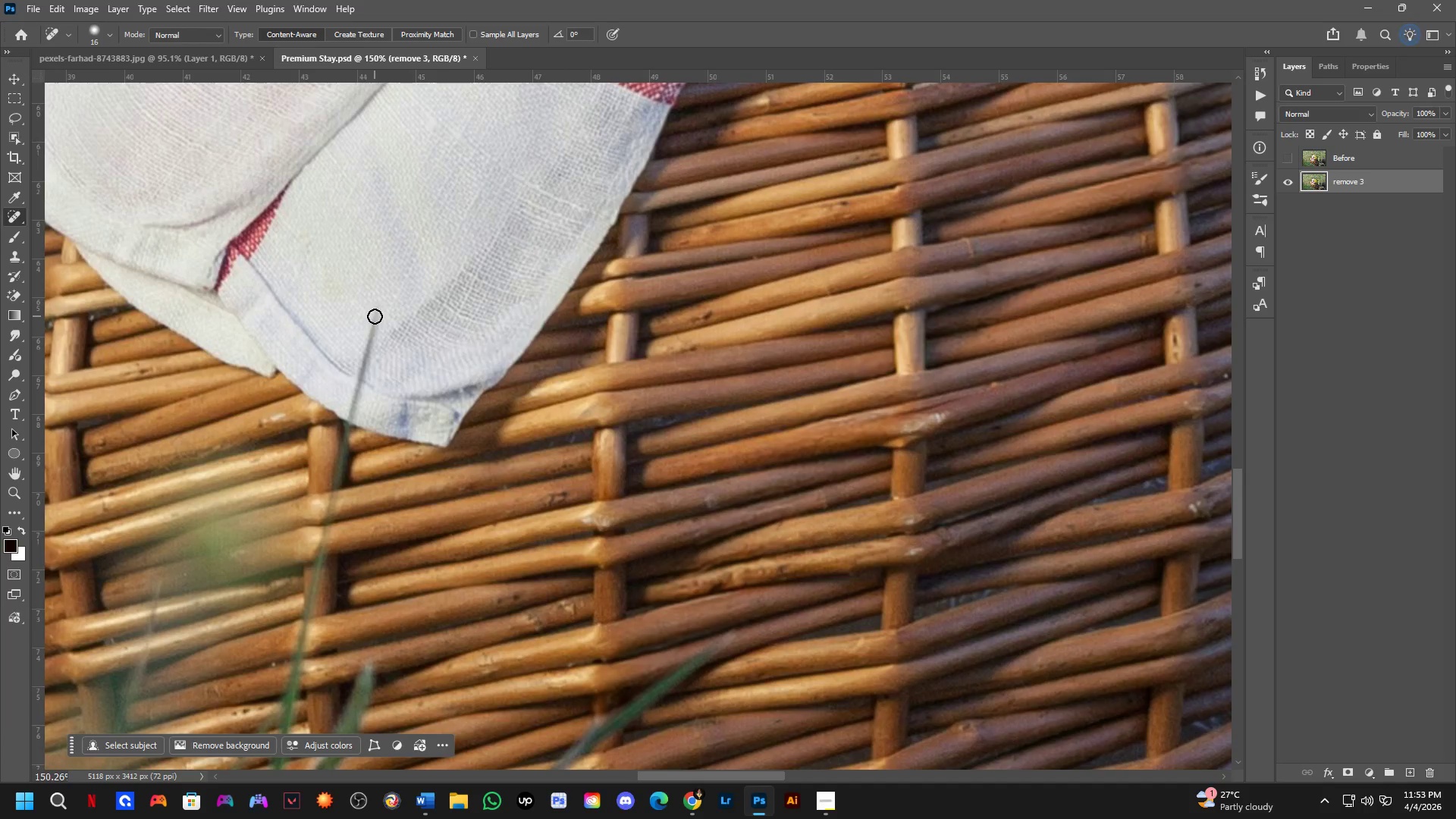 
scroll: coordinate [378, 342], scroll_direction: up, amount: 4.0
 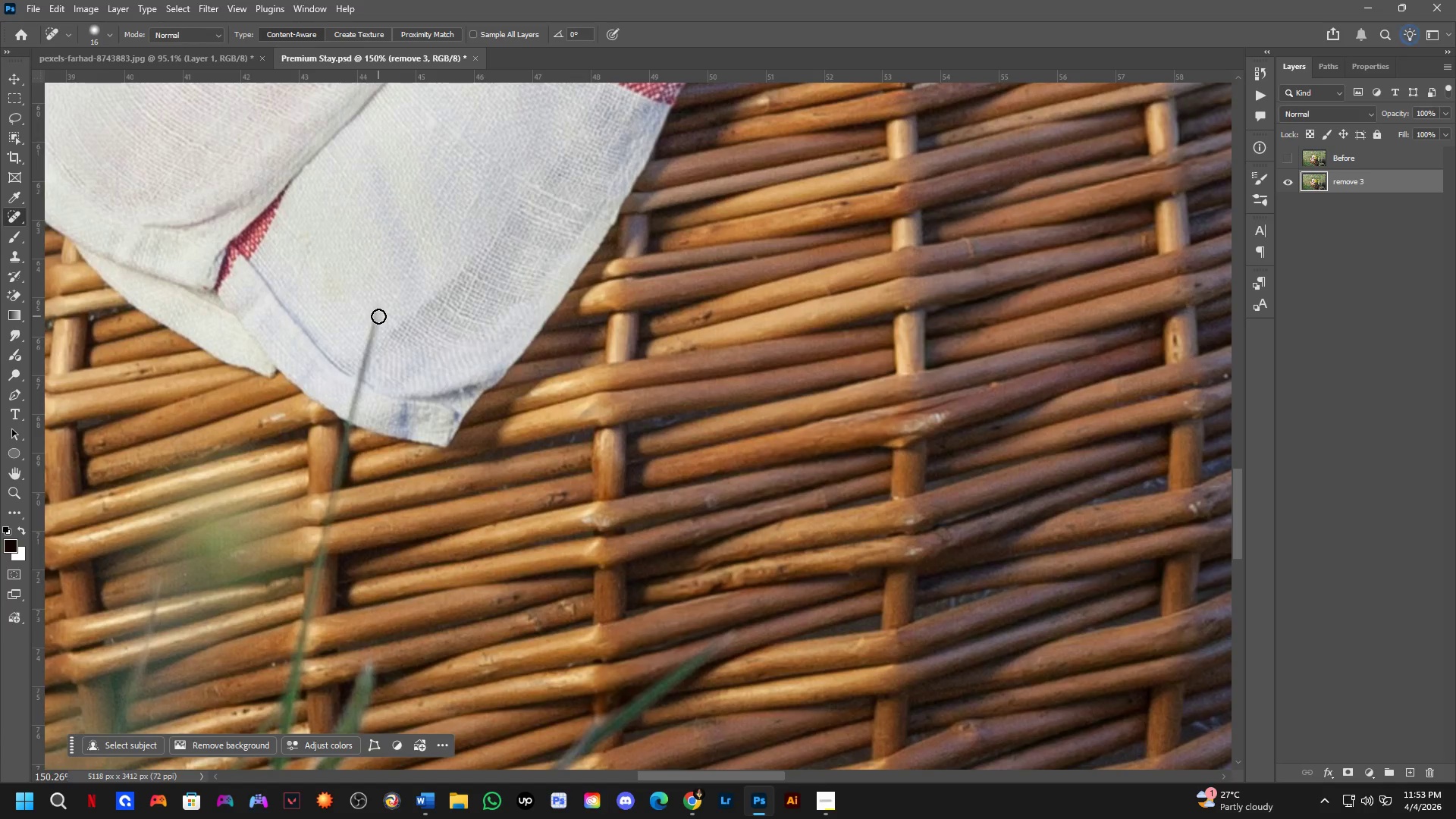 
left_click_drag(start_coordinate=[375, 316], to_coordinate=[349, 419])
 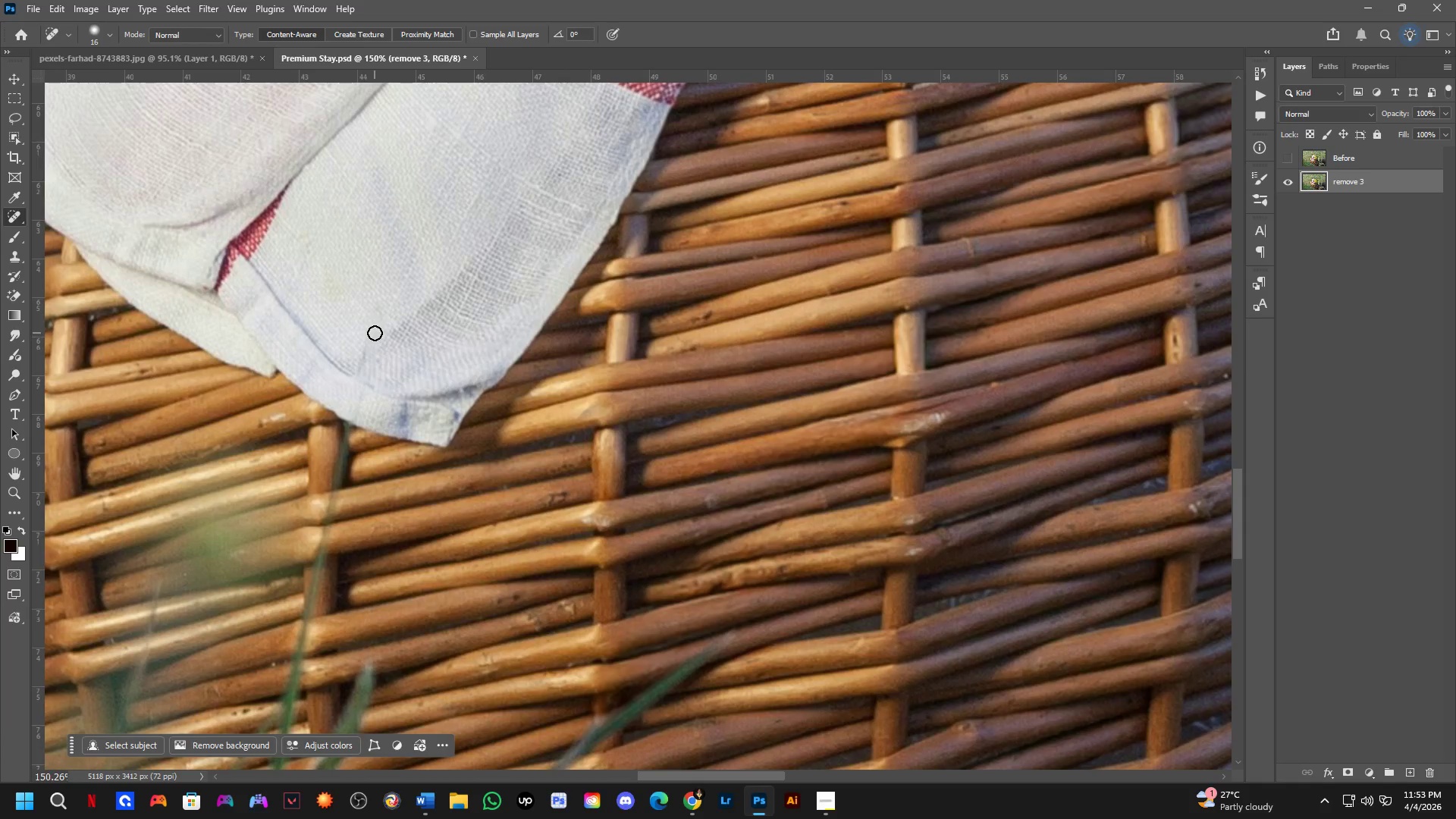 
left_click_drag(start_coordinate=[368, 344], to_coordinate=[355, 393])
 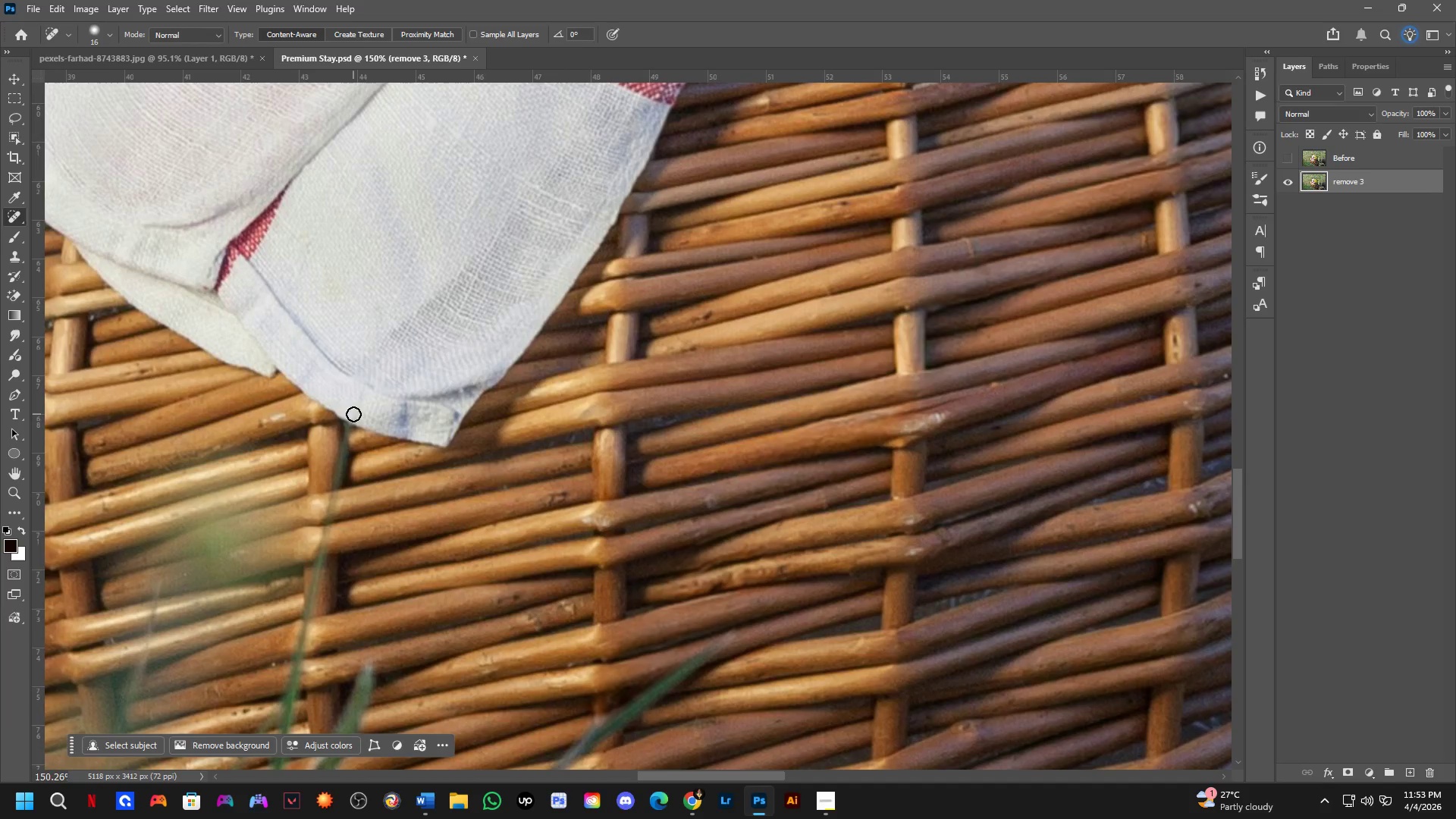 
left_click([350, 421])
 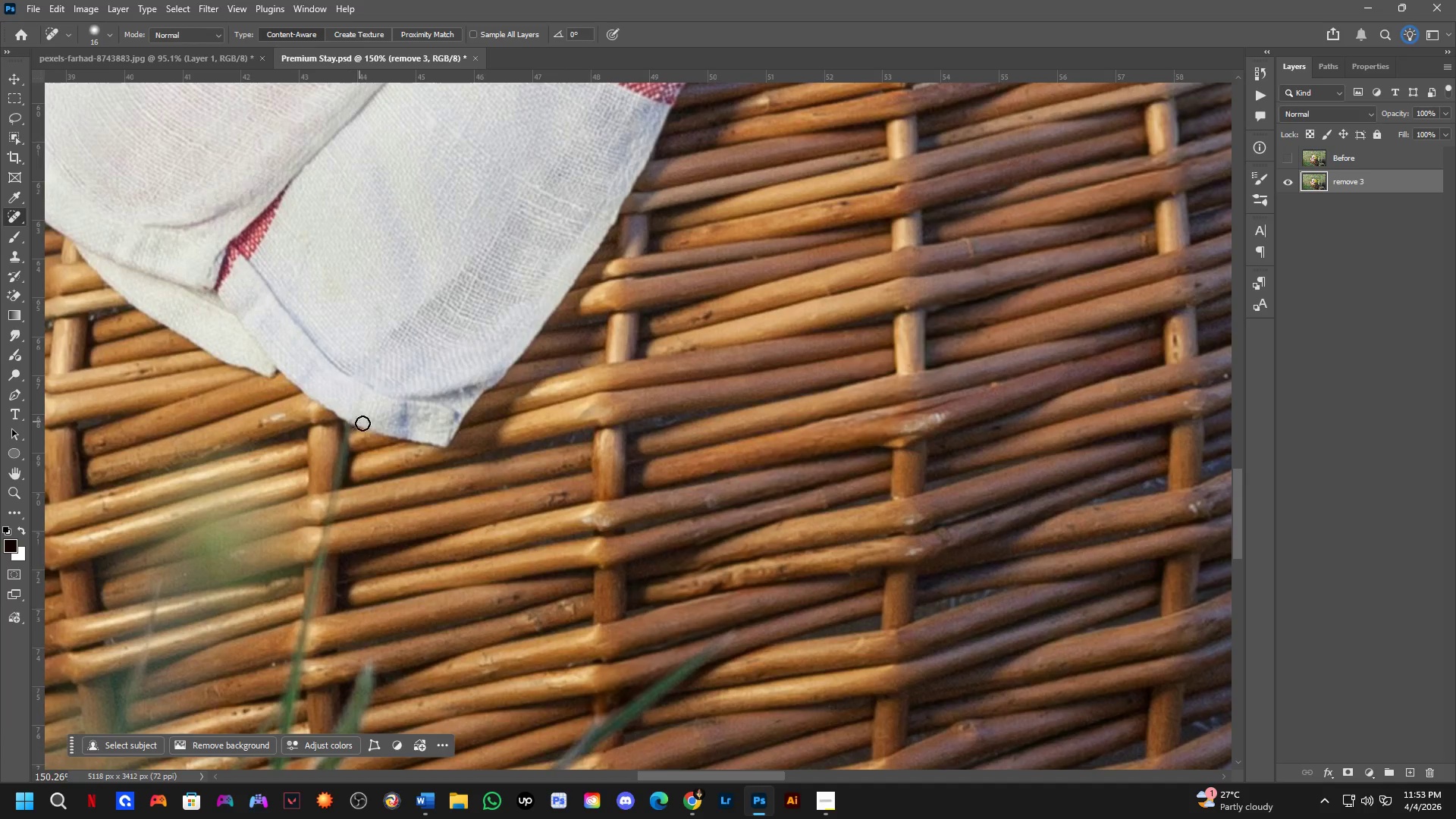 
key(Shift+ShiftLeft)
 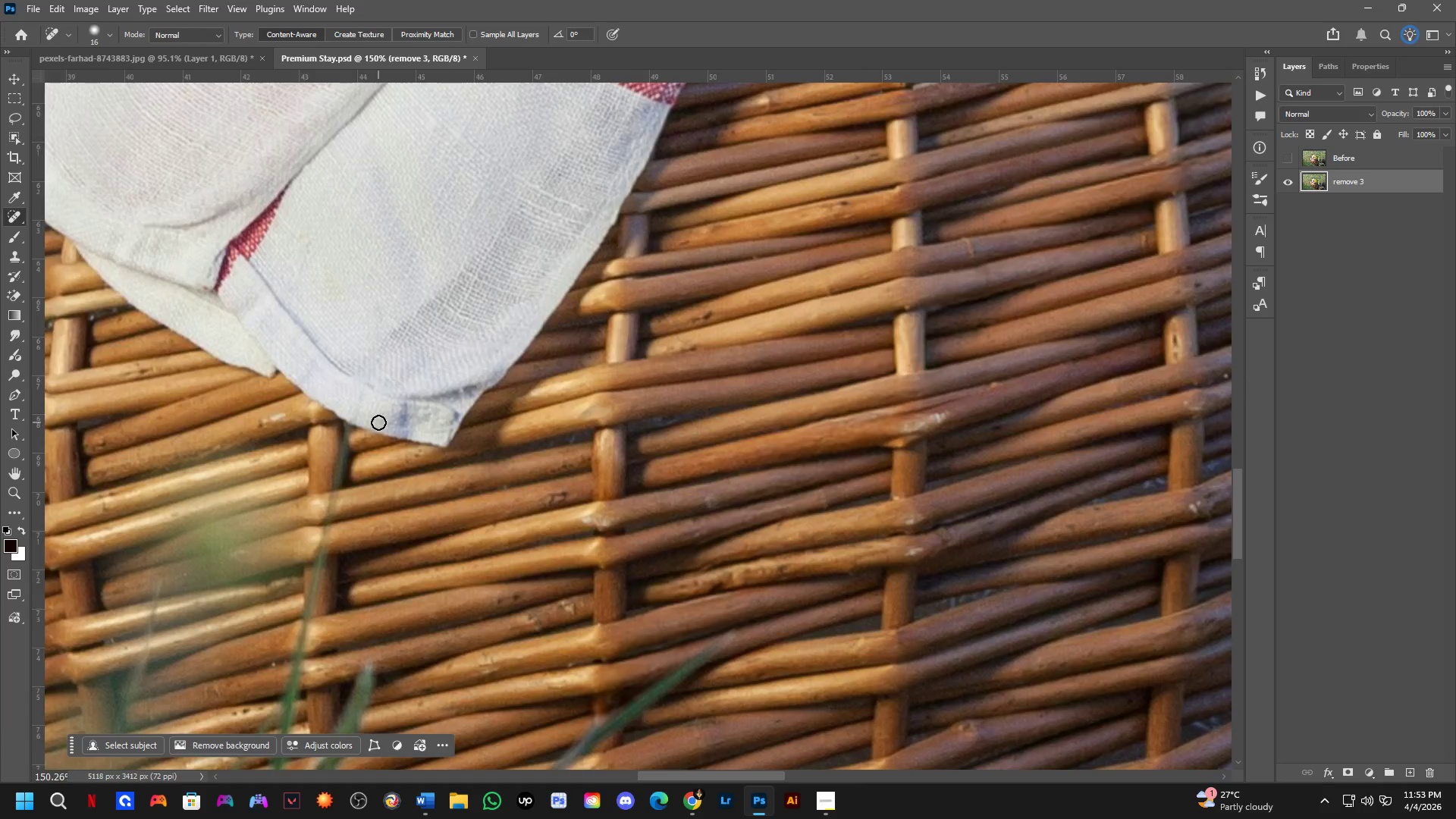 
key(C)
 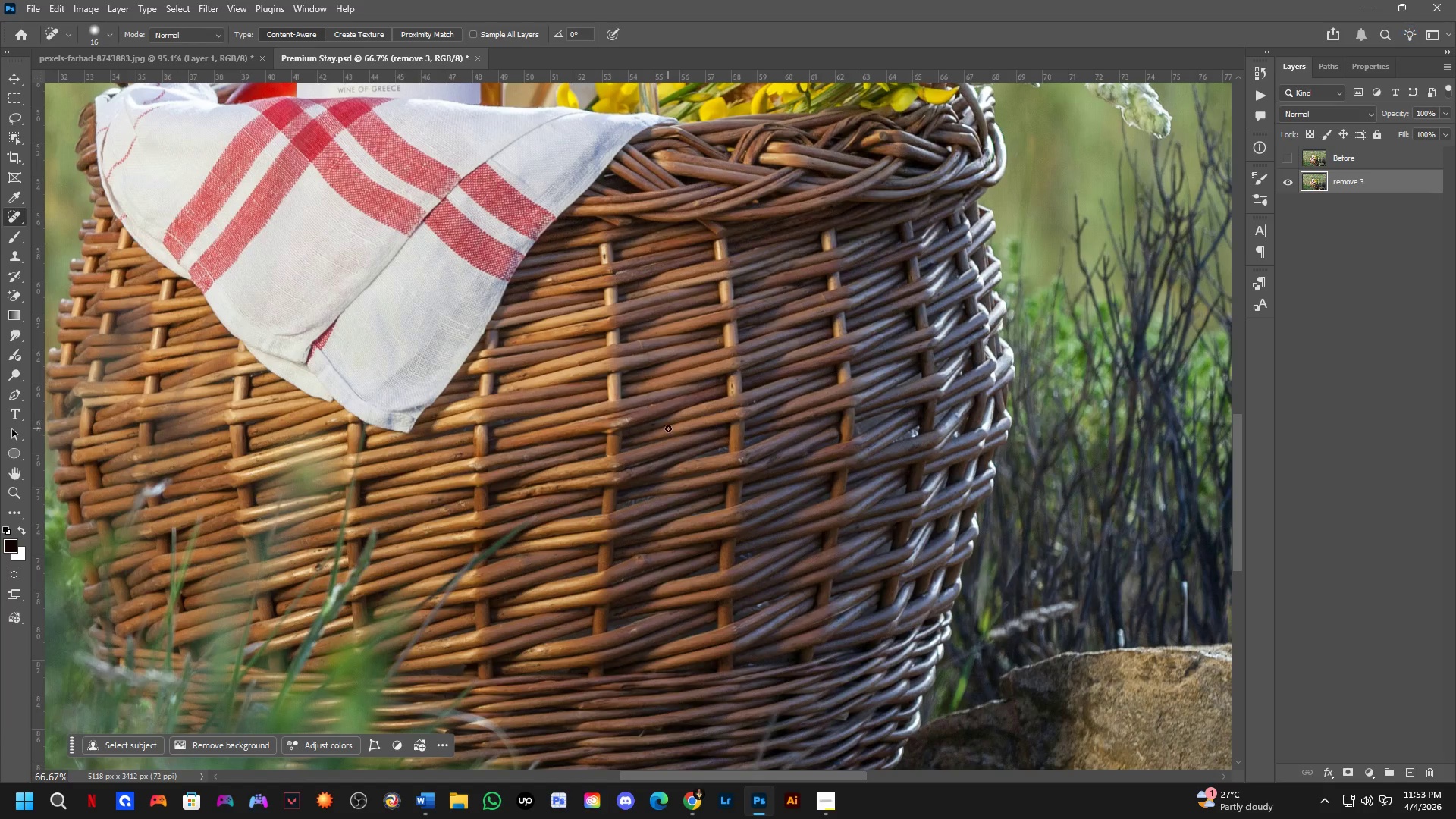 
key(Space)
 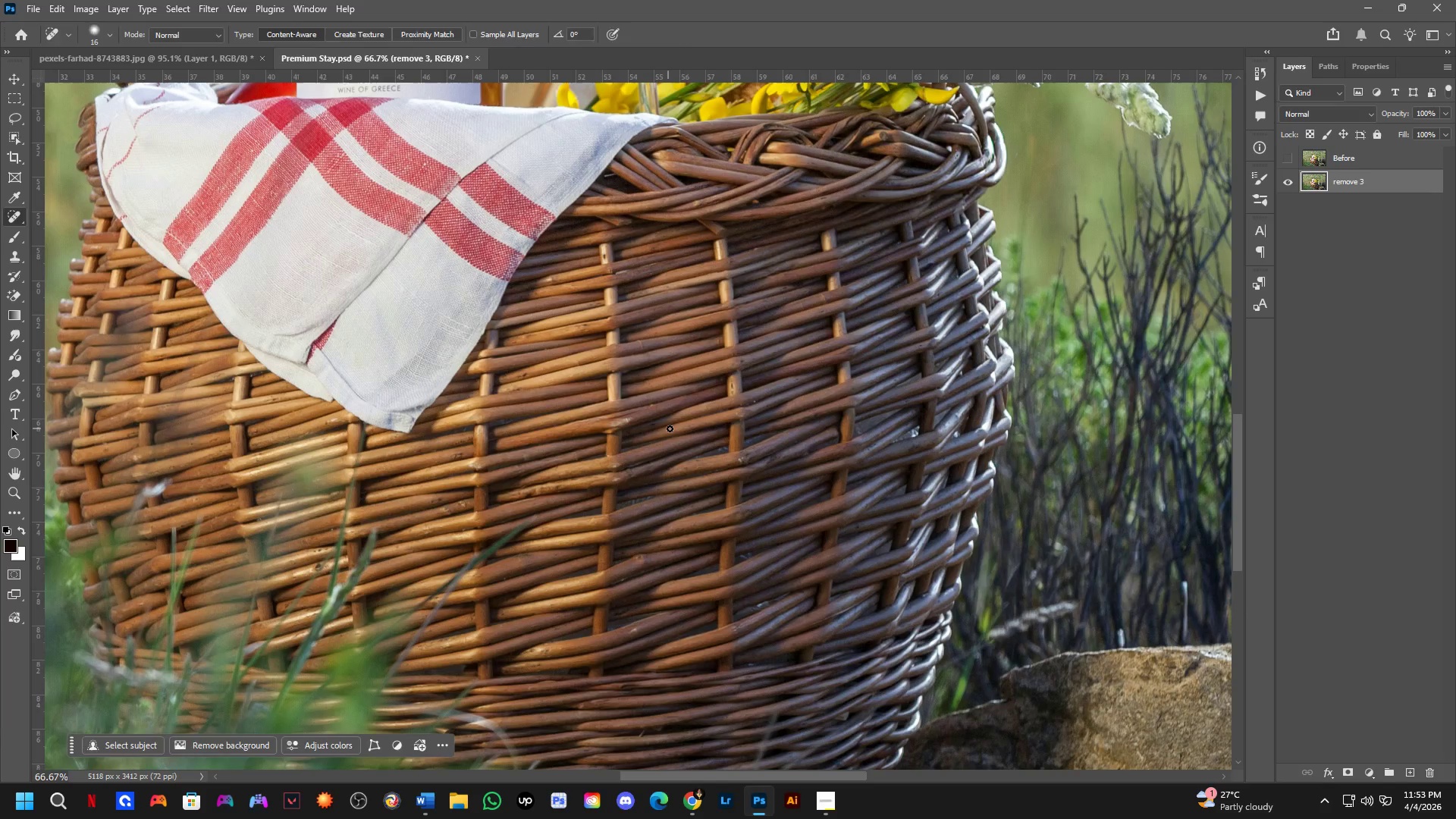 
left_click_drag(start_coordinate=[670, 428], to_coordinate=[438, 452])
 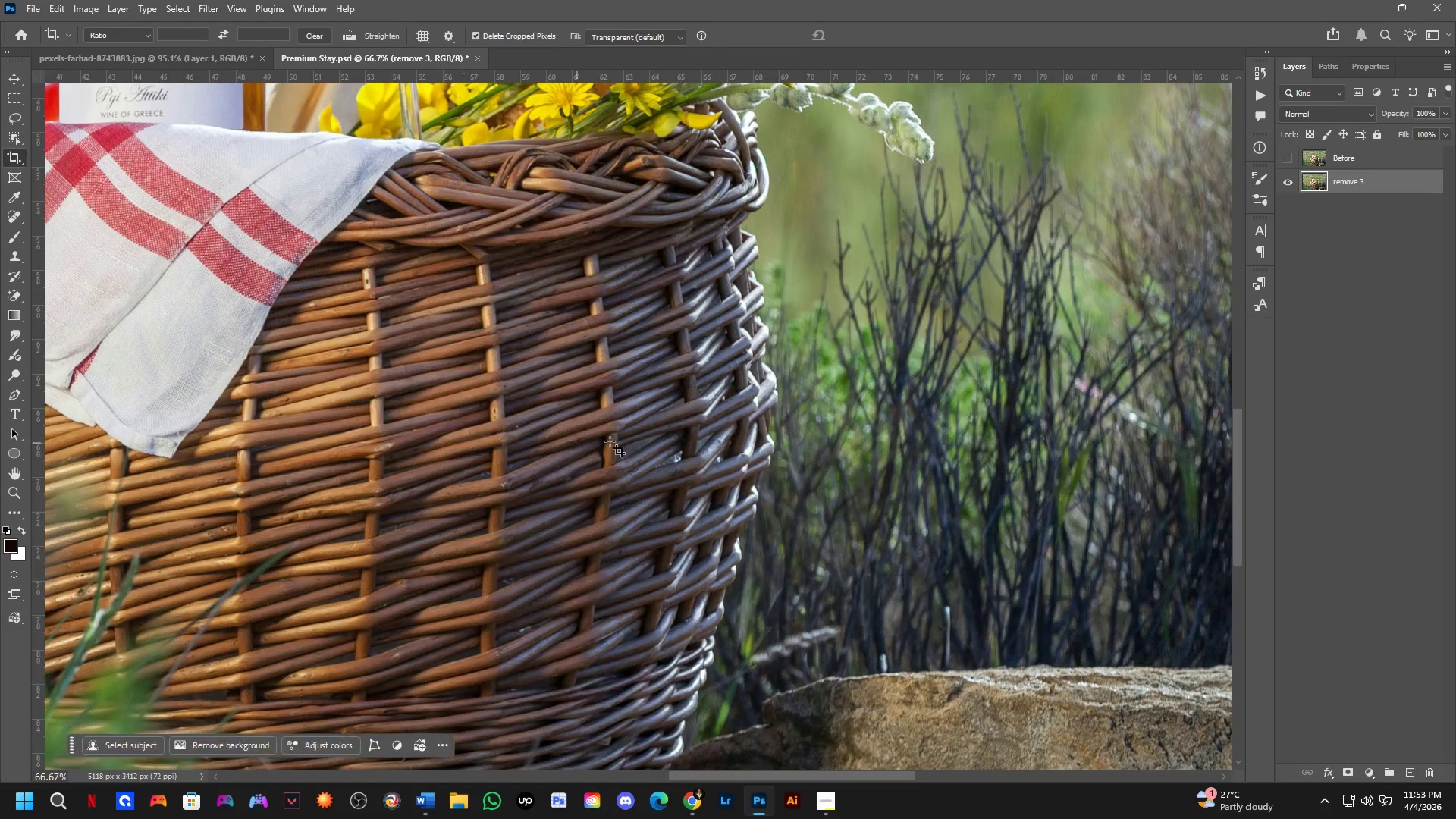 
scroll: coordinate [378, 422], scroll_direction: down, amount: 2.0
 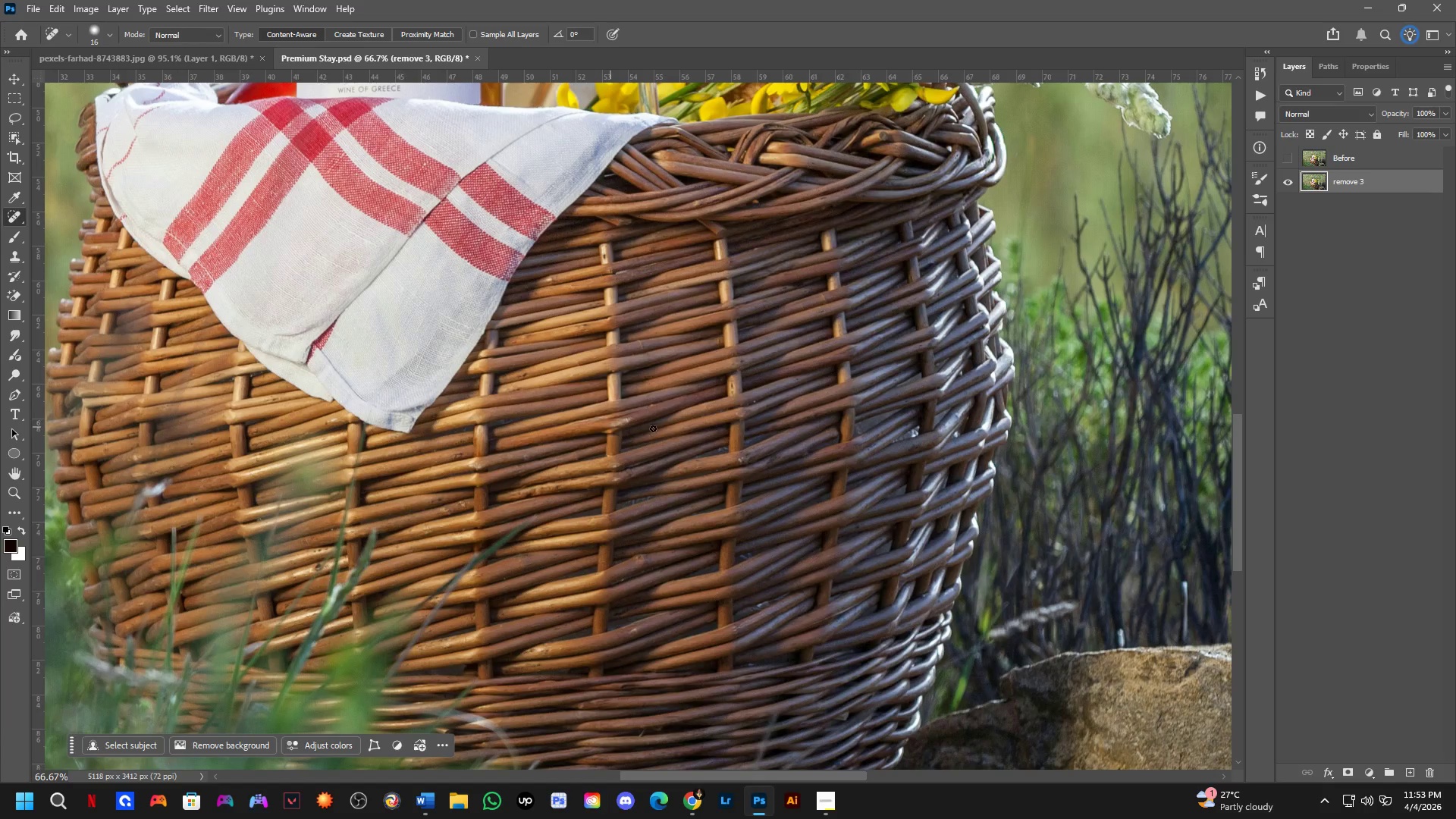 
hold_key(key=Space, duration=0.34)
 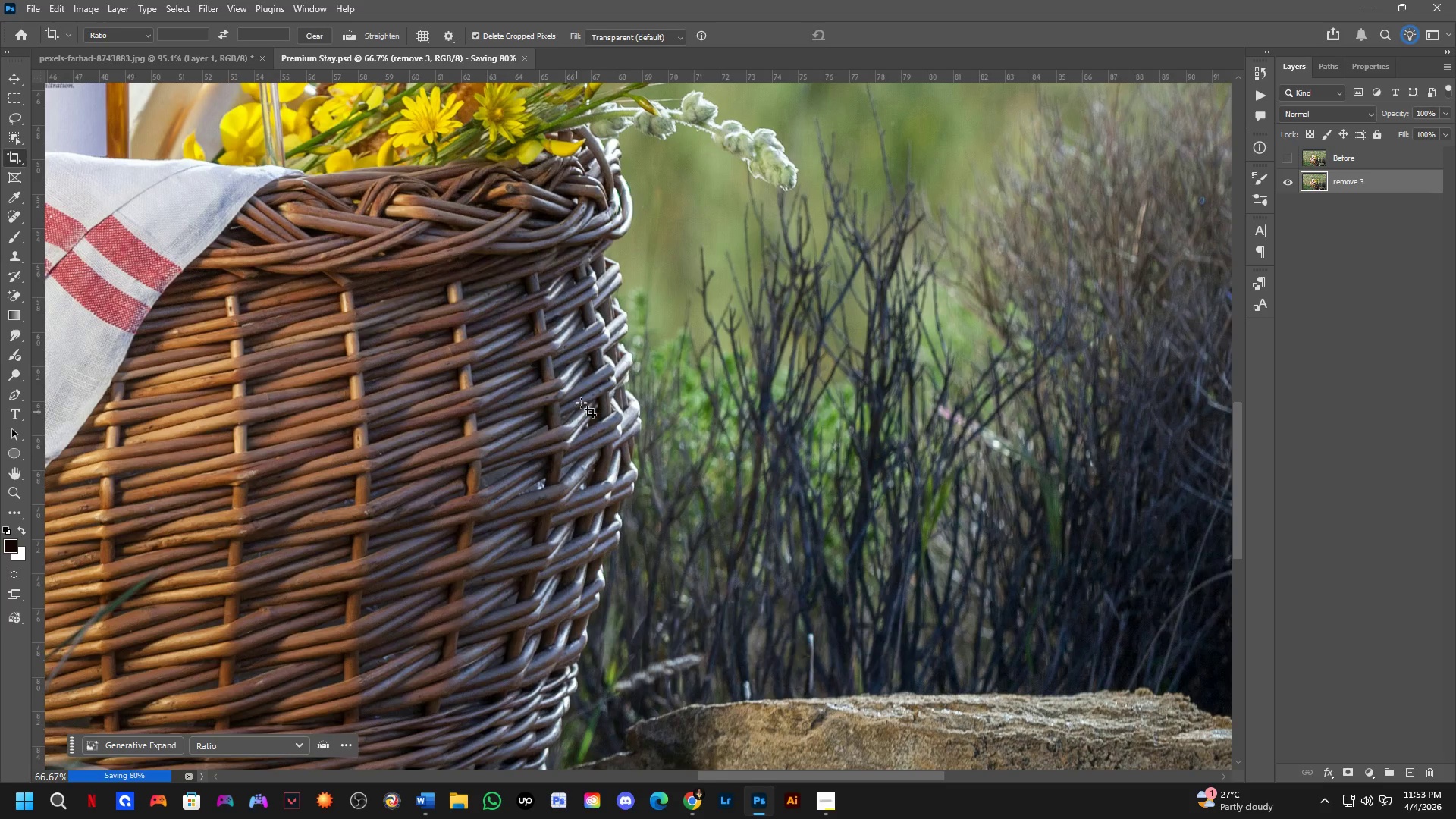 
left_click_drag(start_coordinate=[698, 429], to_coordinate=[561, 457])
 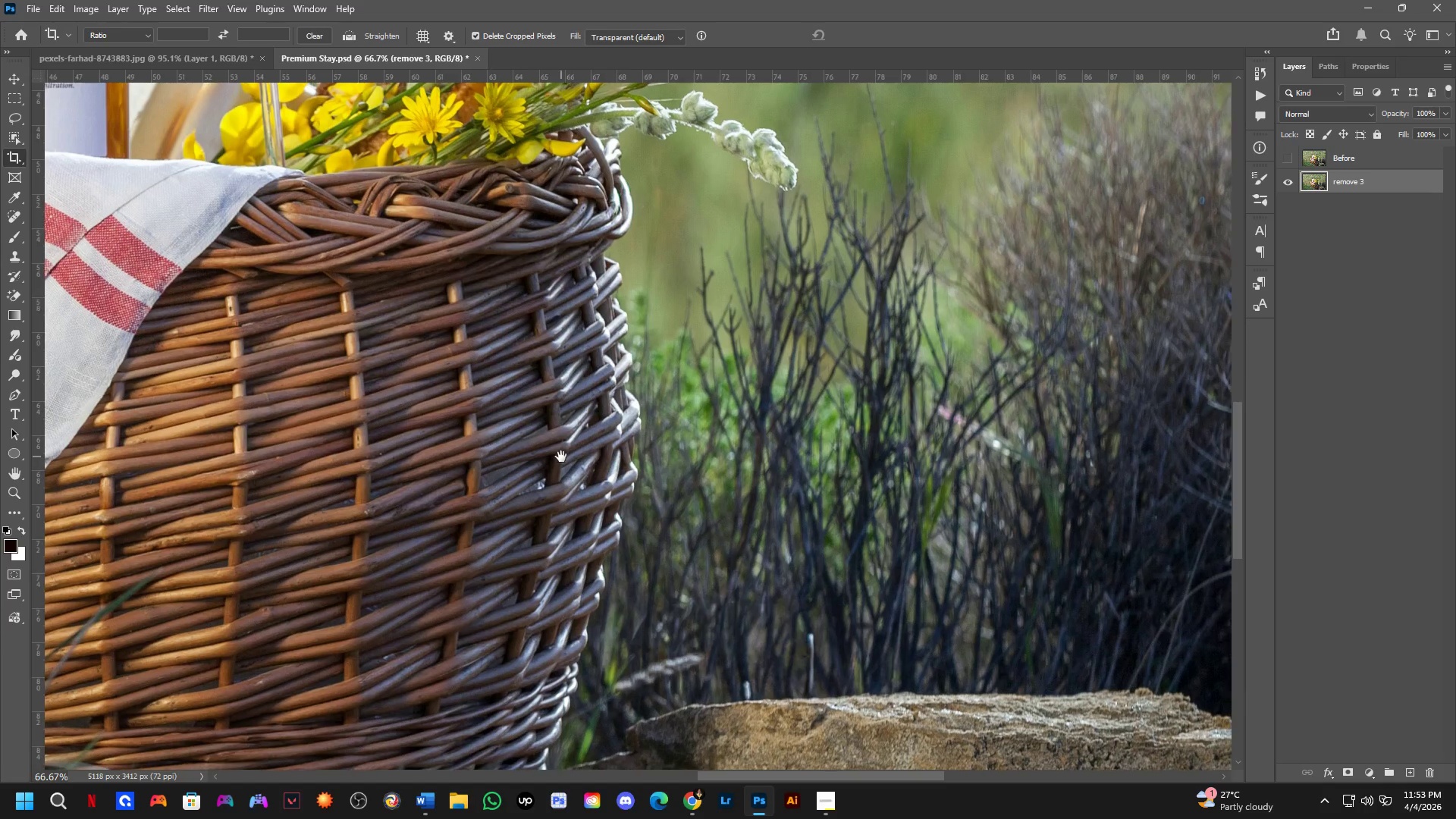 
key(Control+S)
 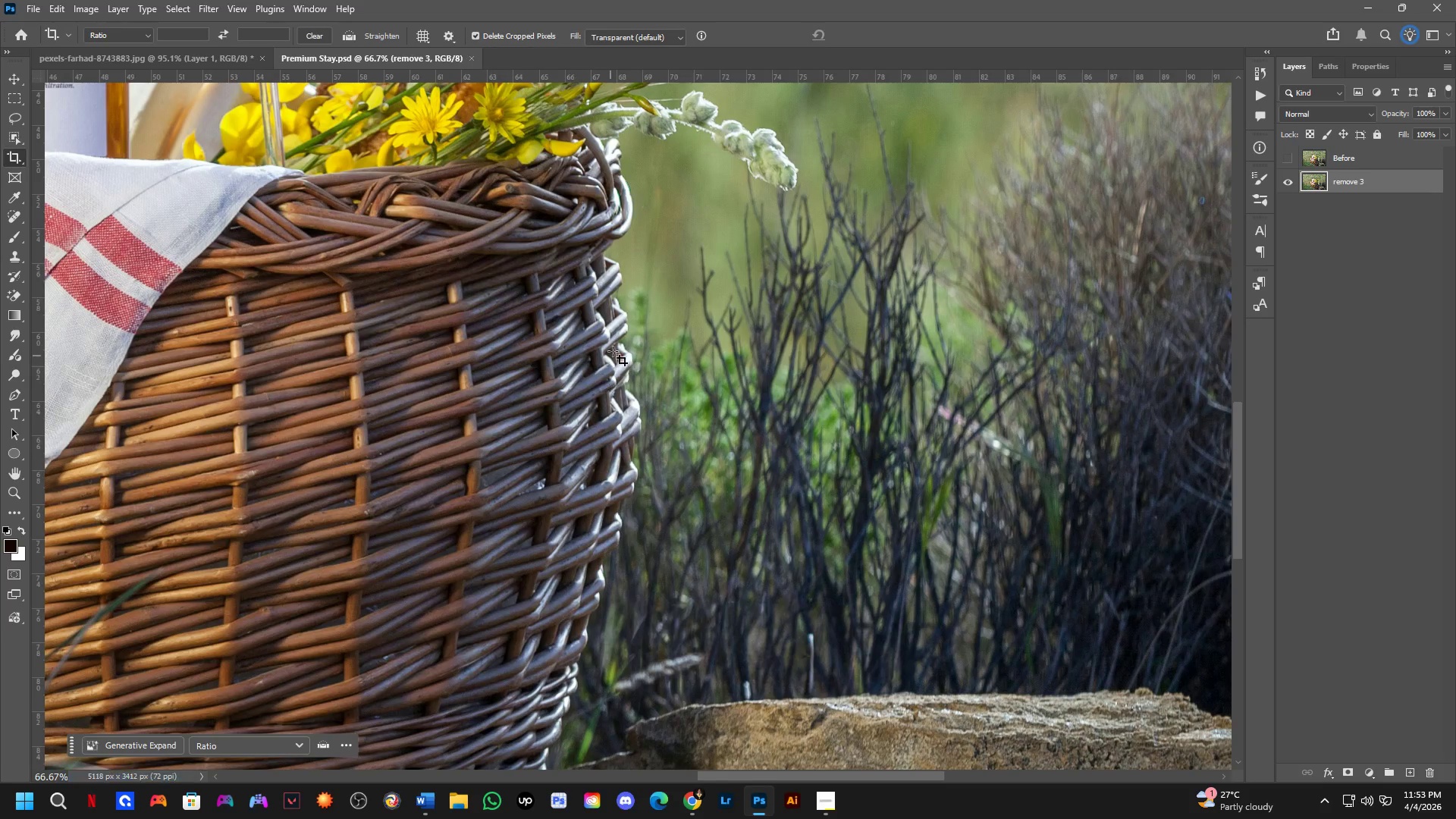 
key(Shift+ShiftLeft)
 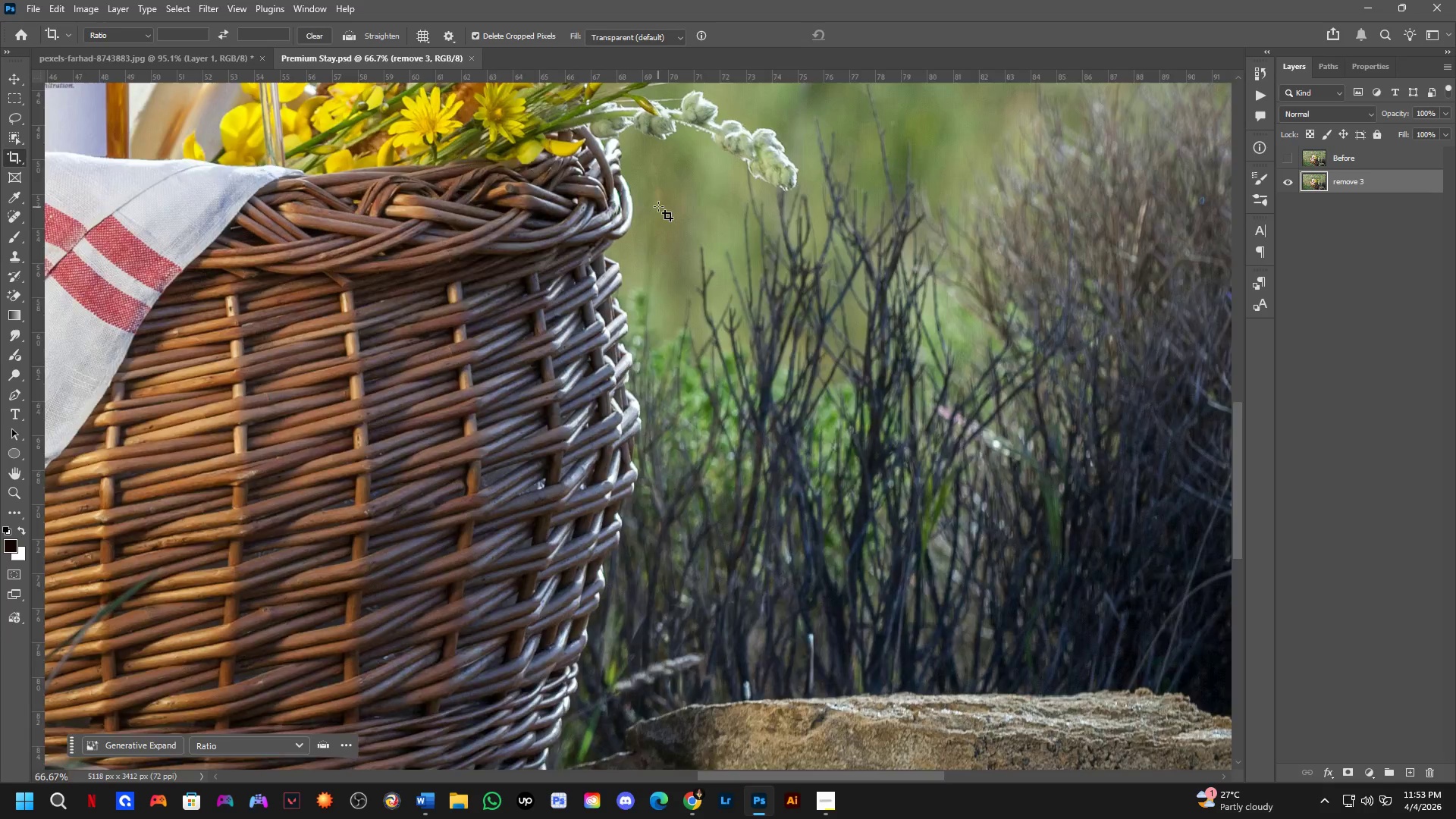 
hold_key(key=Space, duration=0.62)
 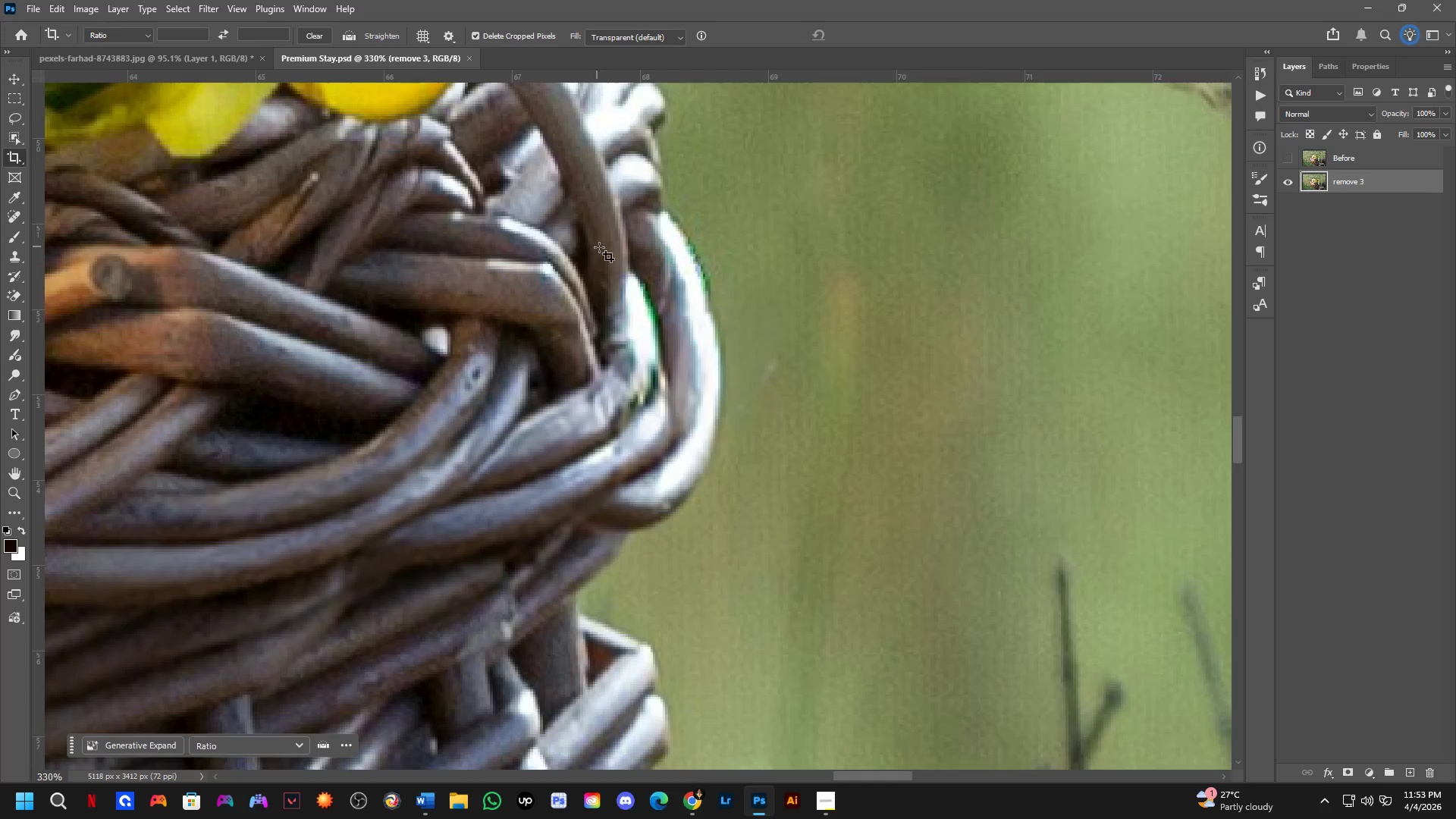 
left_click_drag(start_coordinate=[517, 297], to_coordinate=[519, 374])
 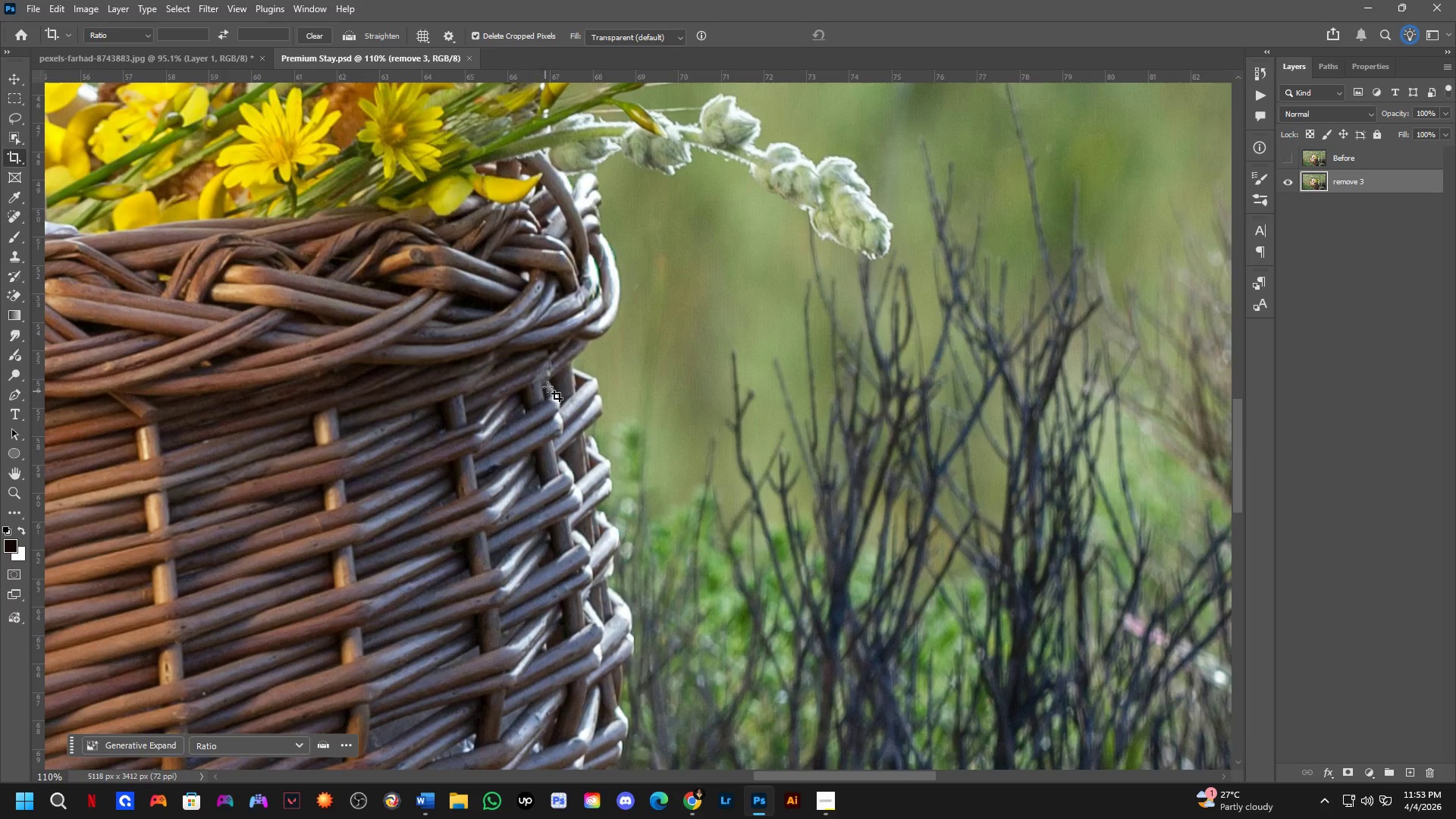 
scroll: coordinate [657, 202], scroll_direction: up, amount: 2.0
 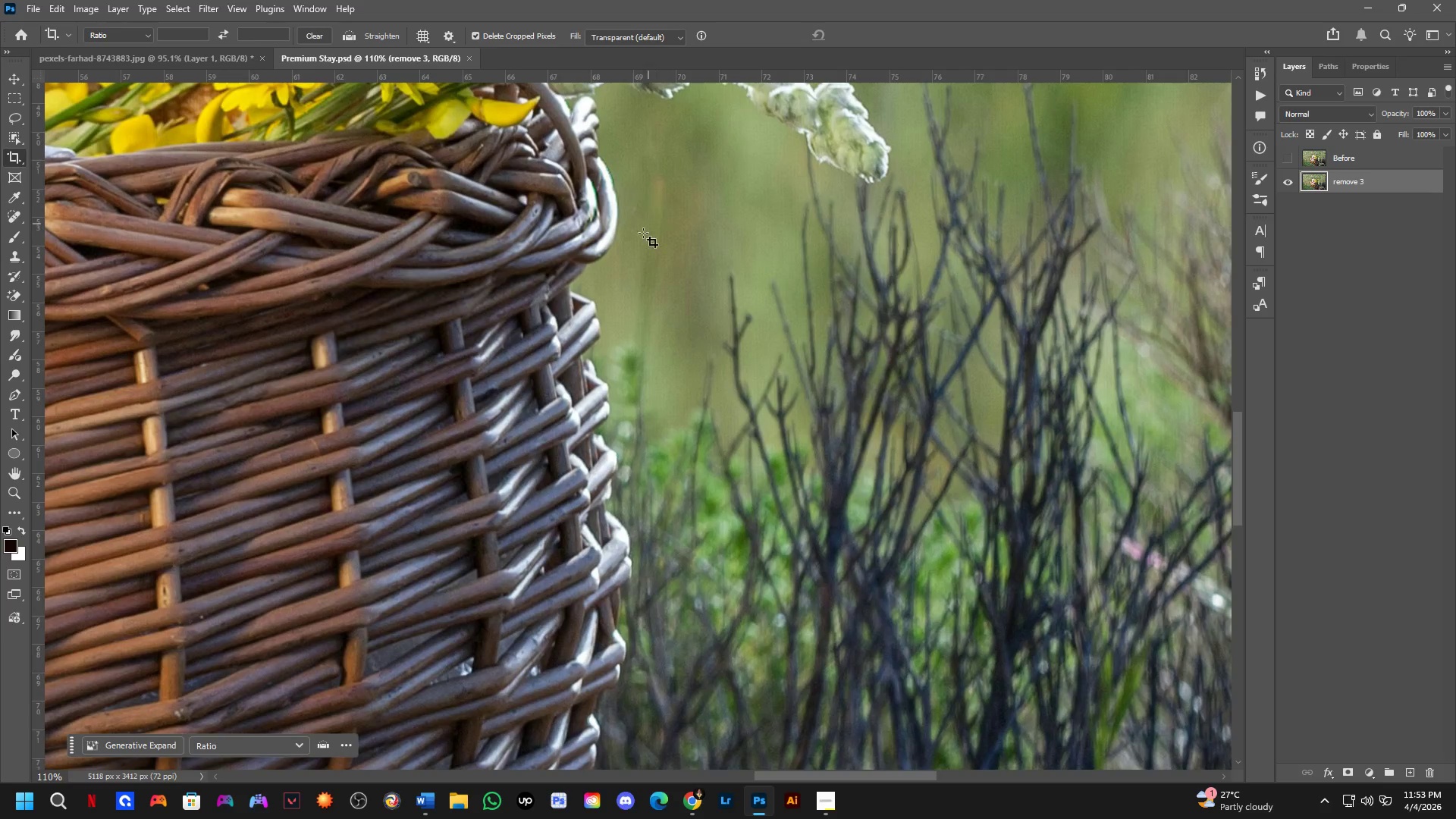 
key(Shift+ShiftLeft)
 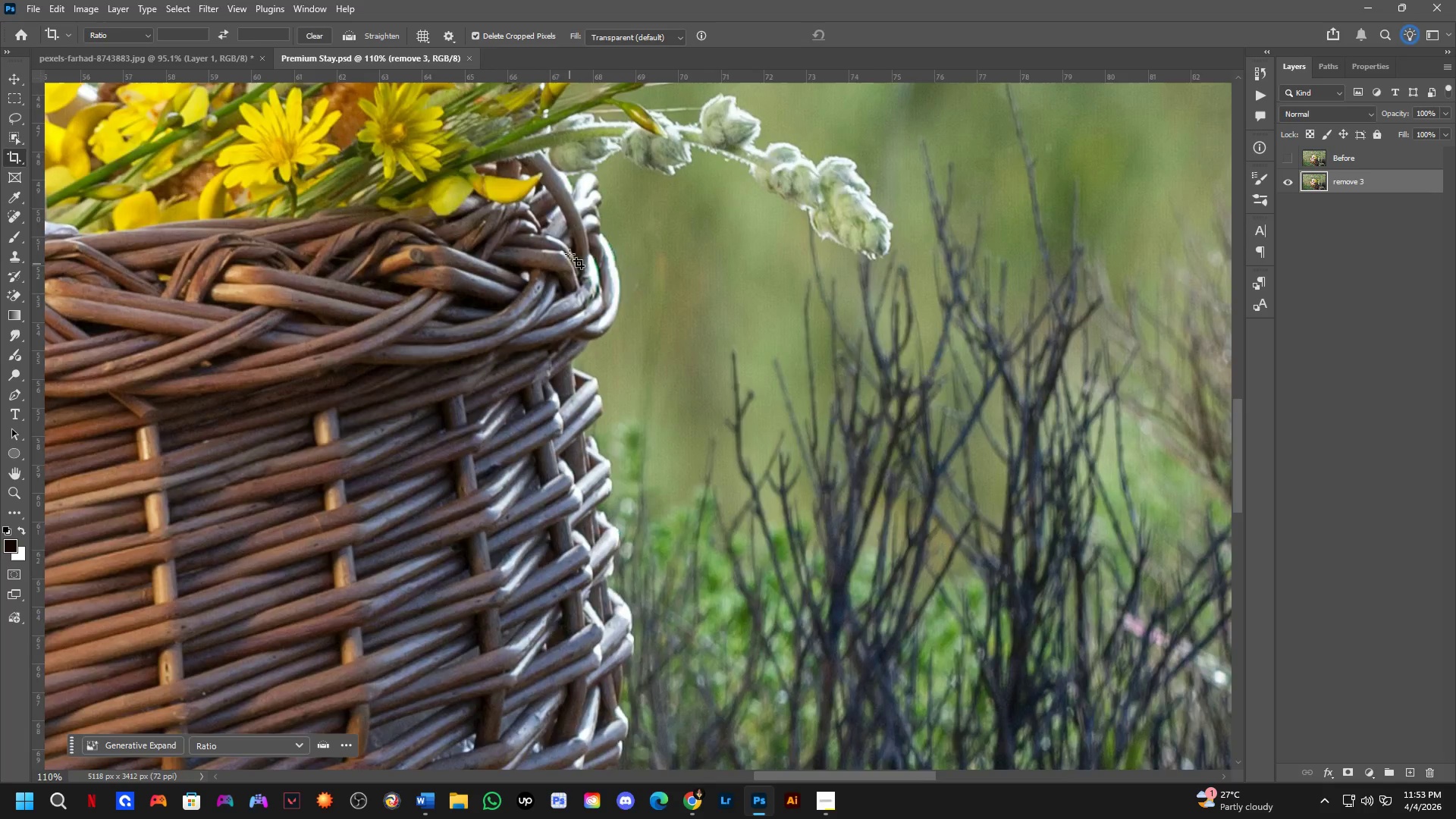 
key(Shift+ShiftLeft)
 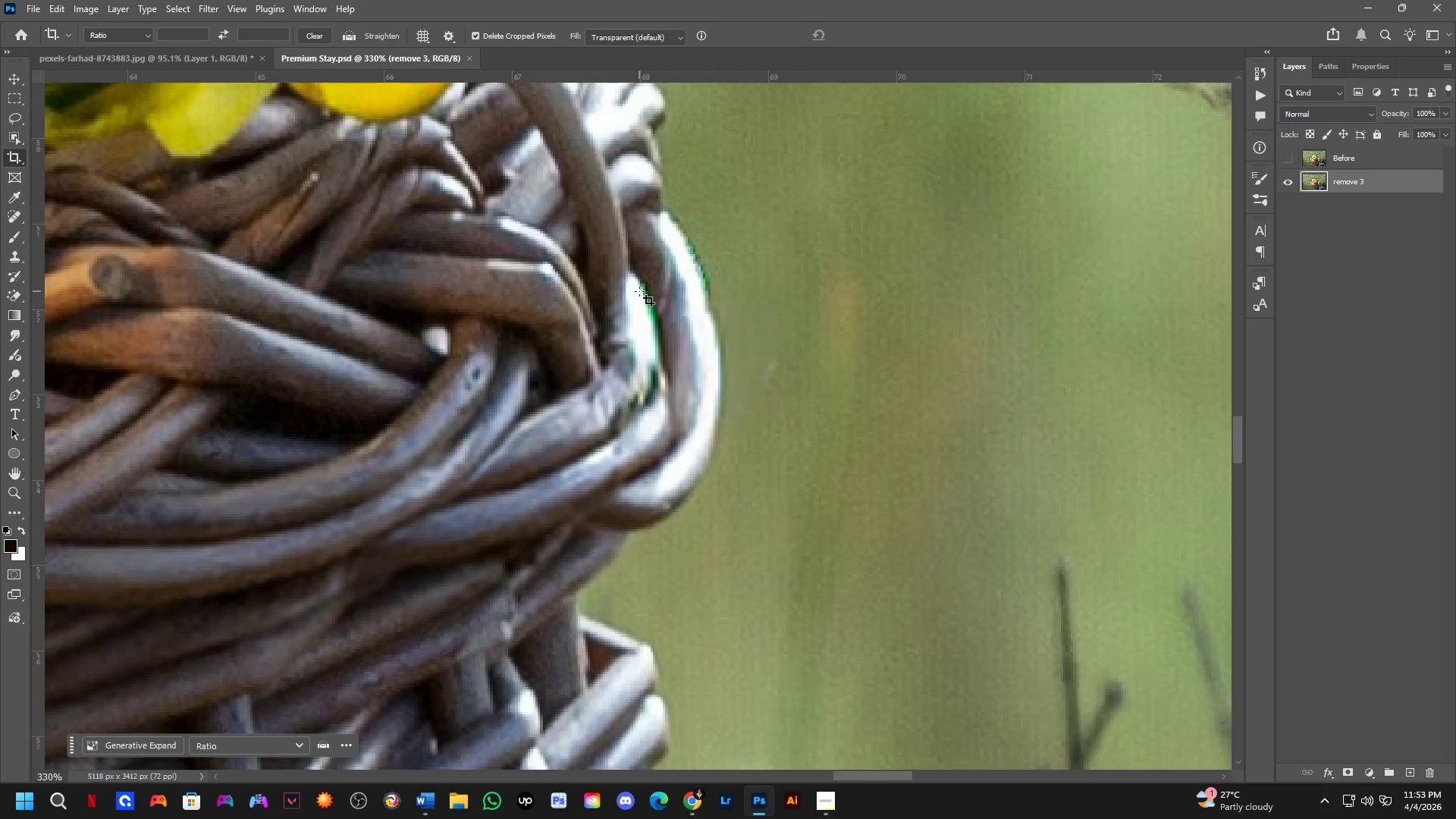 
scroll: coordinate [570, 244], scroll_direction: up, amount: 3.0
 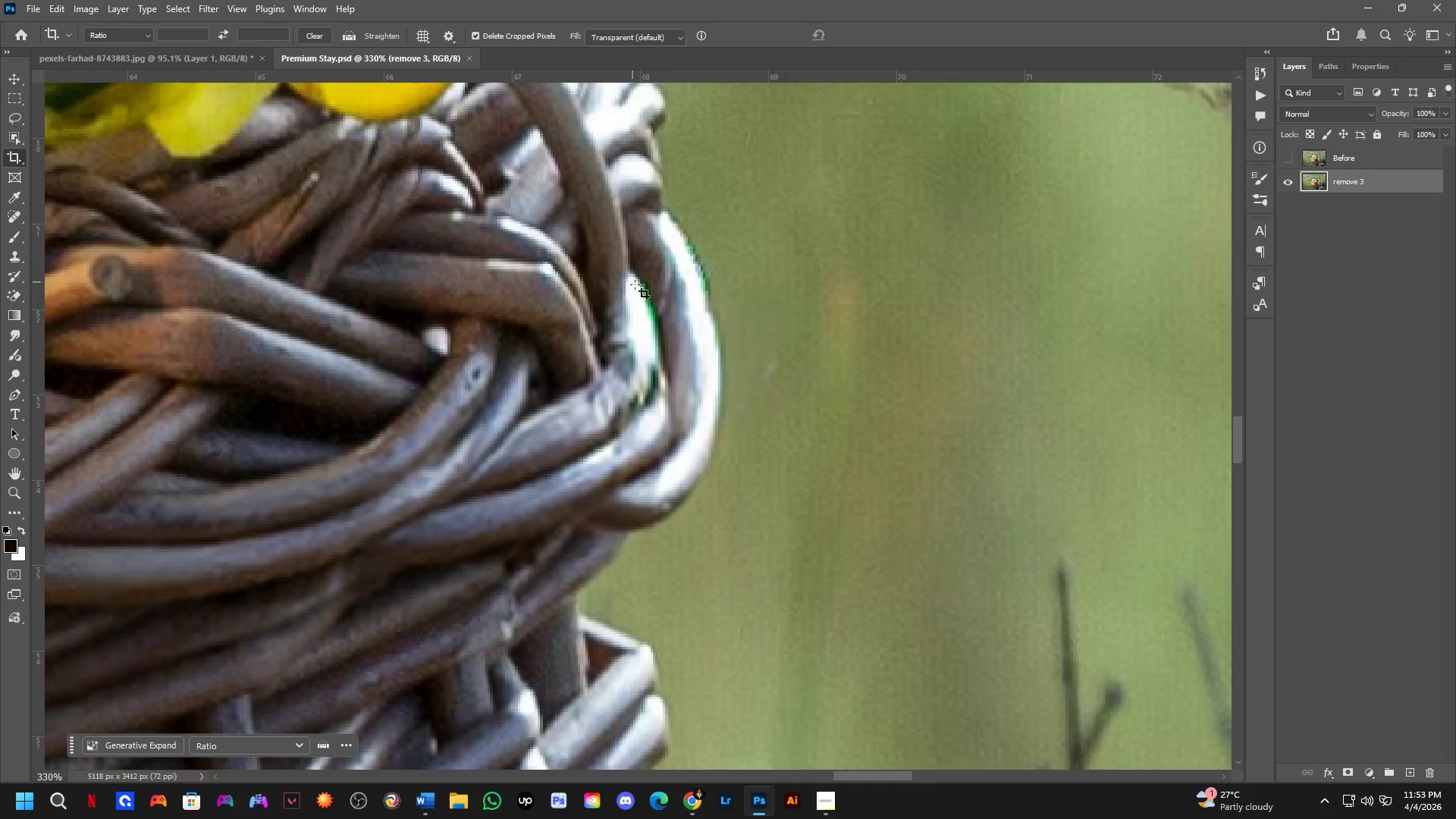 
key(Space)
 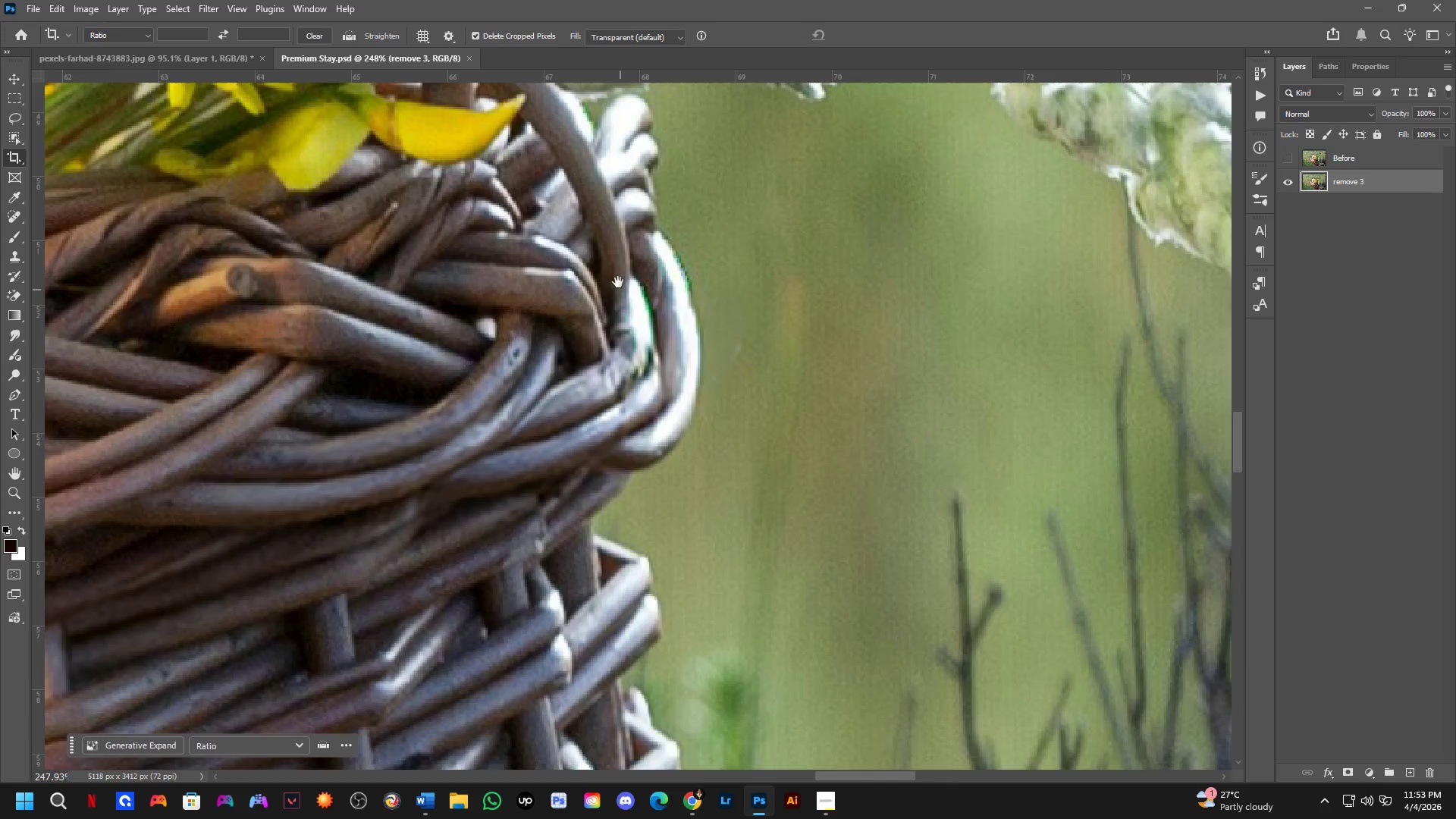 
left_click_drag(start_coordinate=[616, 279], to_coordinate=[614, 350])
 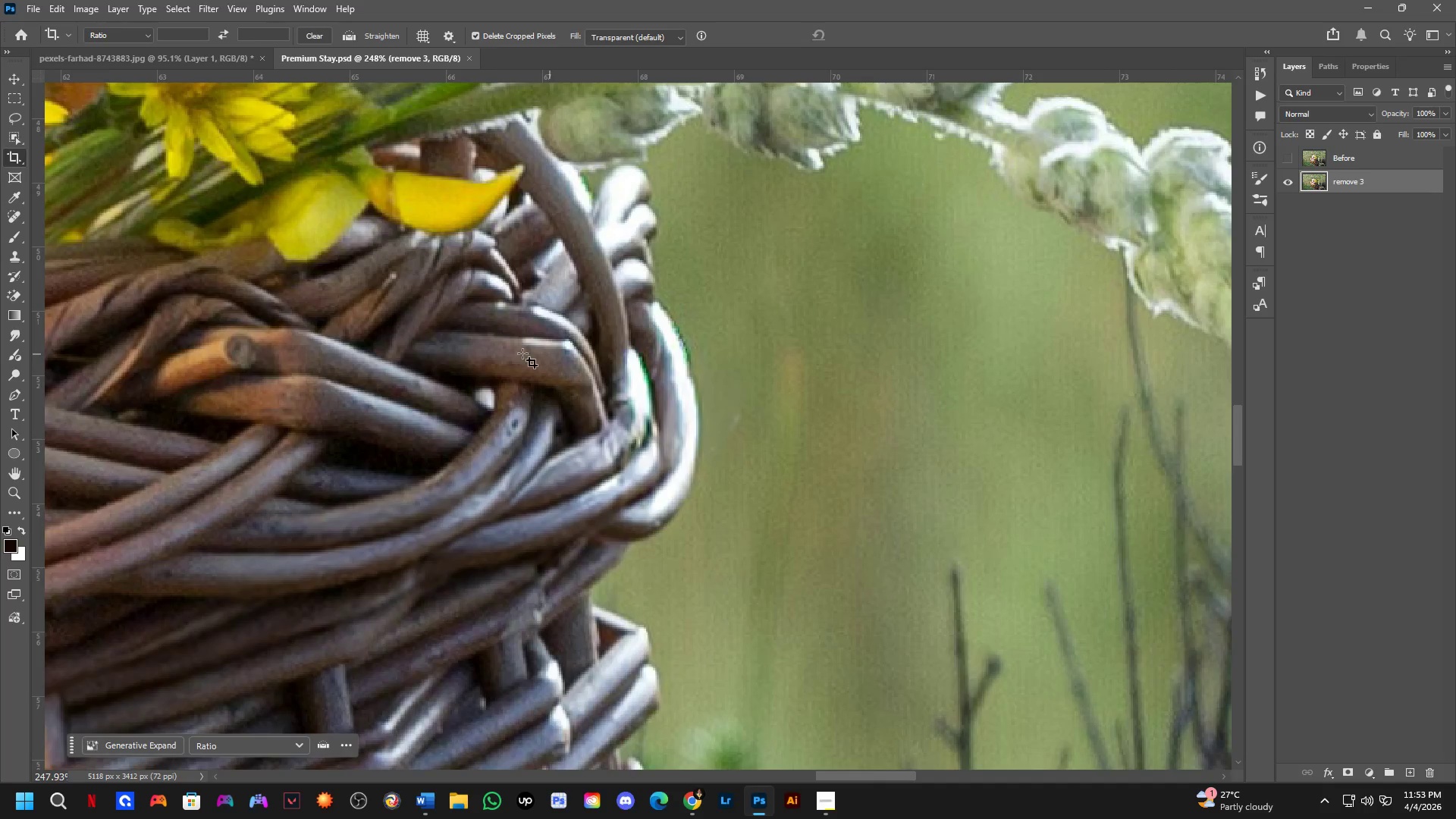 
scroll: coordinate [639, 291], scroll_direction: down, amount: 3.0
 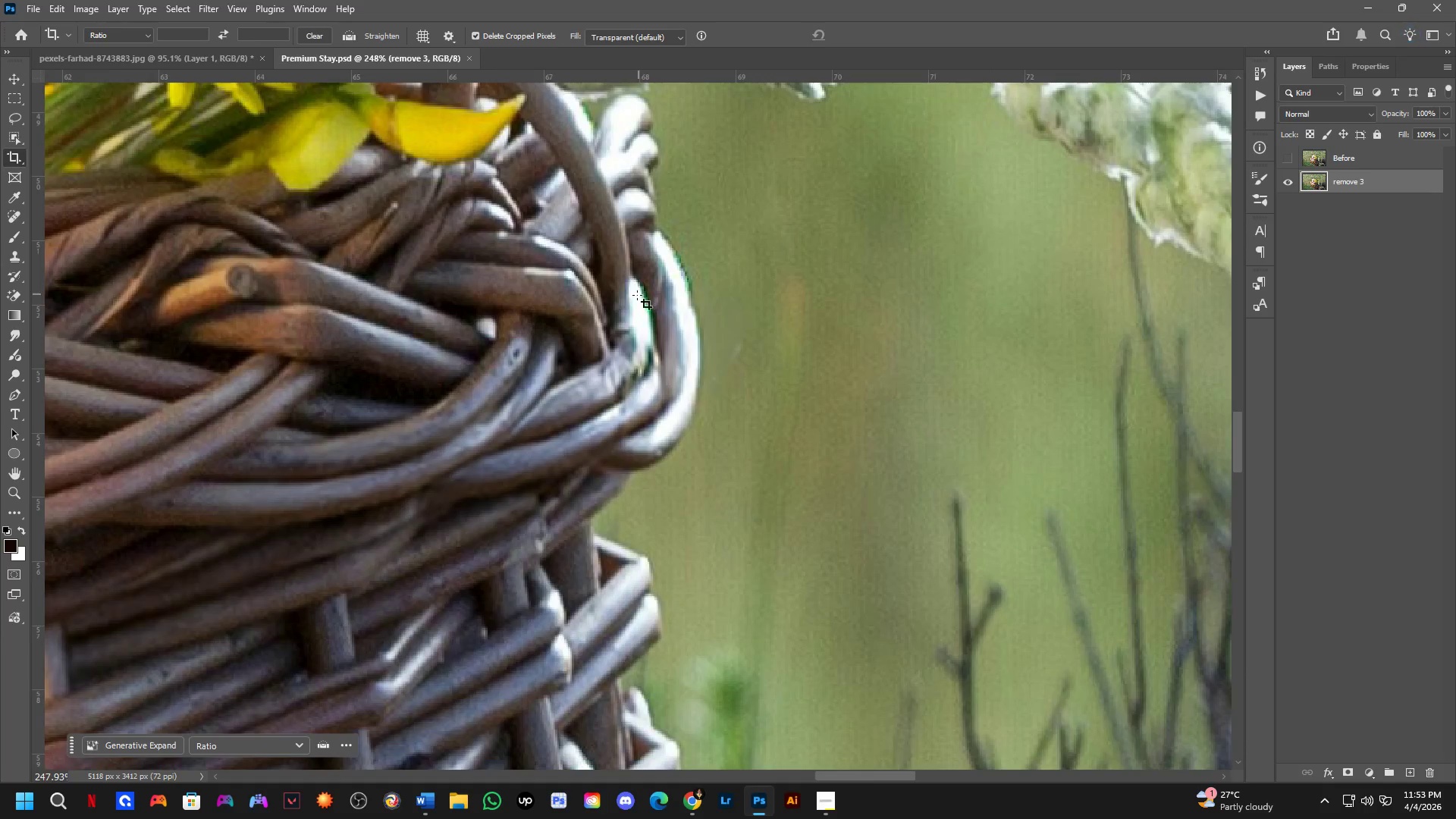 
key(B)
 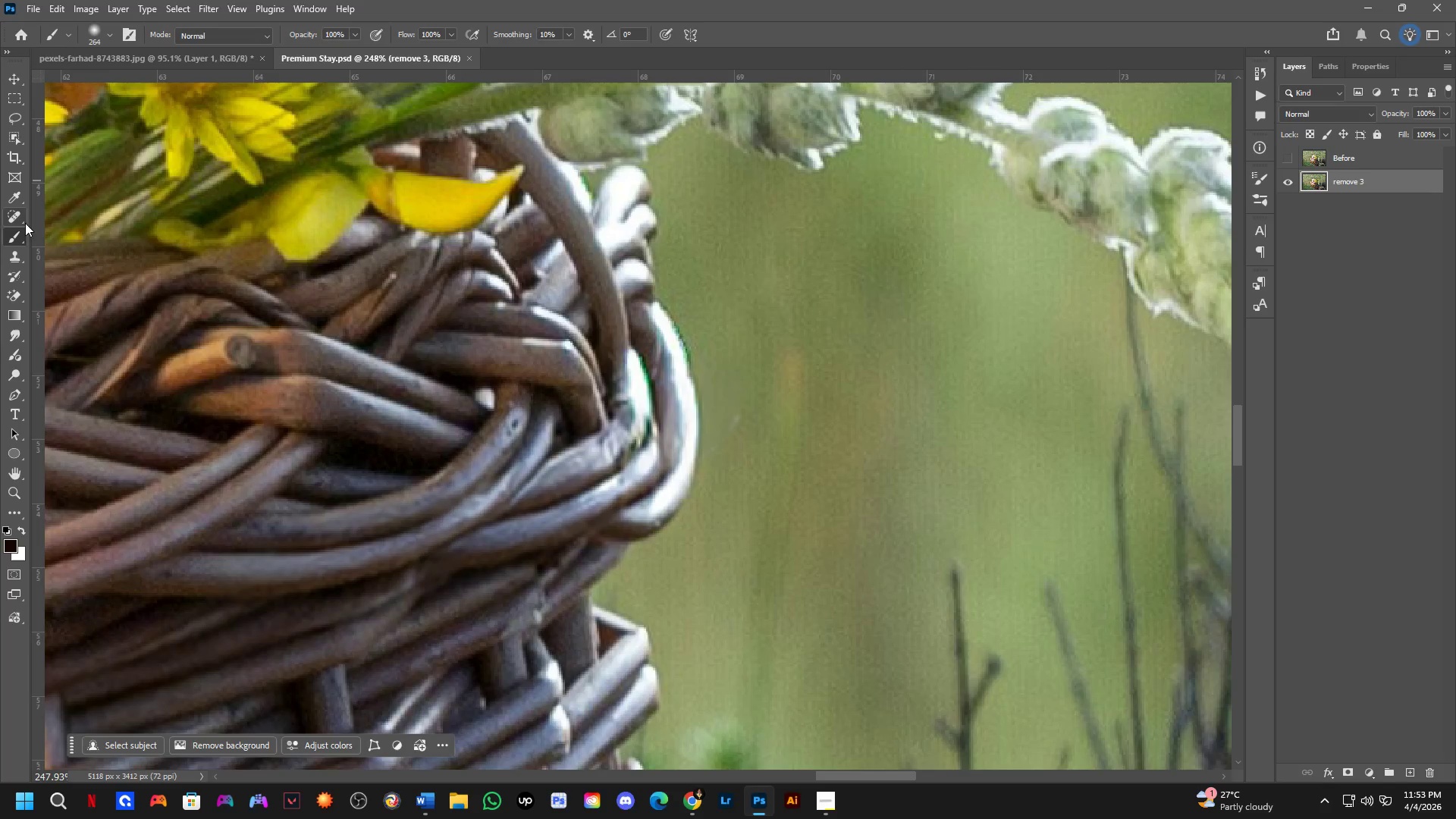 
left_click([20, 213])
 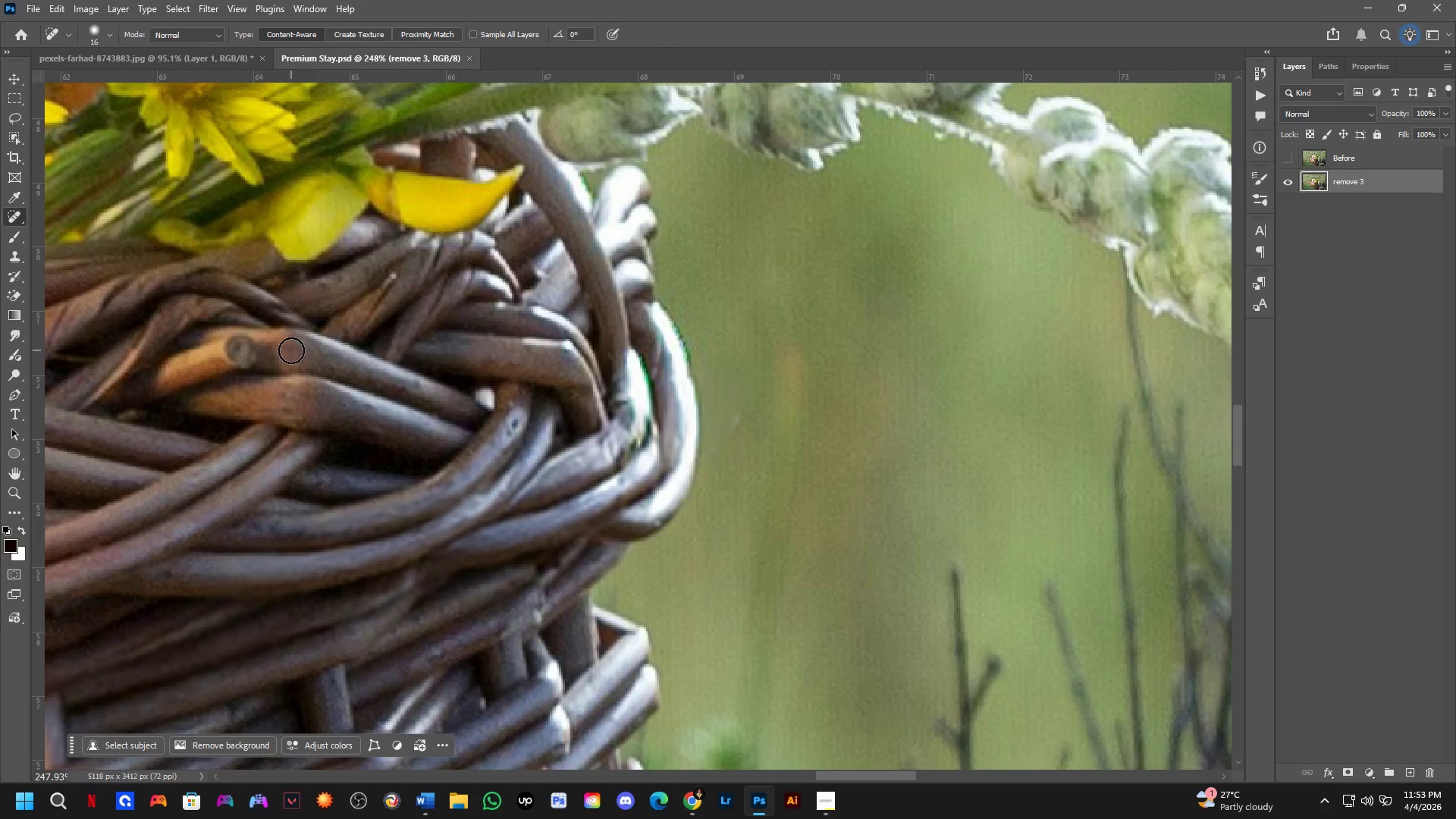 
hold_key(key=Space, duration=0.62)
 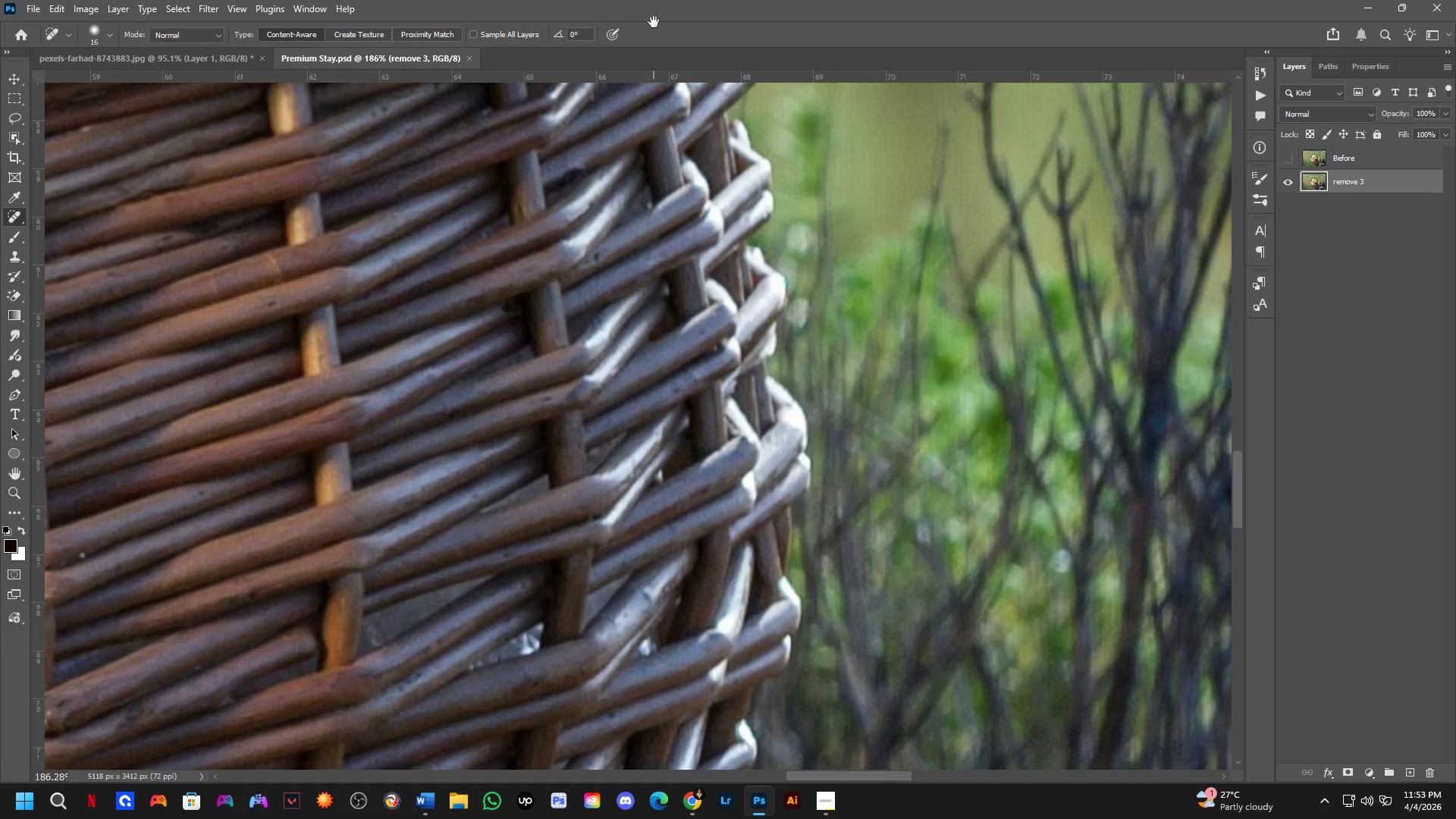 
left_click_drag(start_coordinate=[294, 352], to_coordinate=[301, 270])
 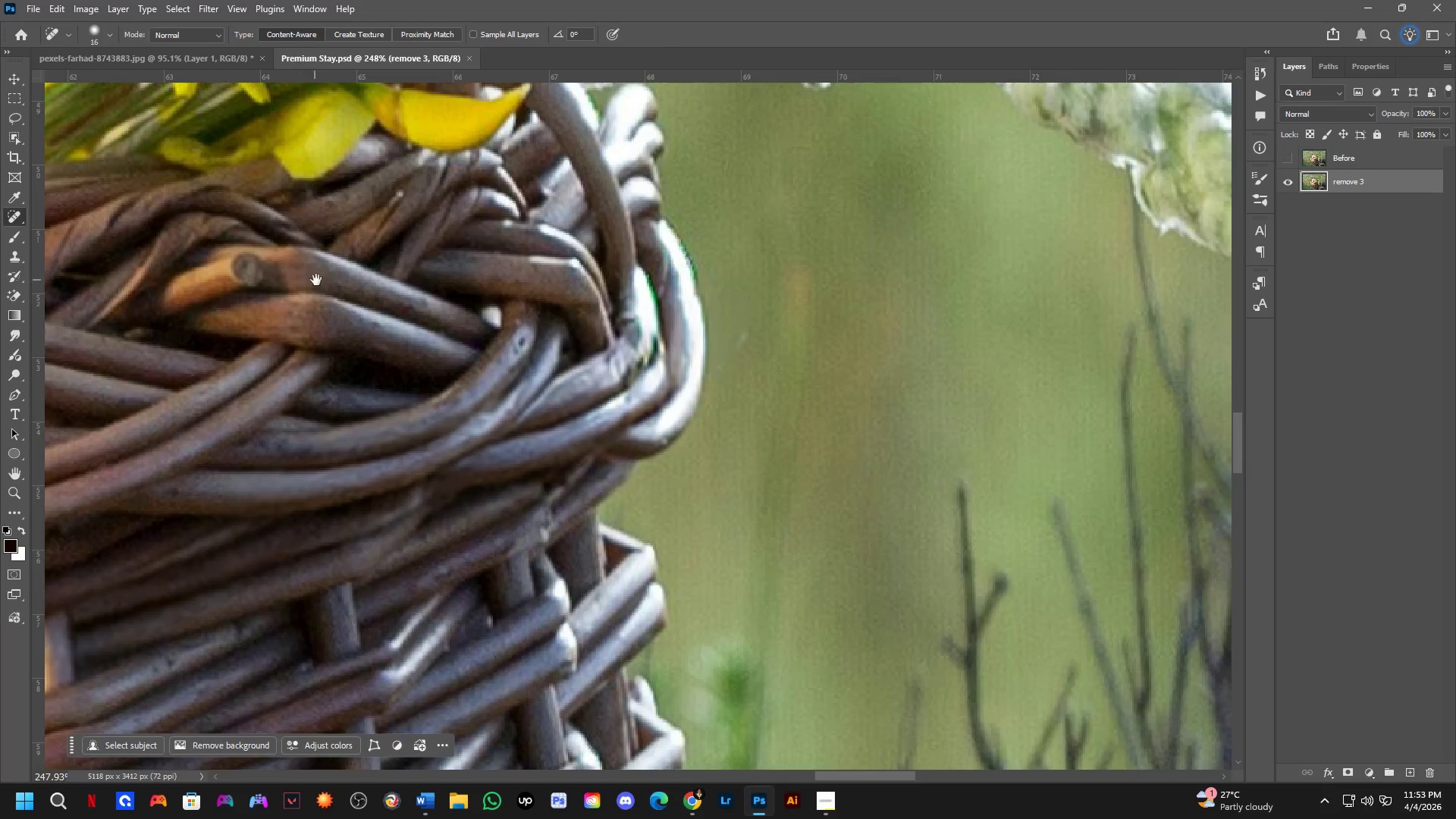 
hold_key(key=Space, duration=0.61)
 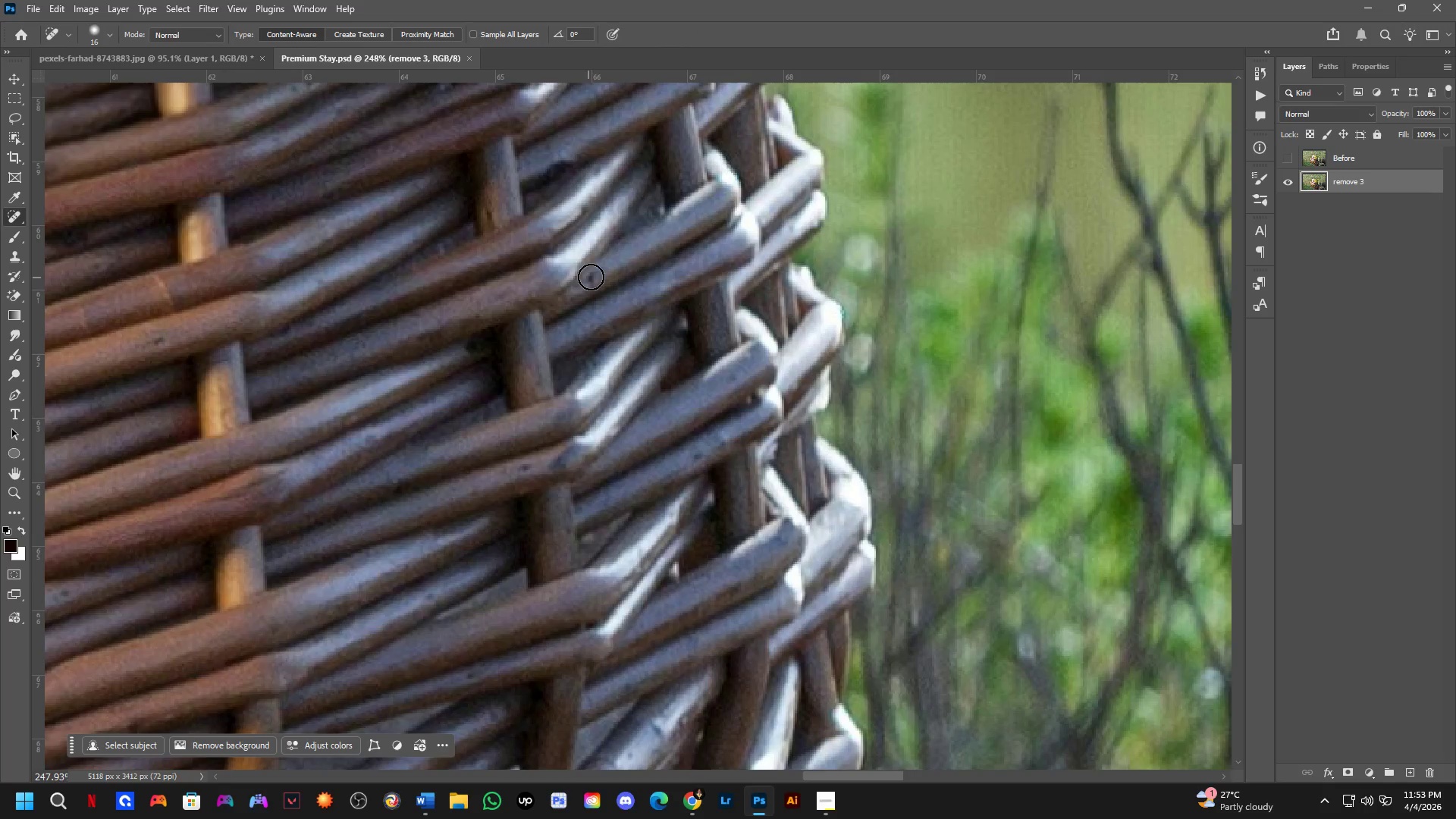 
left_click_drag(start_coordinate=[485, 480], to_coordinate=[654, 27])
 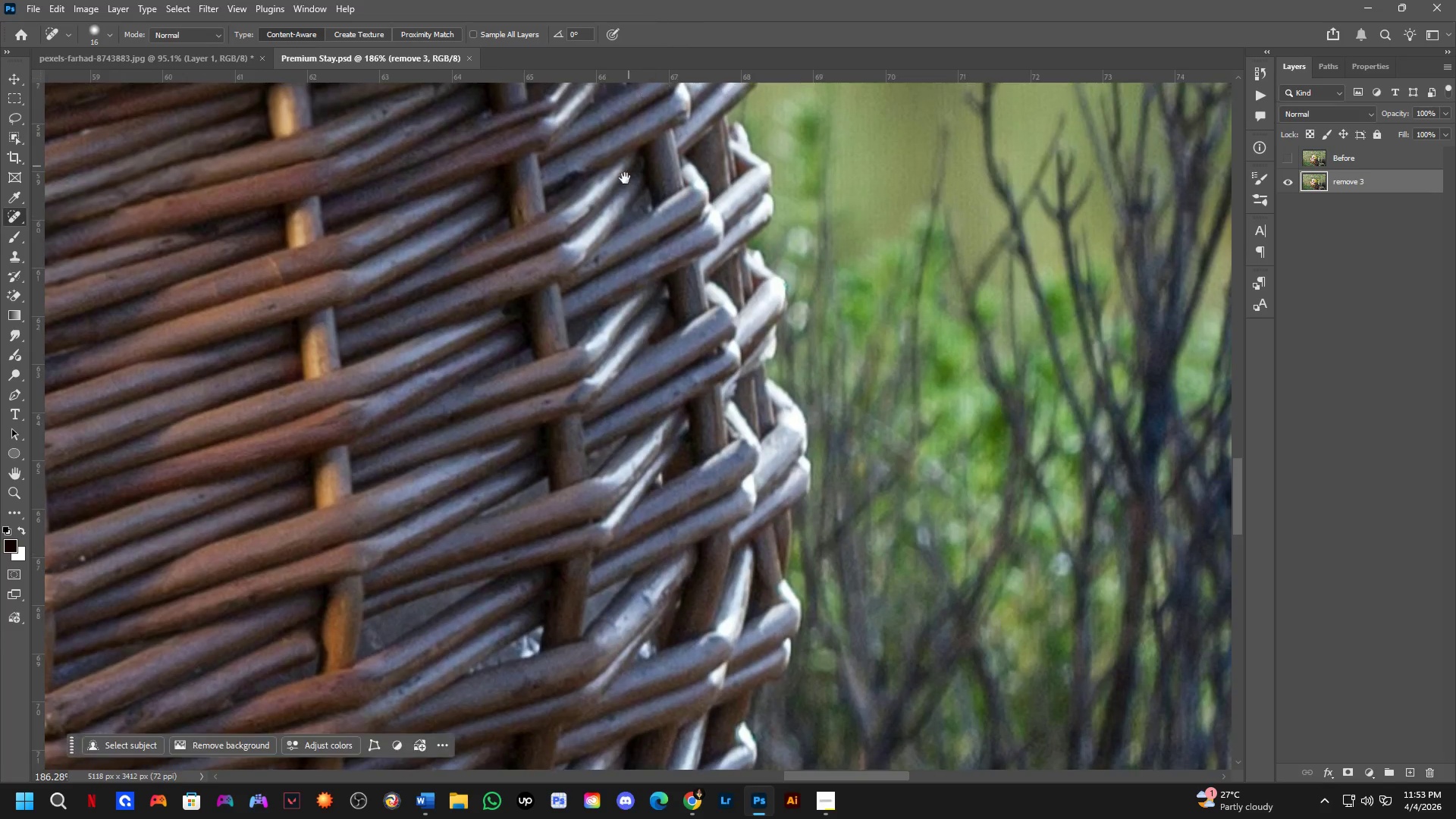 
scroll: coordinate [357, 271], scroll_direction: down, amount: 3.0
 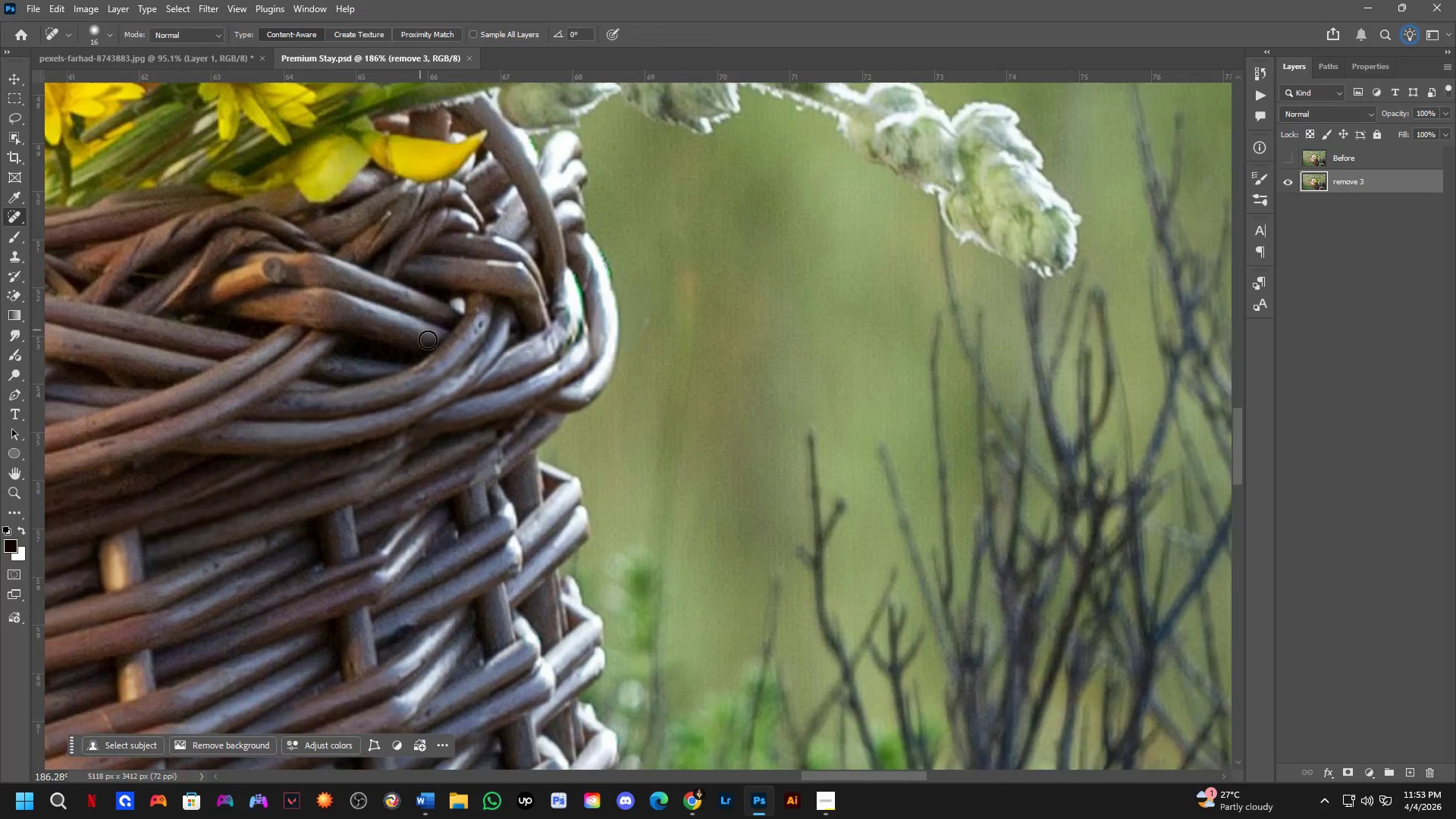 
scroll: coordinate [610, 204], scroll_direction: up, amount: 3.0
 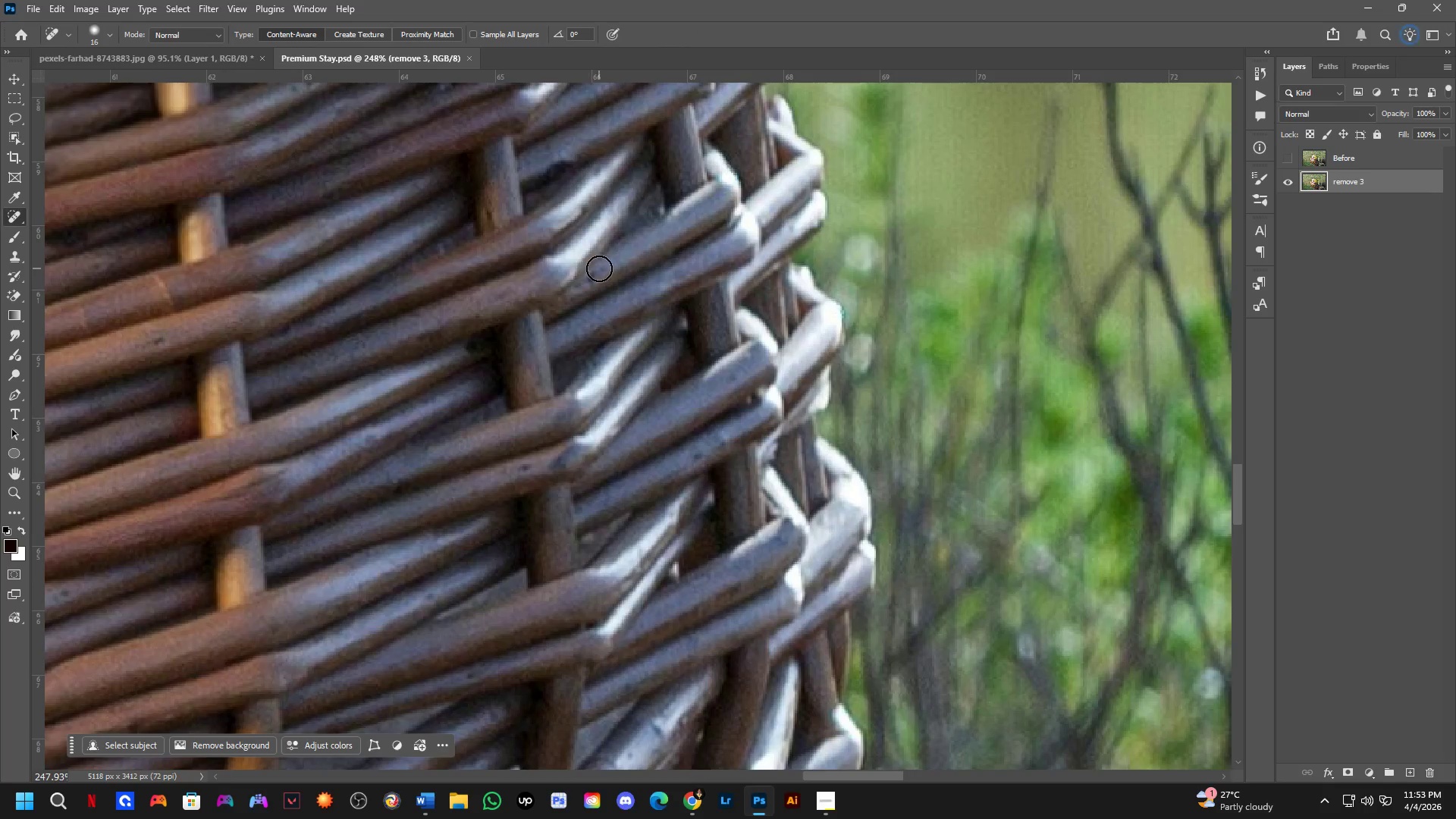 
left_click_drag(start_coordinate=[599, 268], to_coordinate=[589, 290])
 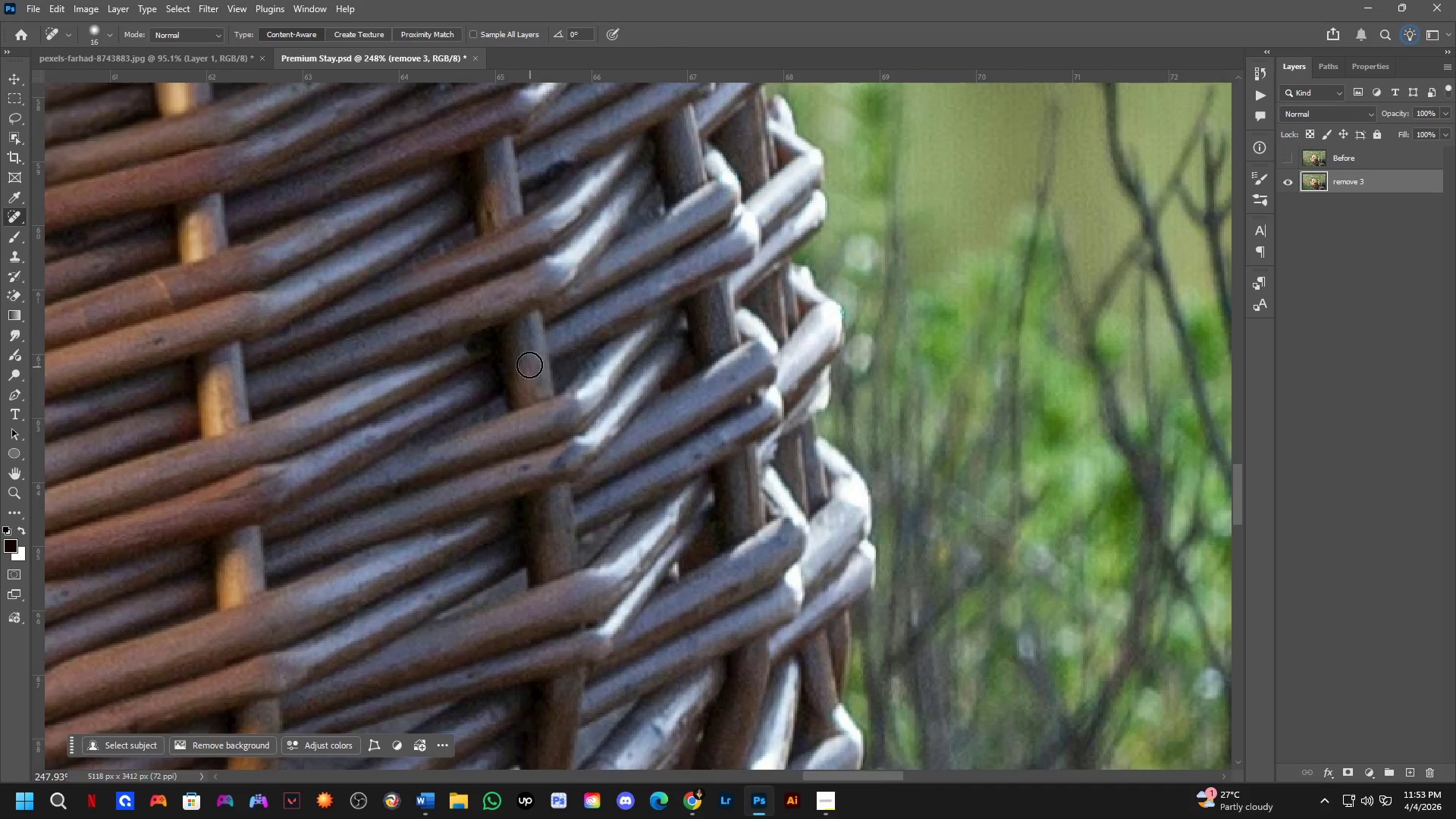 
key(Shift+ShiftLeft)
 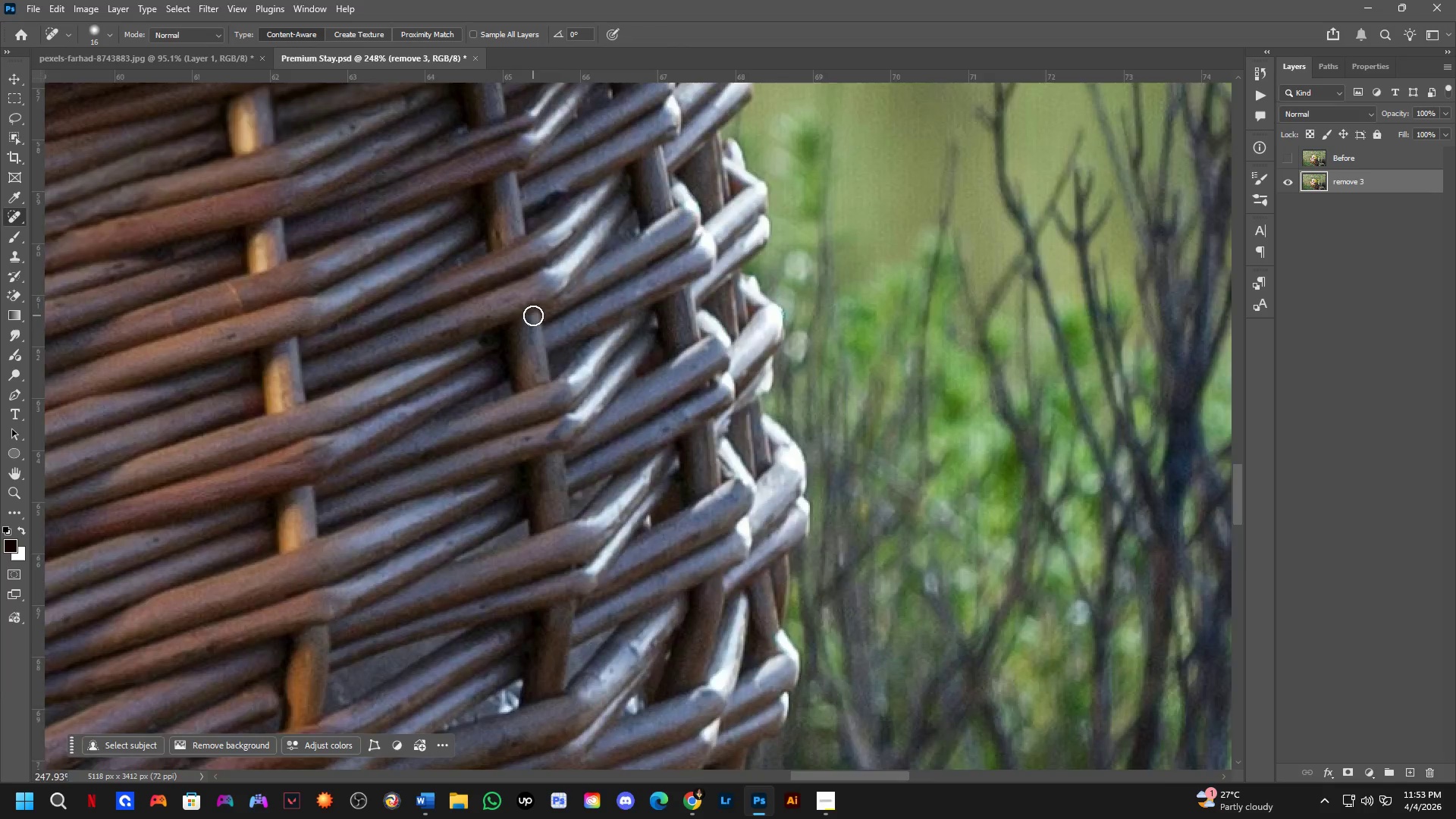 
scroll: coordinate [533, 315], scroll_direction: down, amount: 2.0
 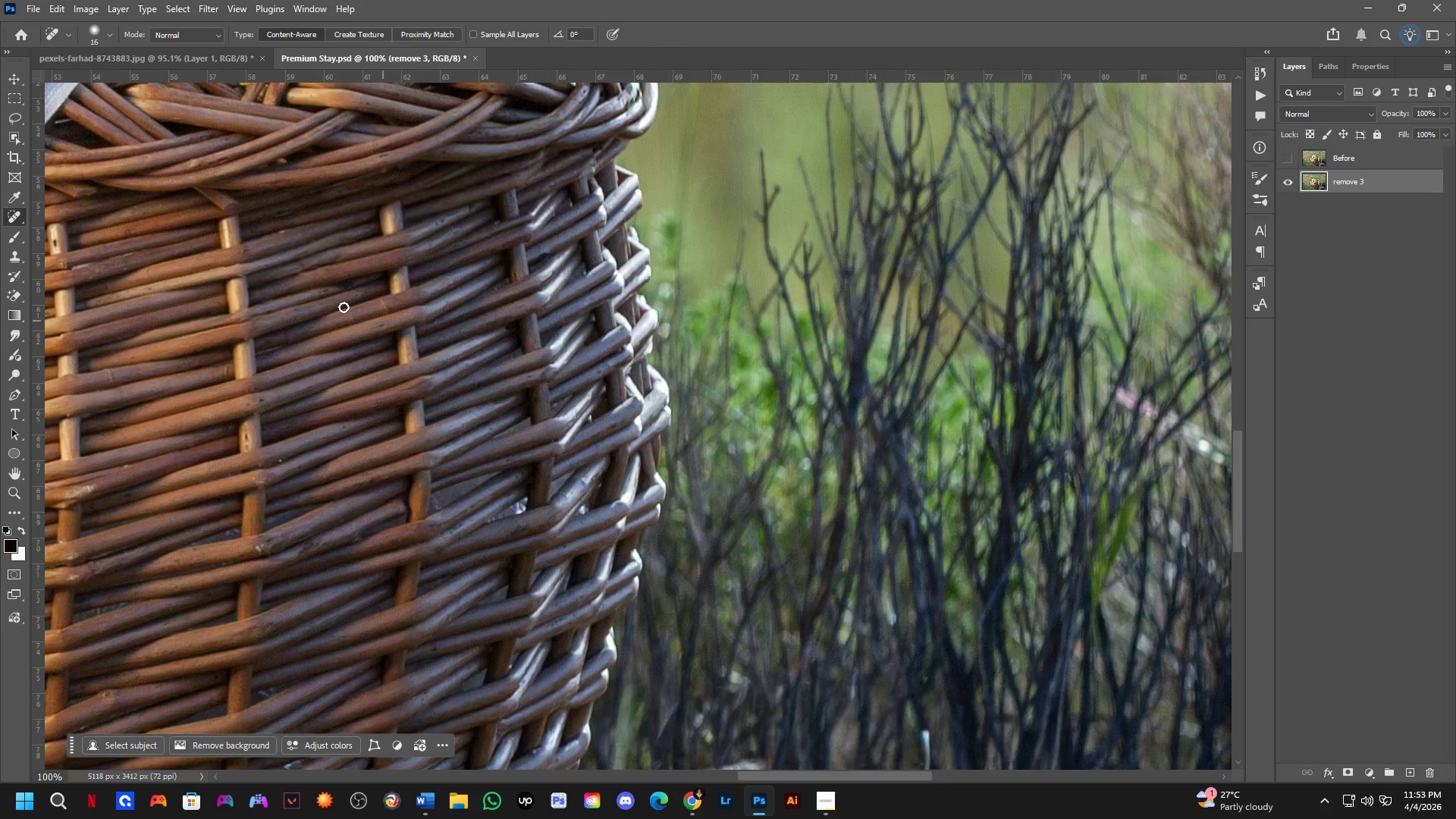 
key(Shift+ShiftLeft)
 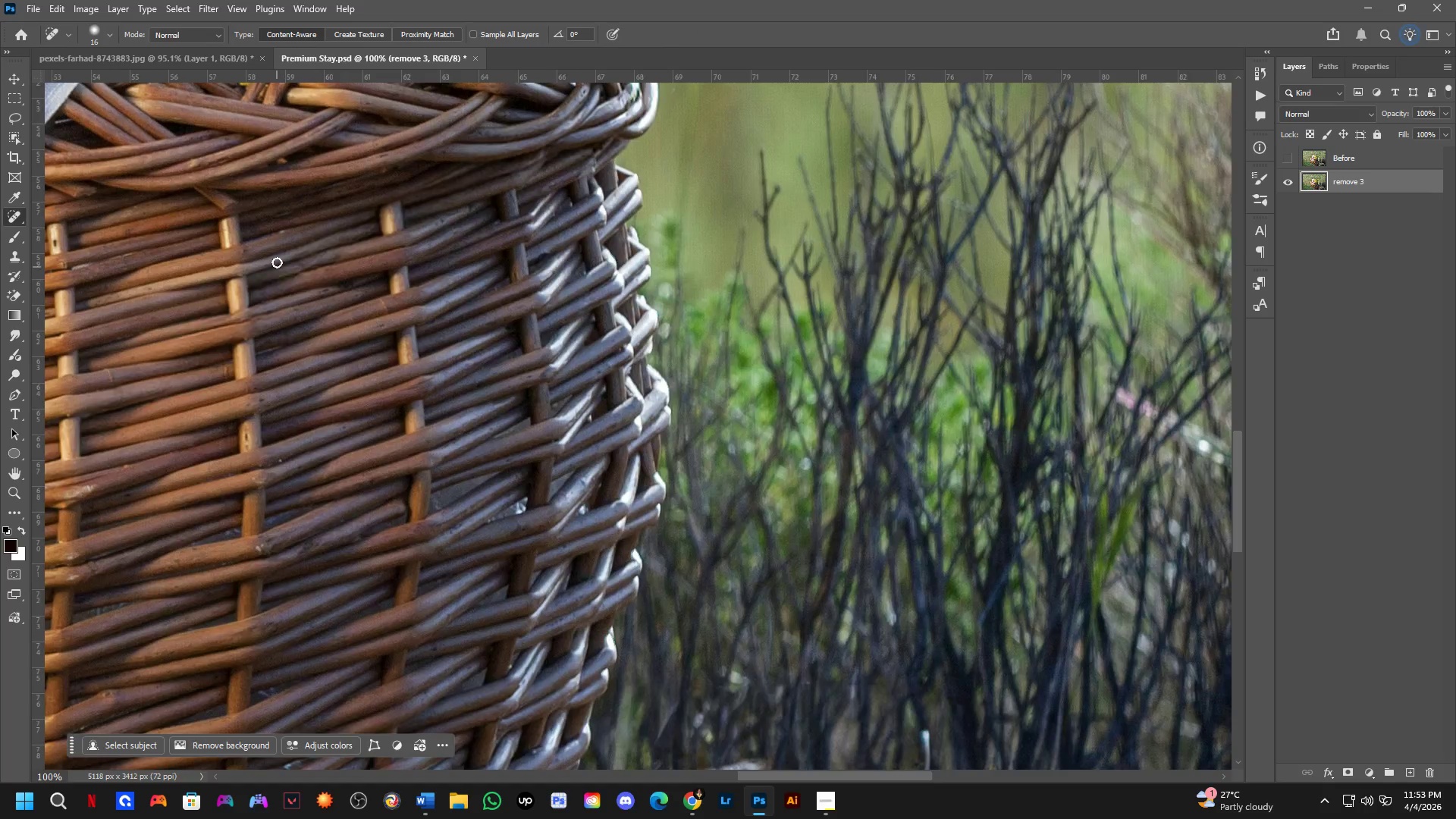 
scroll: coordinate [282, 239], scroll_direction: up, amount: 2.0
 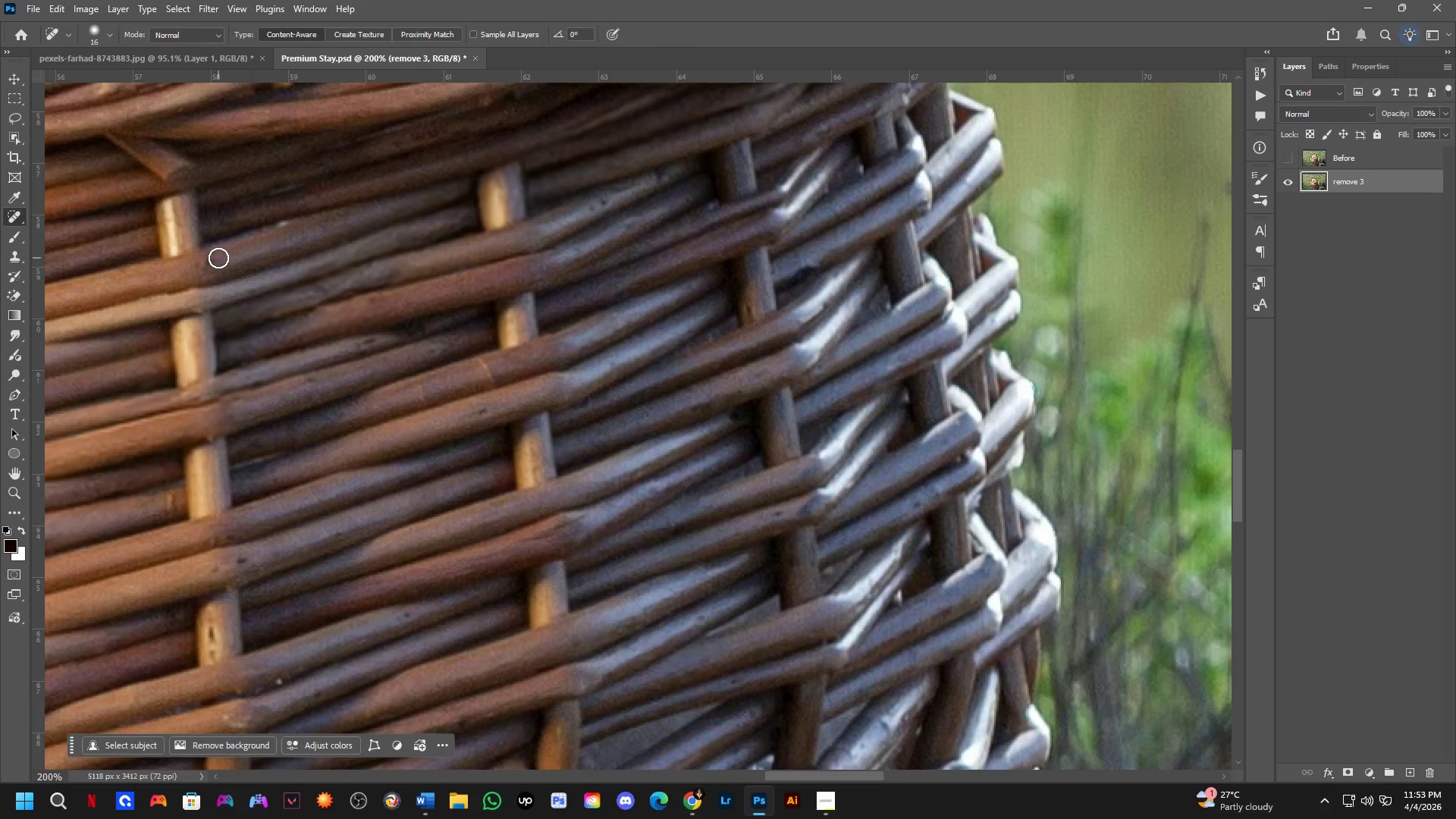 
left_click_drag(start_coordinate=[215, 258], to_coordinate=[208, 263])
 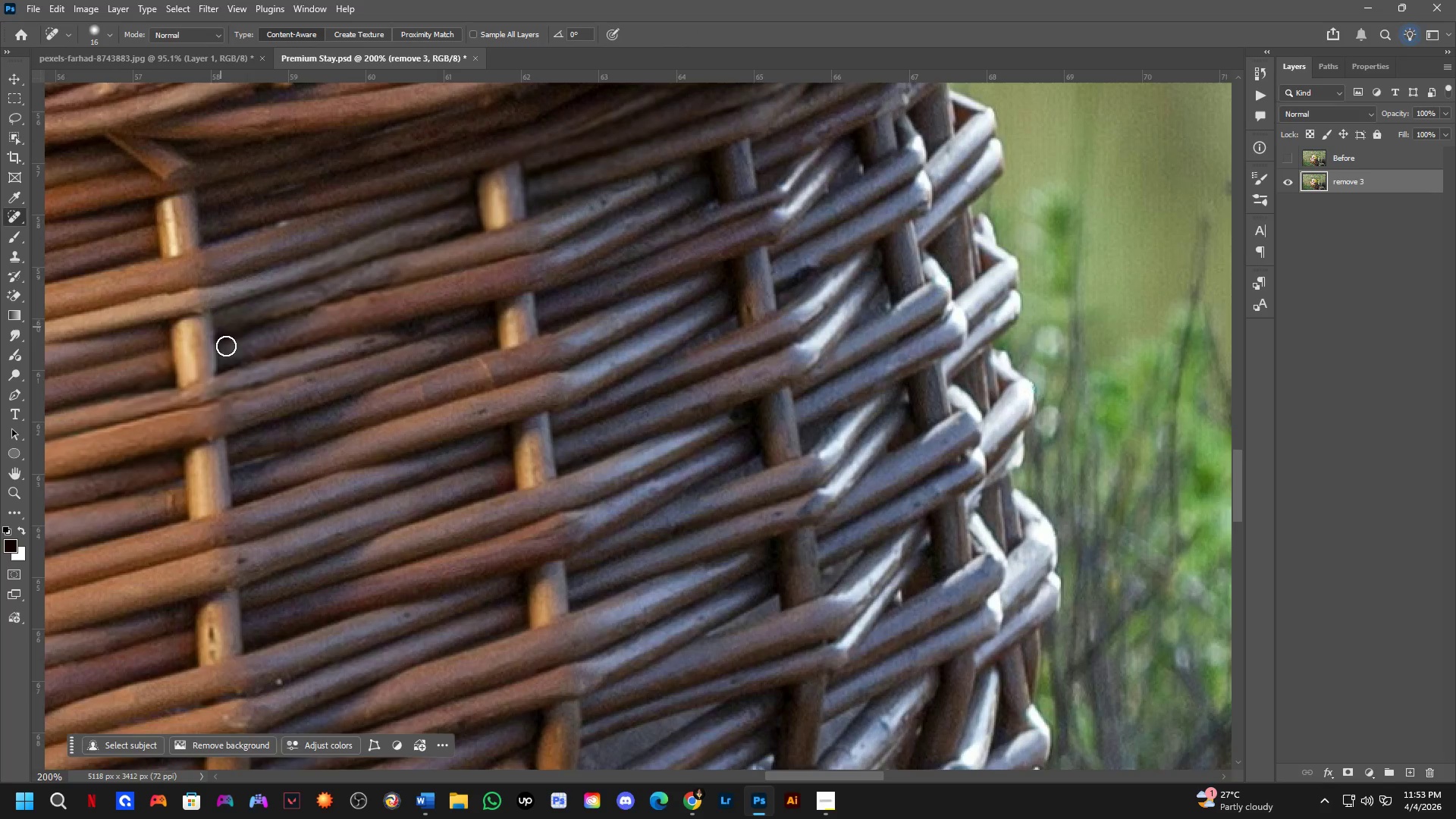 
hold_key(key=Space, duration=0.44)
 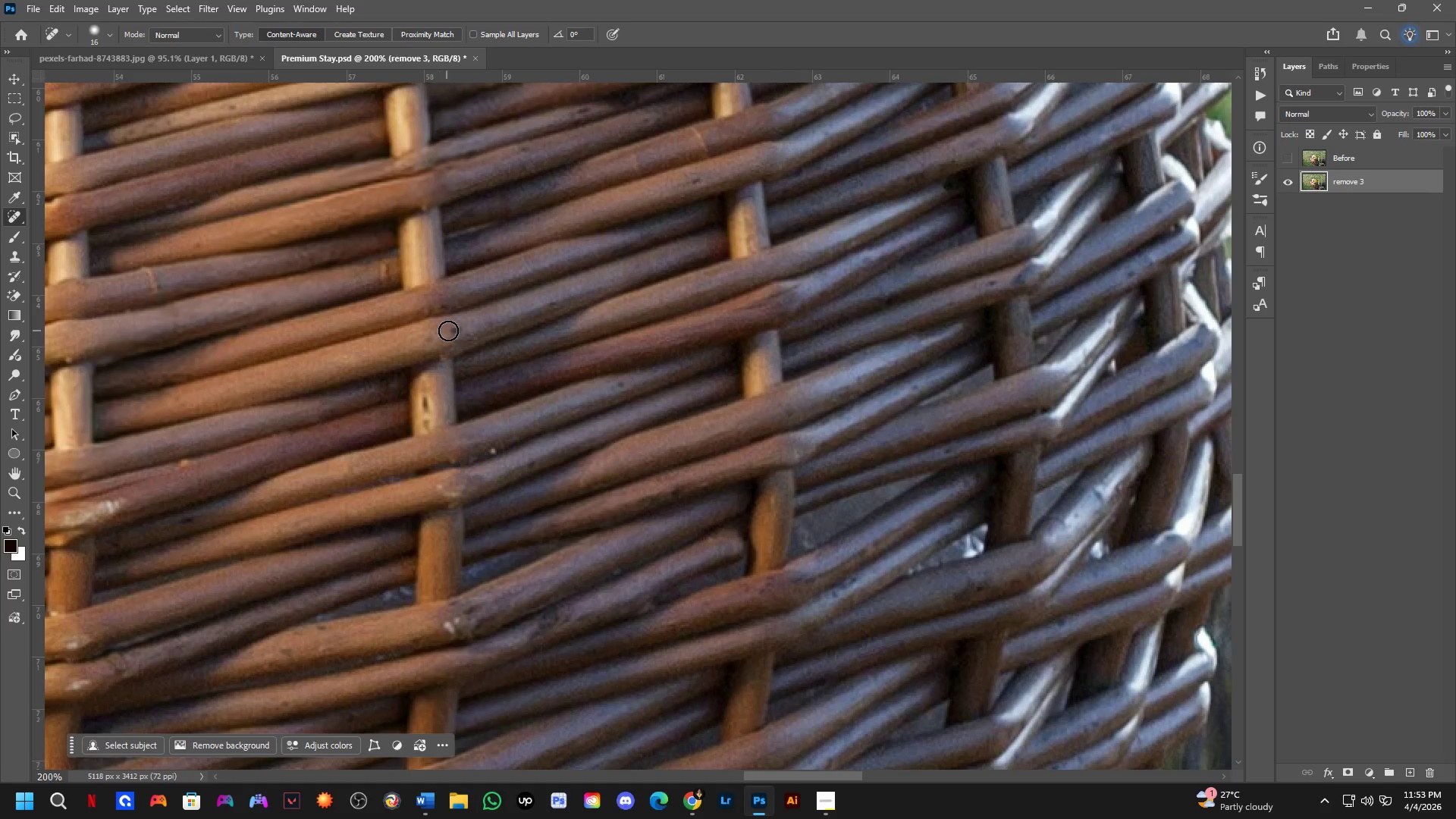 
left_click_drag(start_coordinate=[245, 404], to_coordinate=[450, 187])
 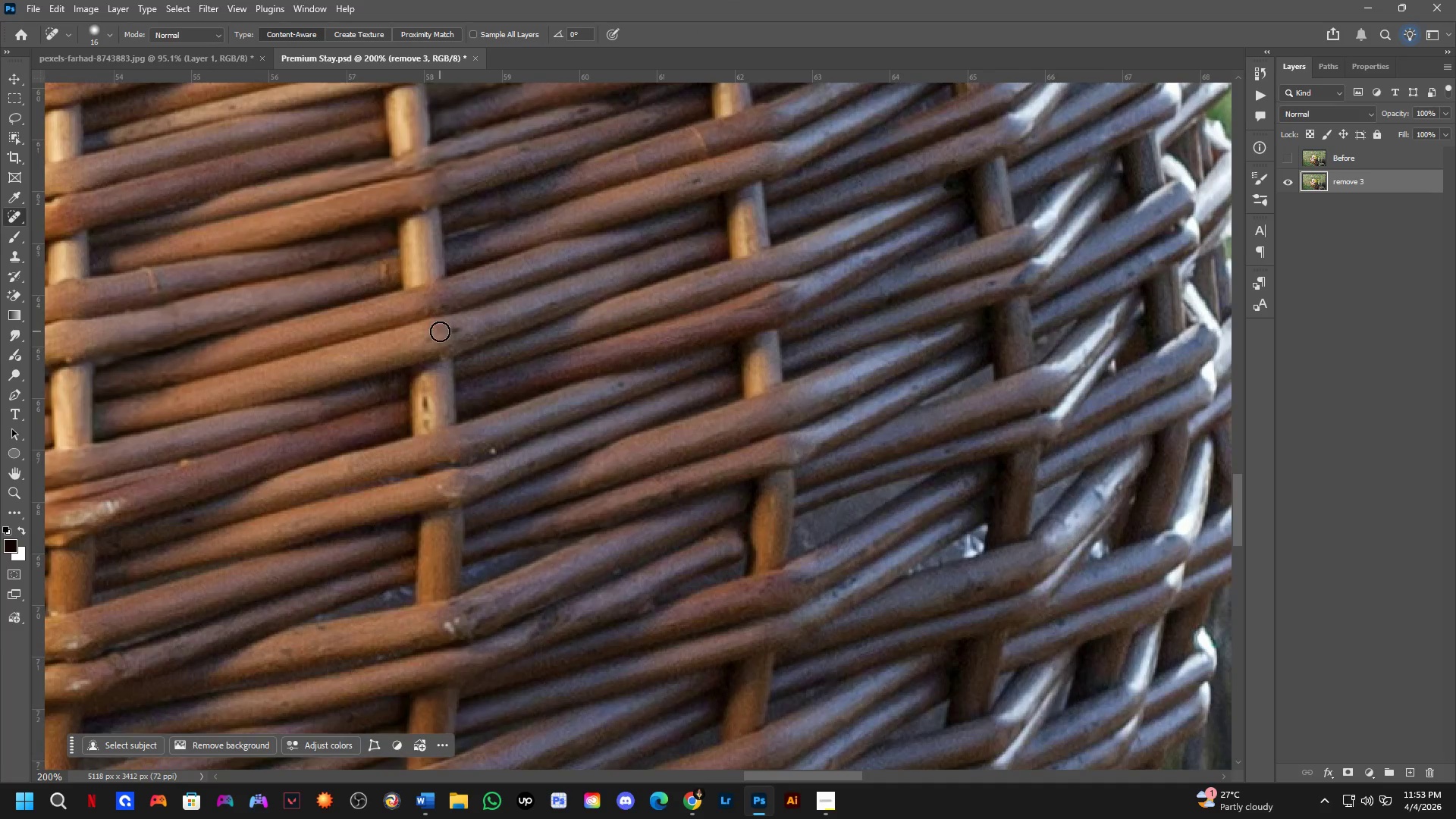 
left_click_drag(start_coordinate=[450, 331], to_coordinate=[472, 326])
 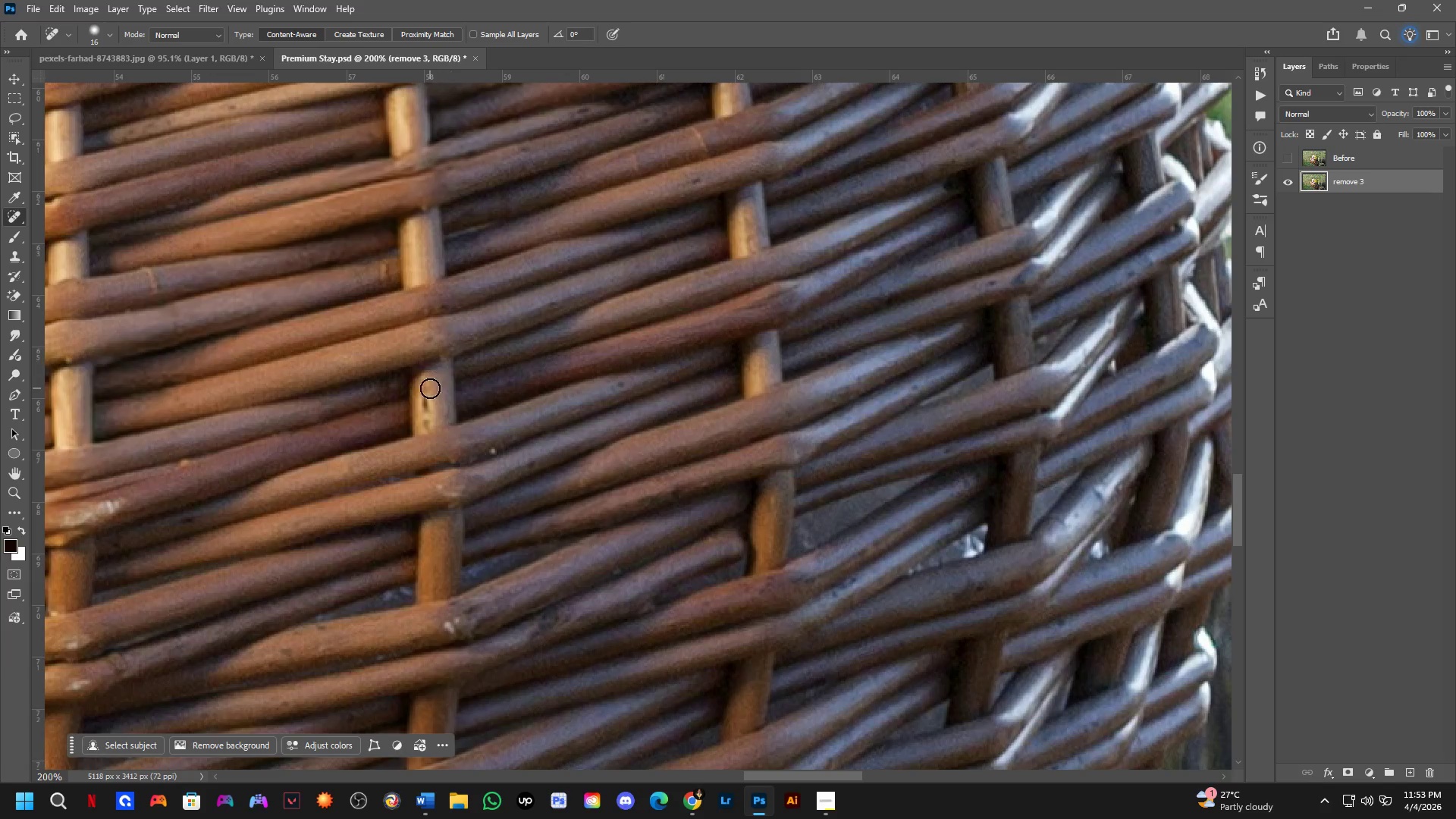 
left_click_drag(start_coordinate=[429, 389], to_coordinate=[428, 429])
 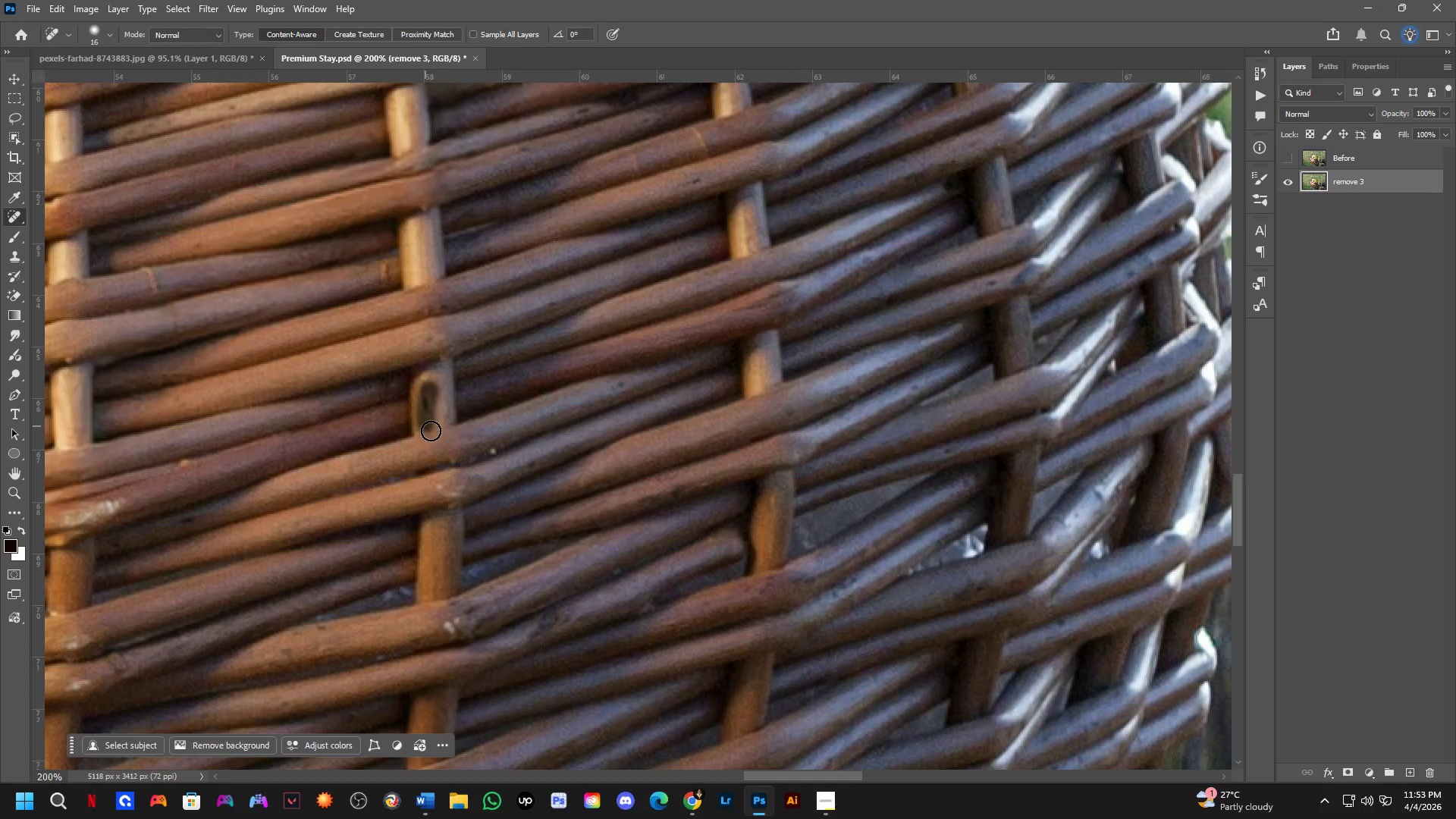 
key(Shift+ShiftLeft)
 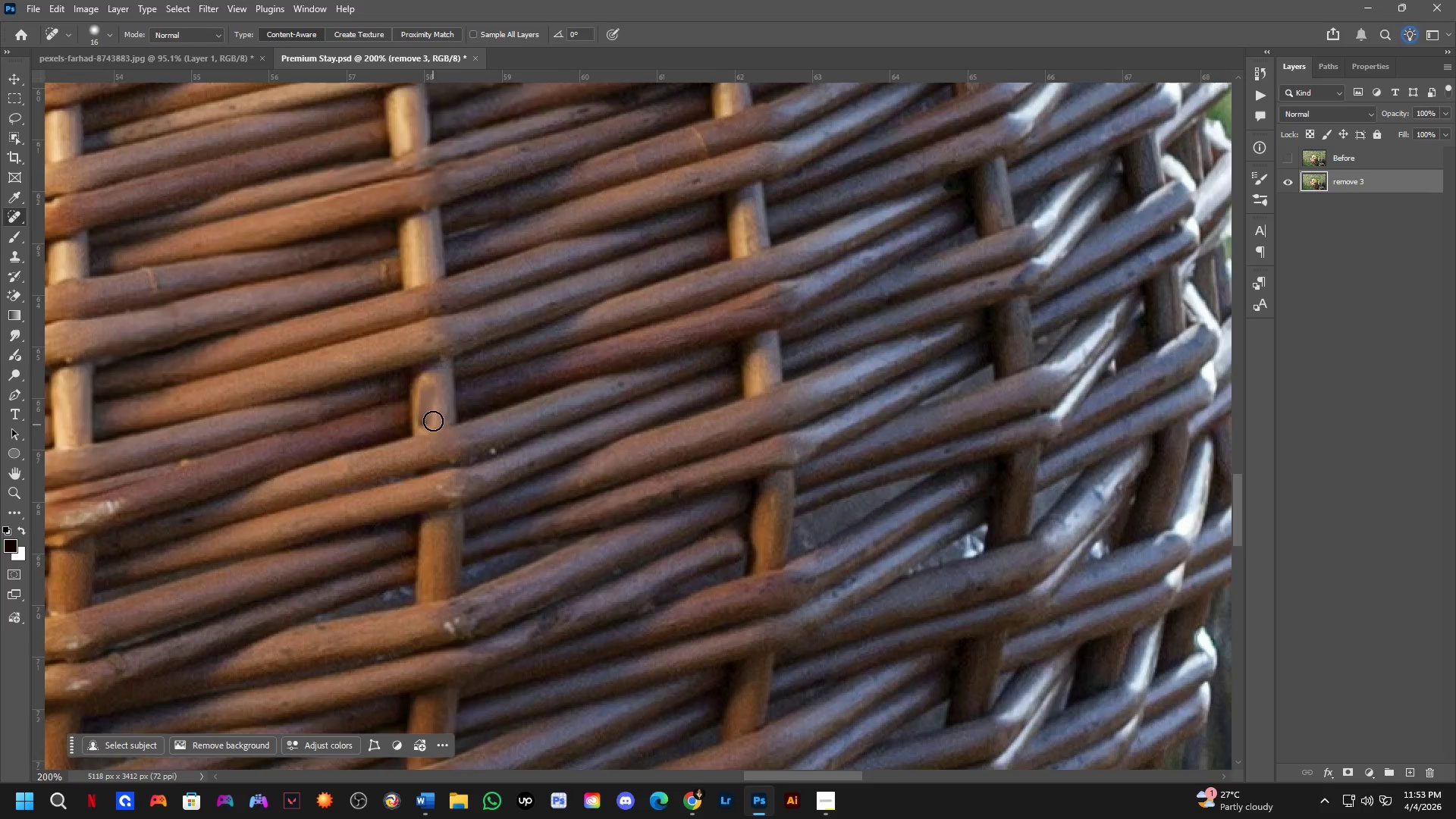 
scroll: coordinate [433, 404], scroll_direction: down, amount: 1.0
 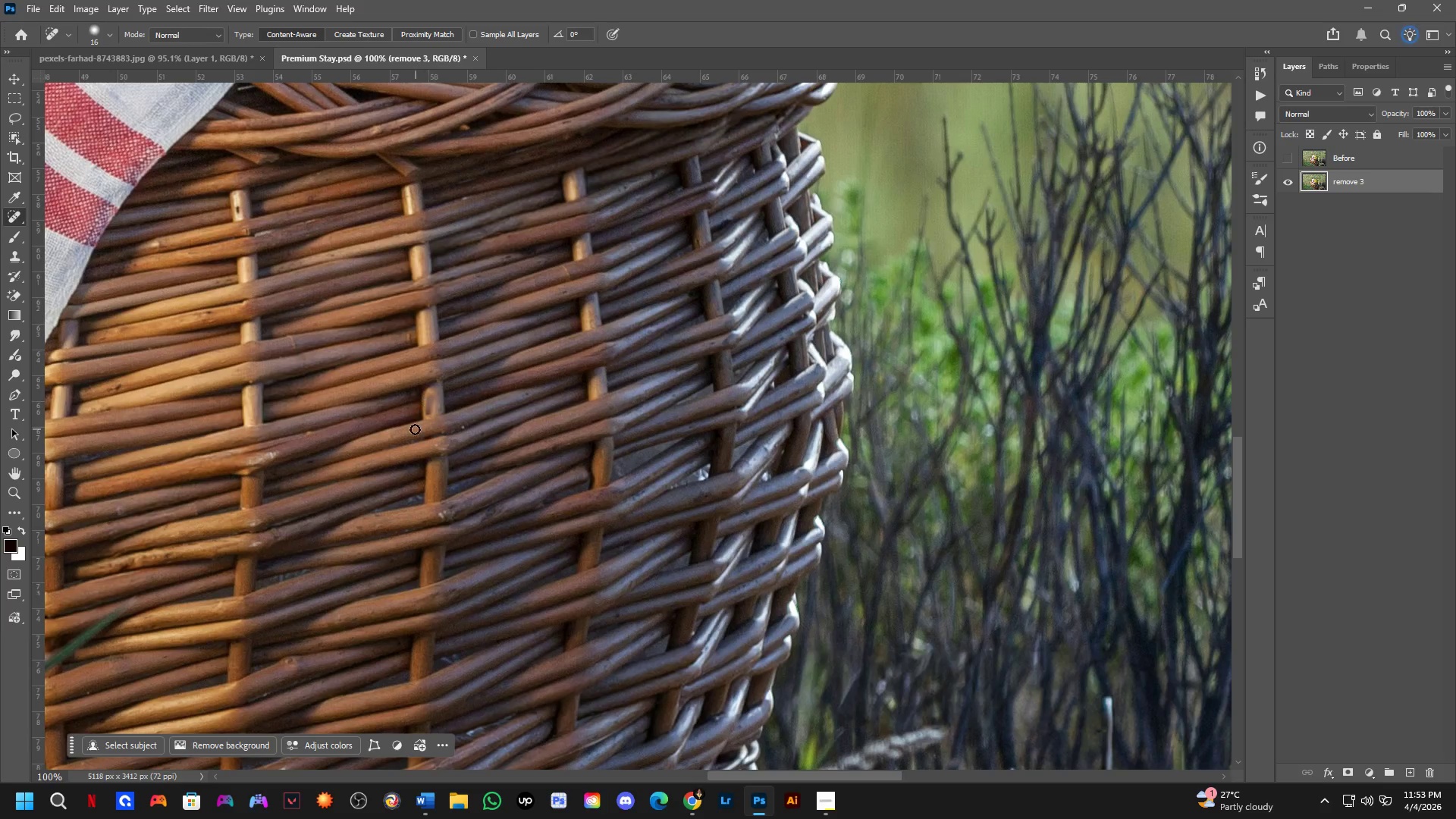 
key(Shift+ShiftLeft)
 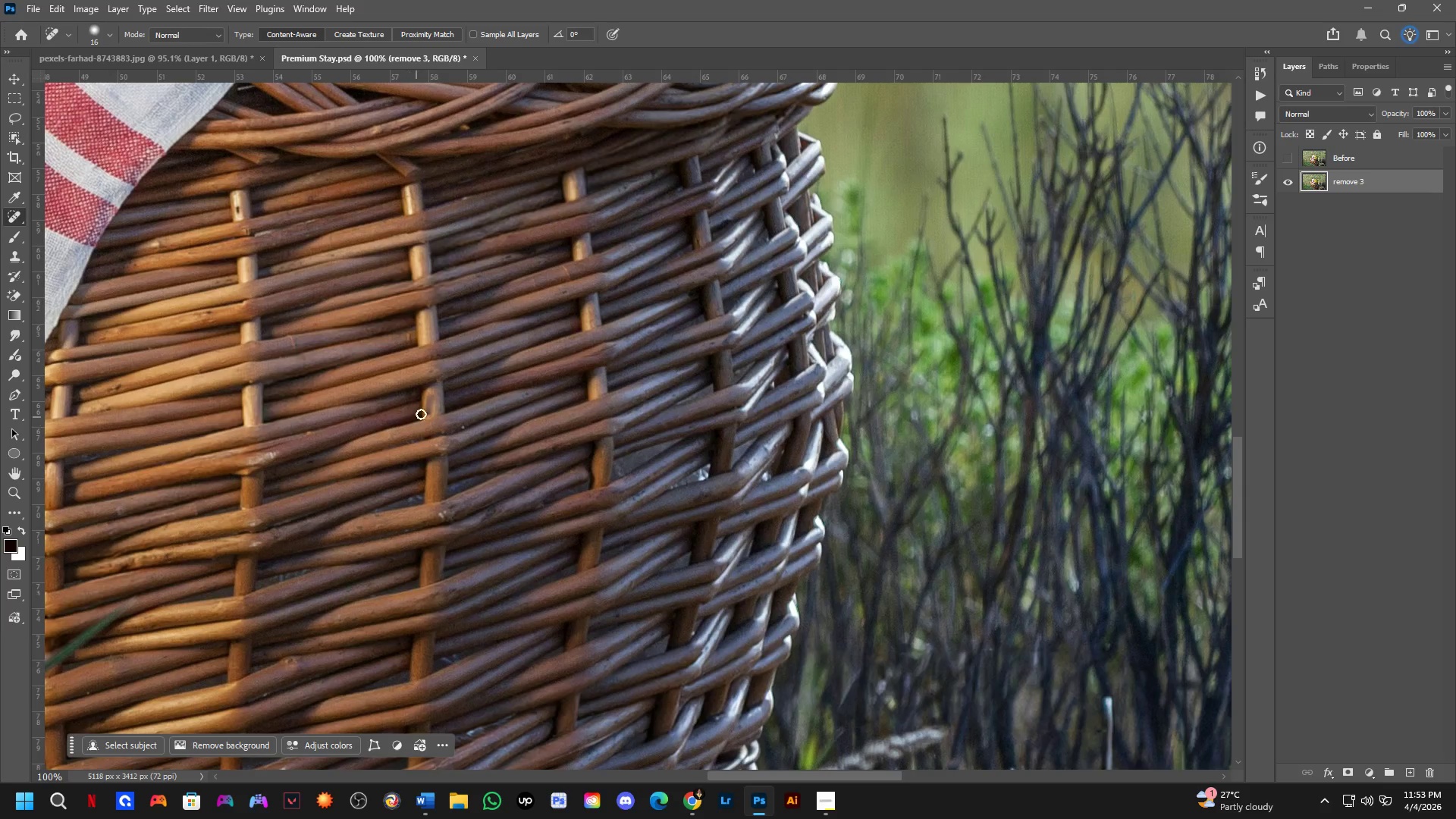 
key(Control+ControlLeft)
 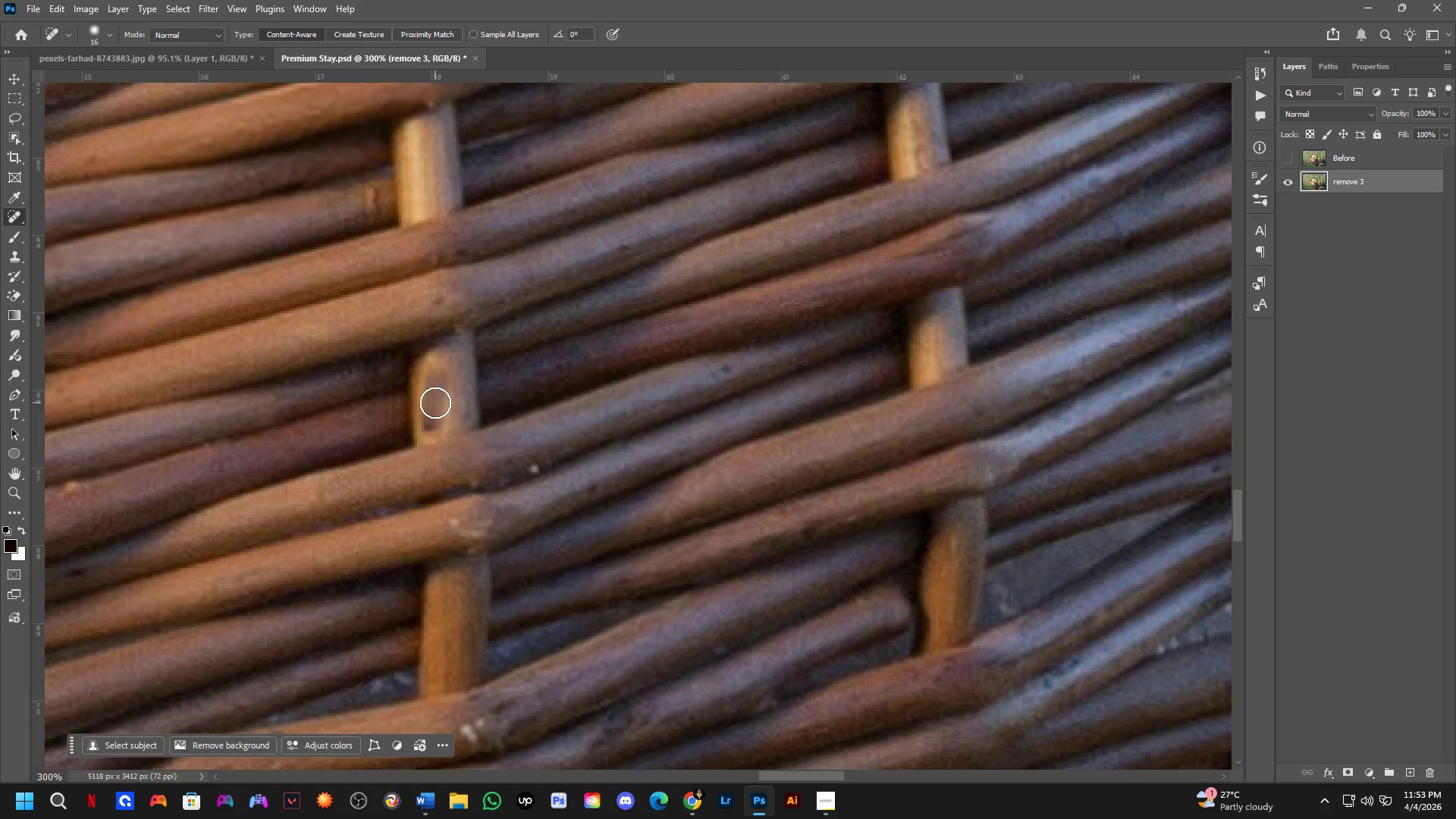 
key(Control+Z)
 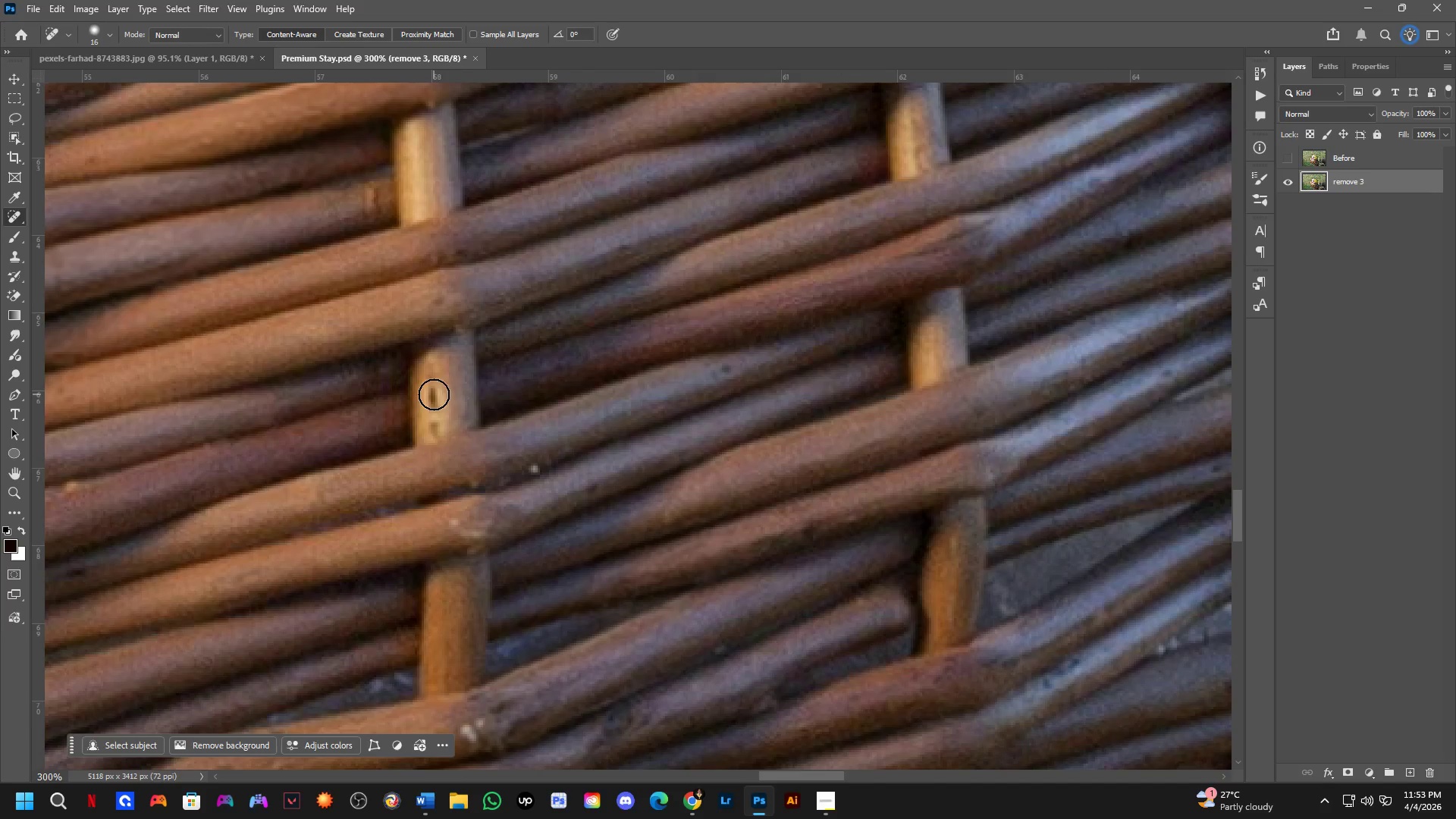 
scroll: coordinate [428, 406], scroll_direction: up, amount: 2.0
 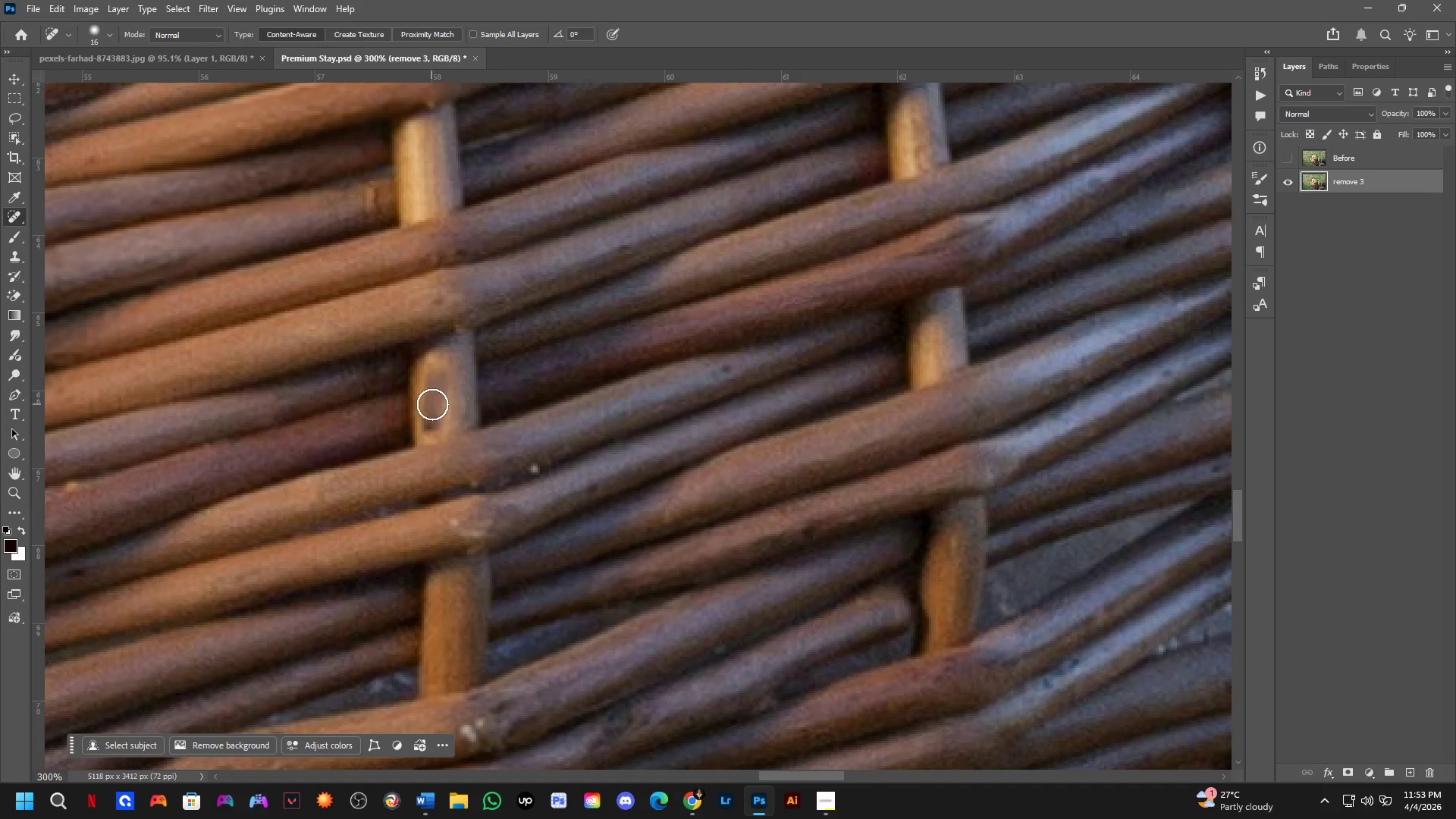 
left_click([434, 394])
 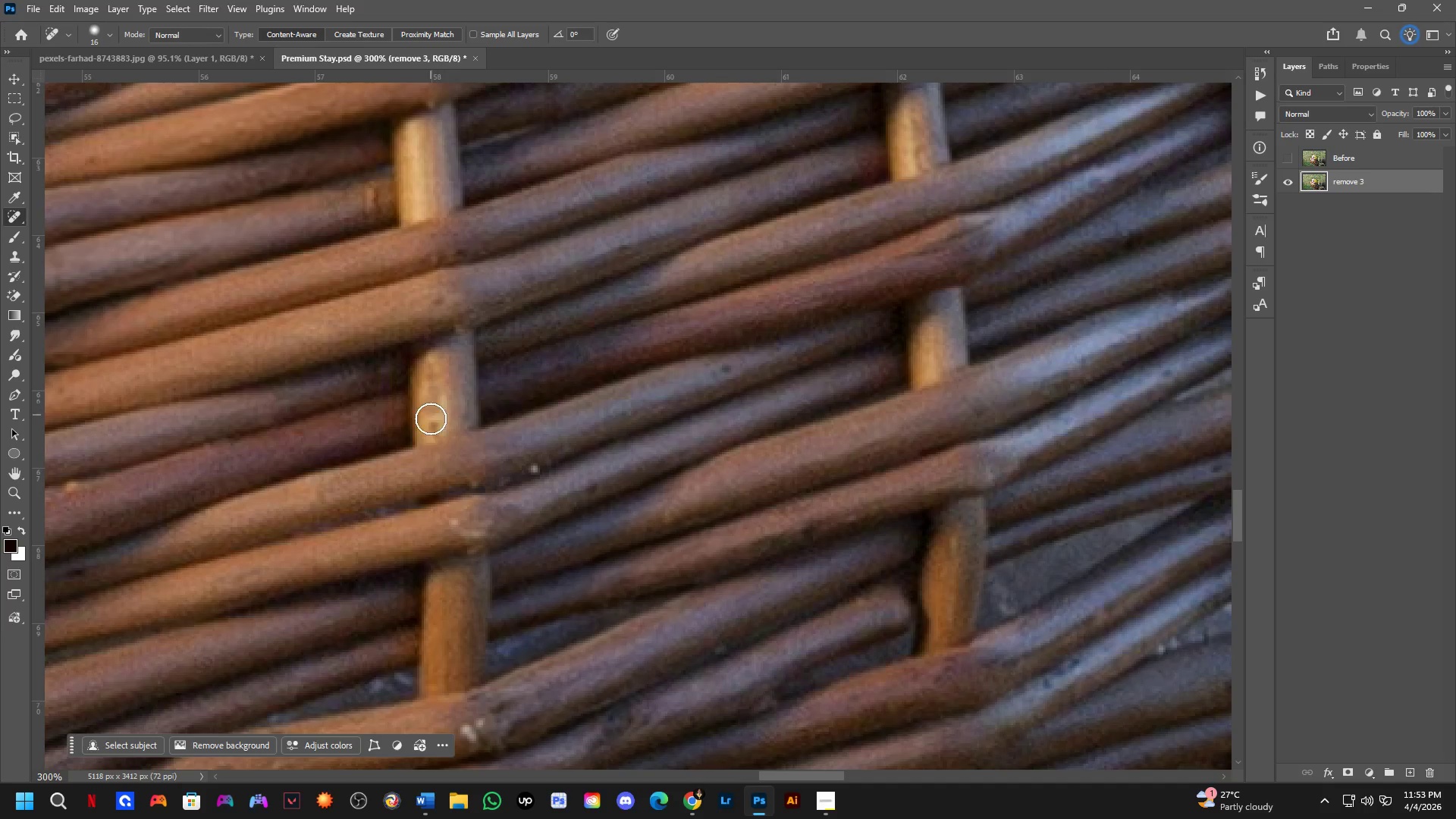 
double_click([433, 426])
 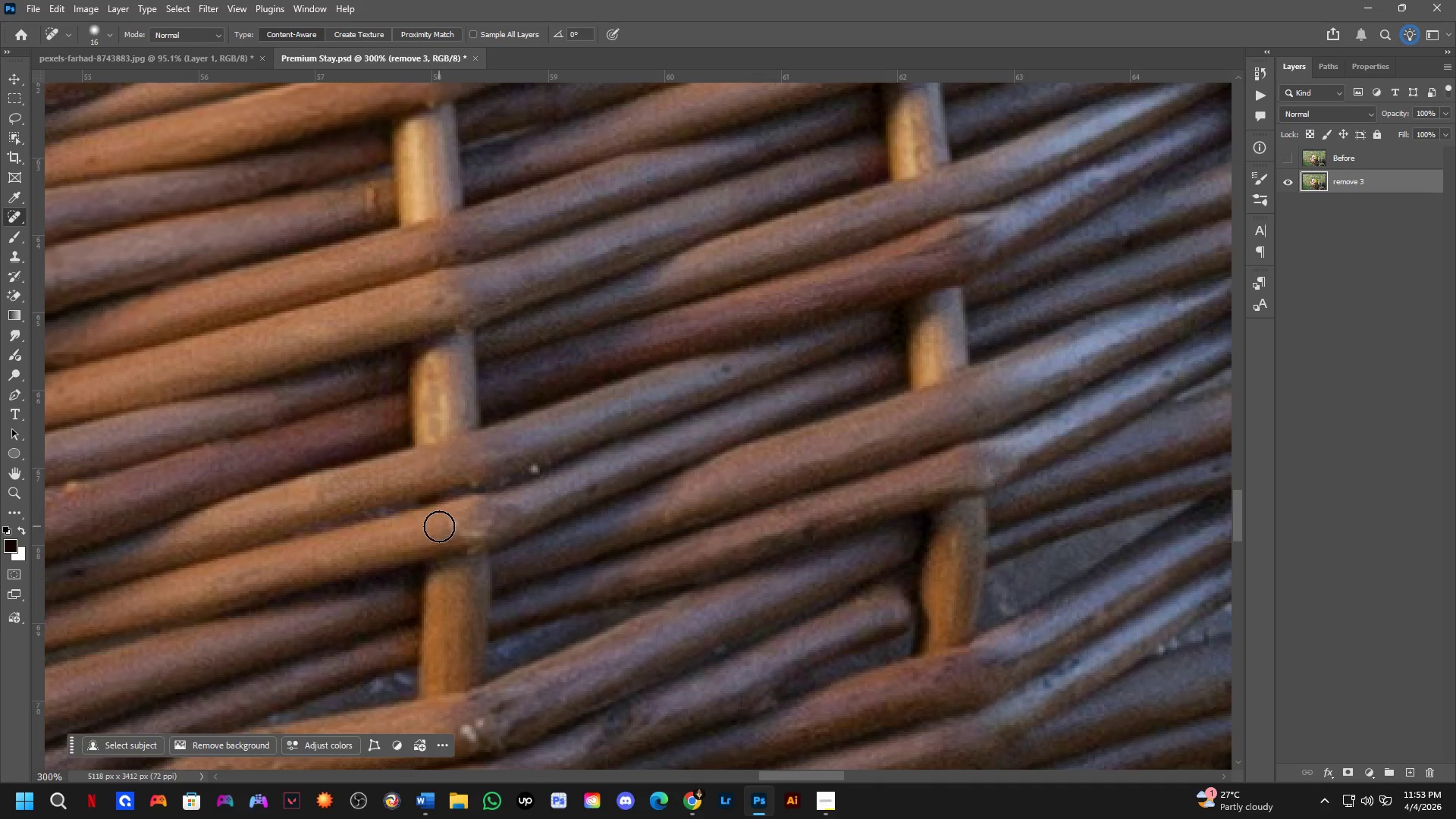 
key(Shift+ShiftLeft)
 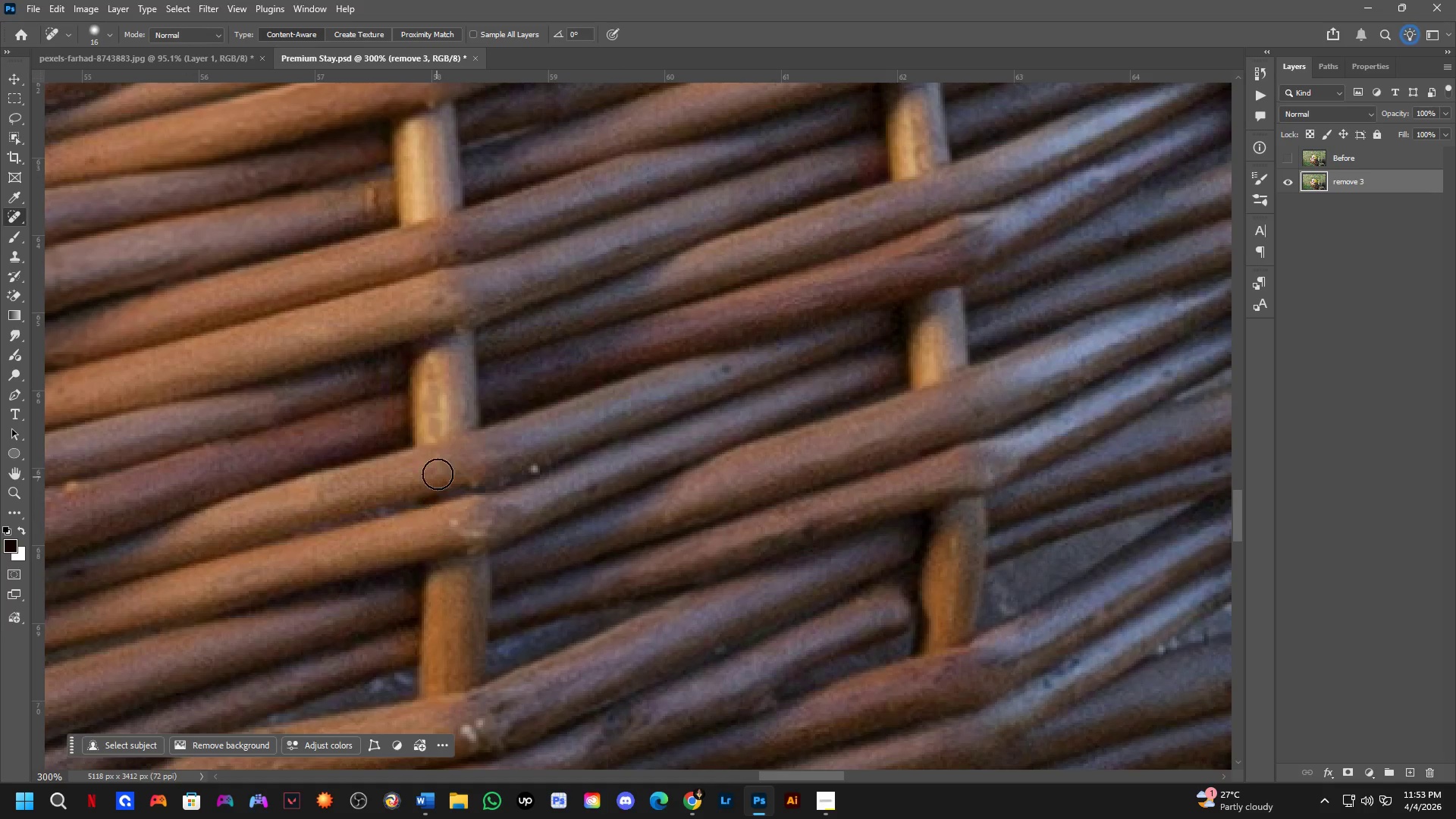 
hold_key(key=Space, duration=0.58)
 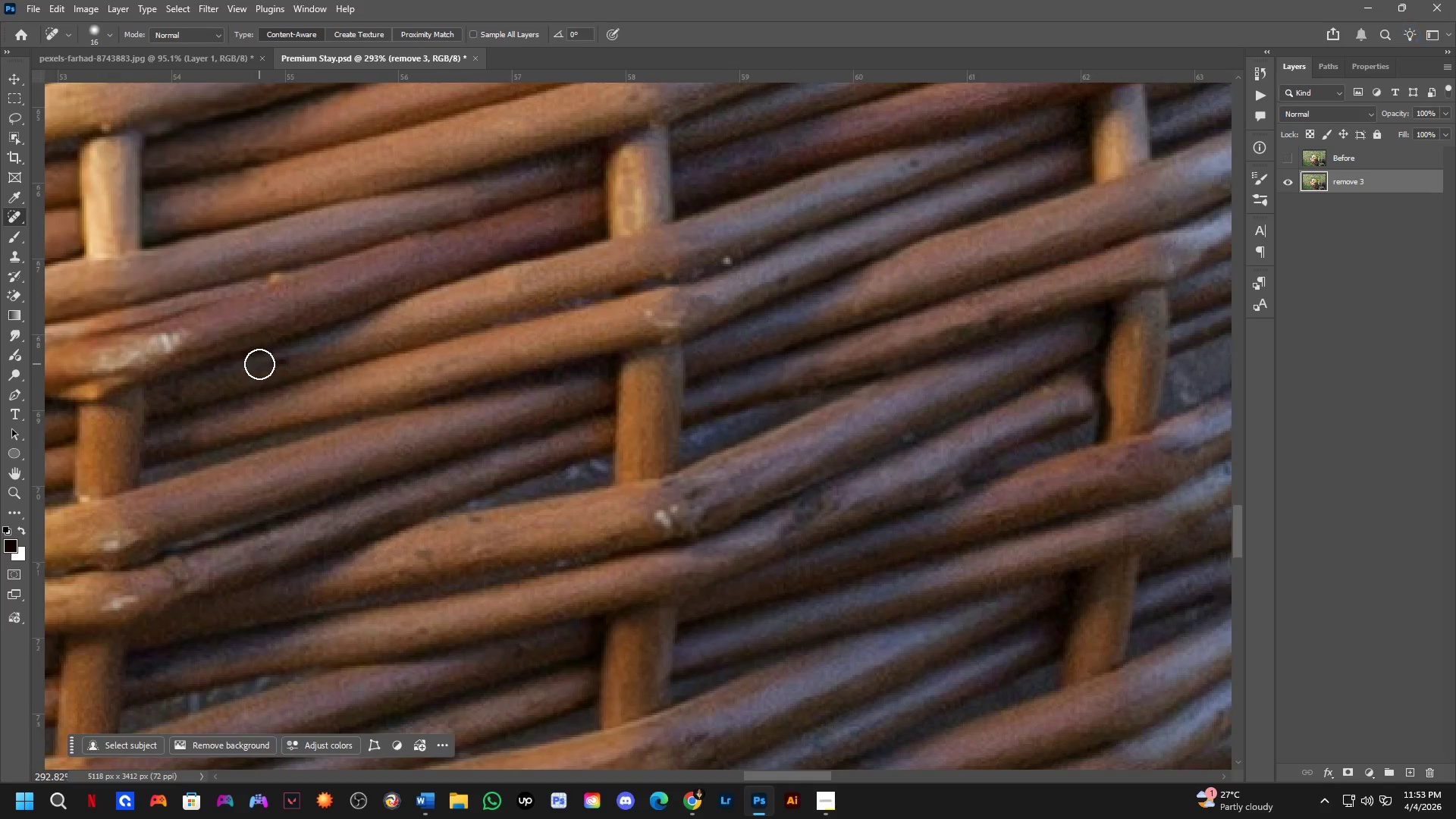 
left_click_drag(start_coordinate=[450, 494], to_coordinate=[524, 325])
 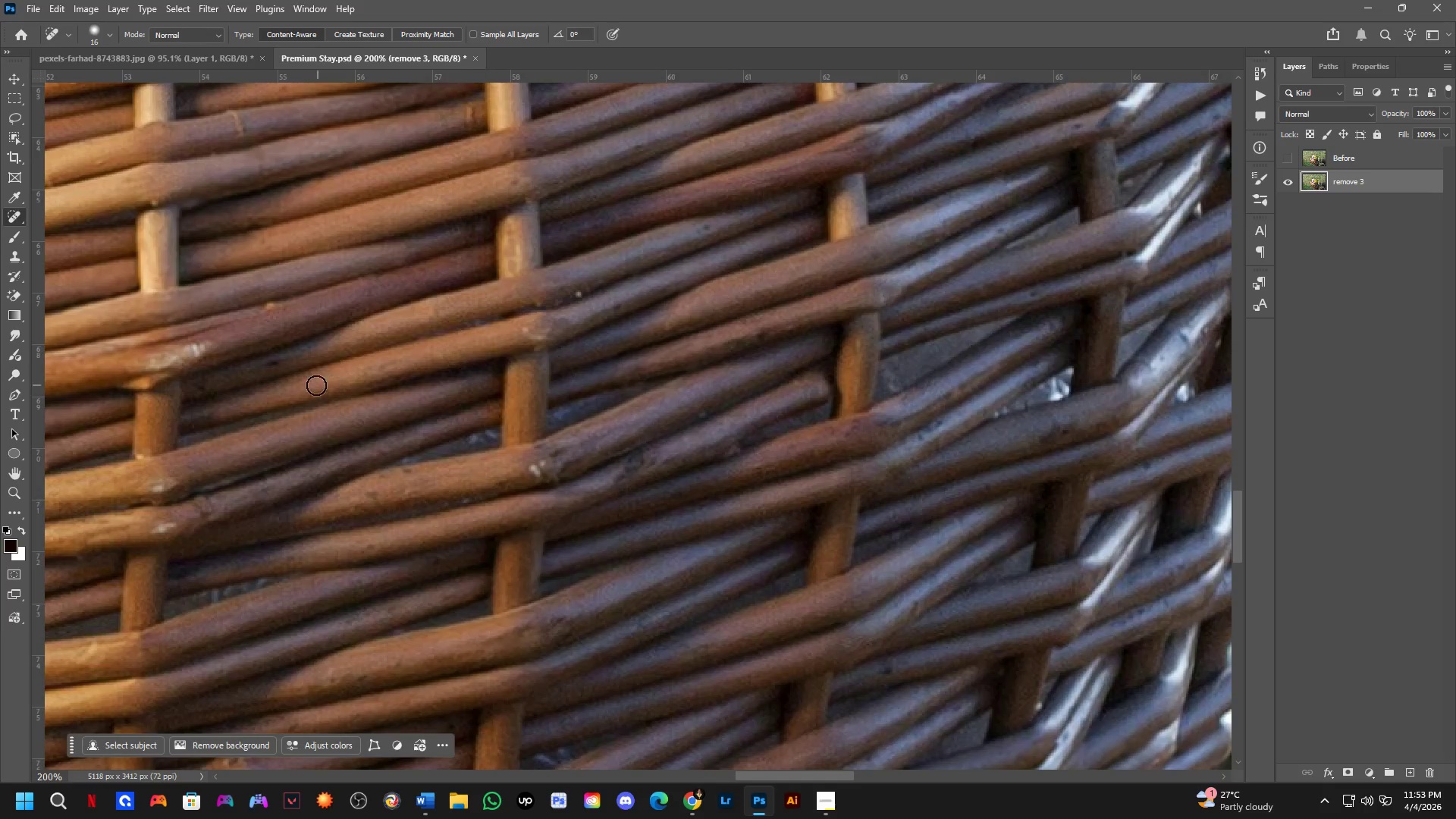 
scroll: coordinate [440, 467], scroll_direction: down, amount: 1.0
 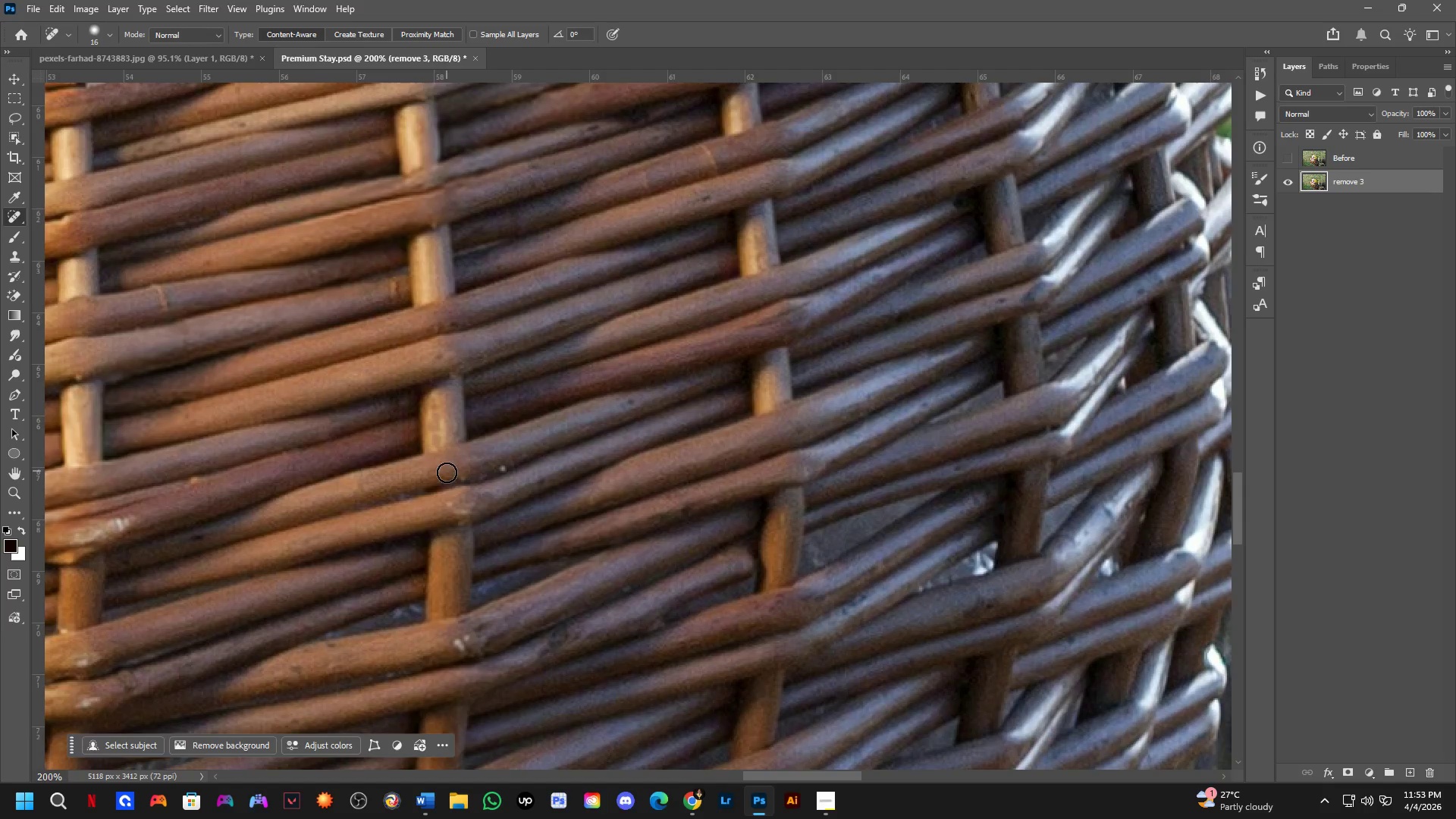 
left_click_drag(start_coordinate=[259, 364], to_coordinate=[312, 352])
 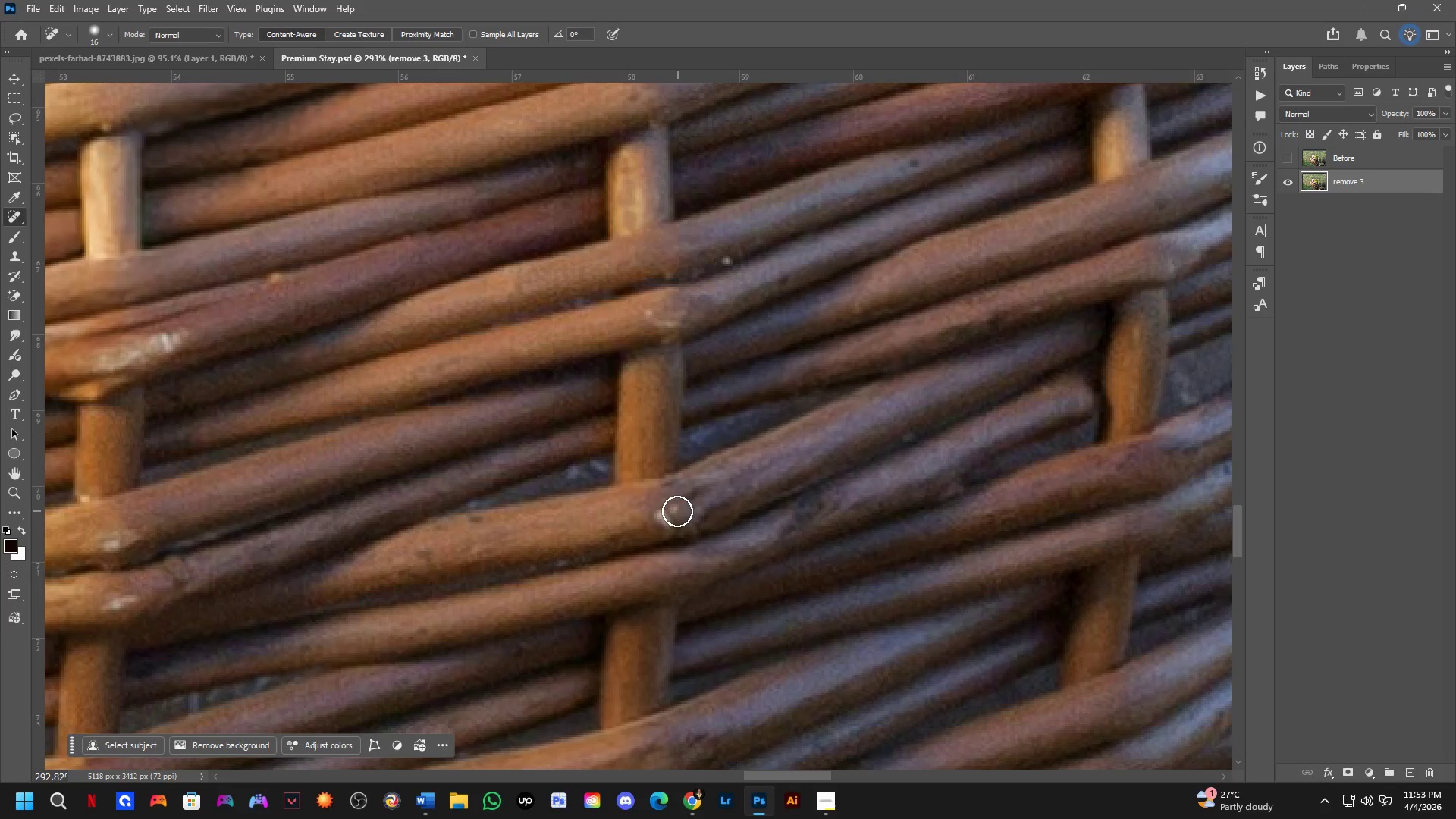 
scroll: coordinate [257, 362], scroll_direction: up, amount: 4.0
 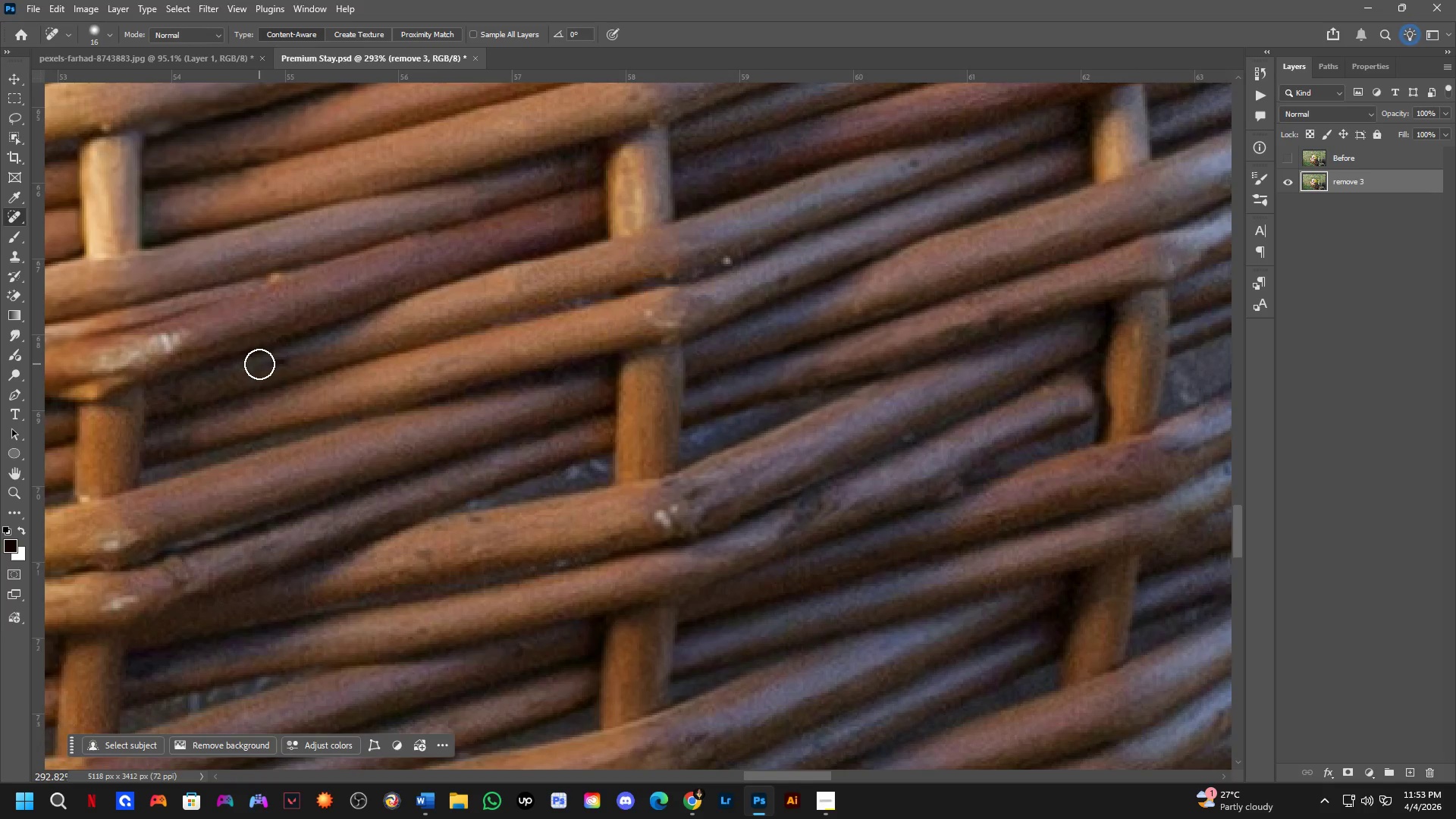 
left_click_drag(start_coordinate=[665, 515], to_coordinate=[686, 511])
 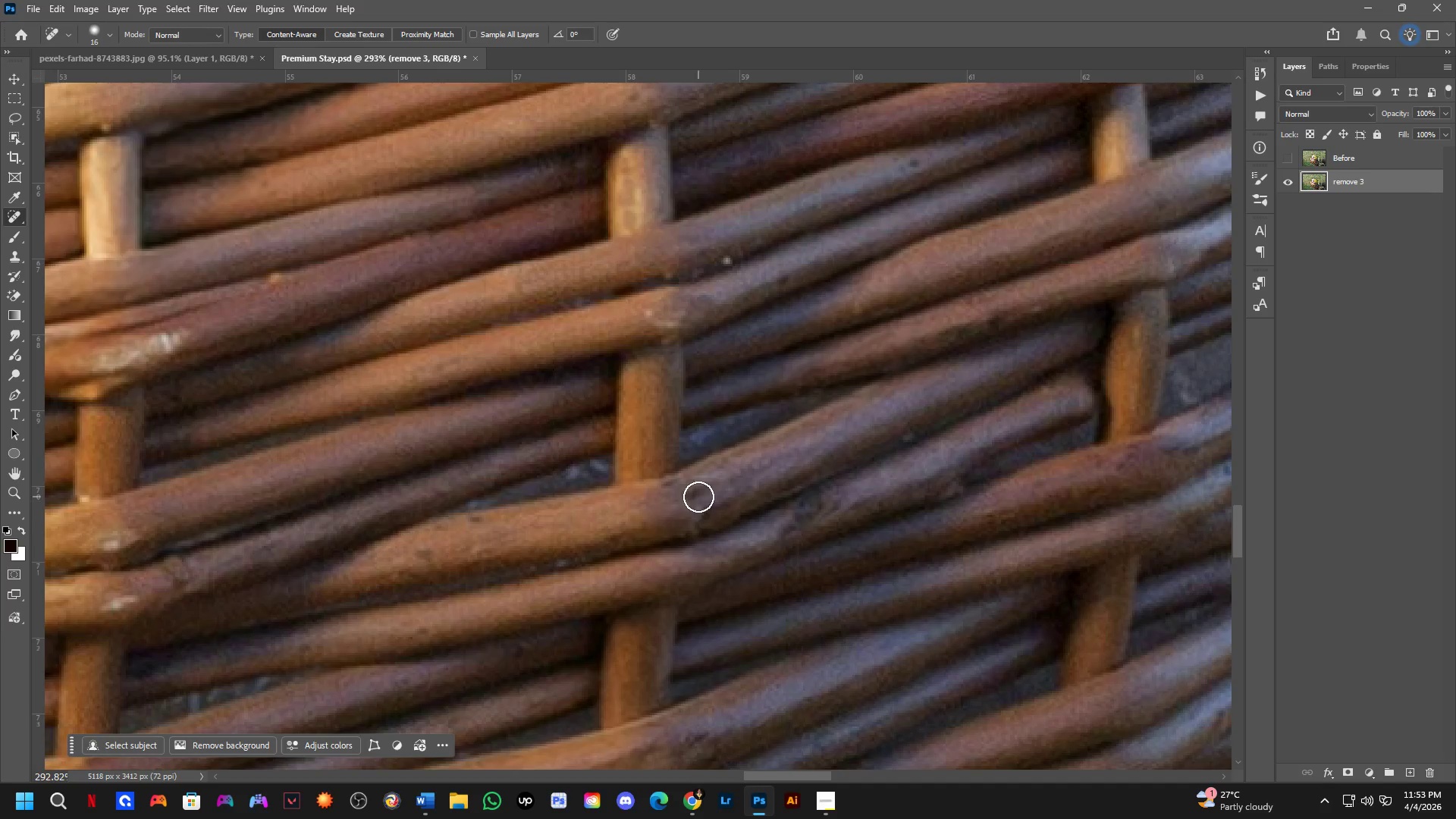 
left_click_drag(start_coordinate=[696, 496], to_coordinate=[676, 507])
 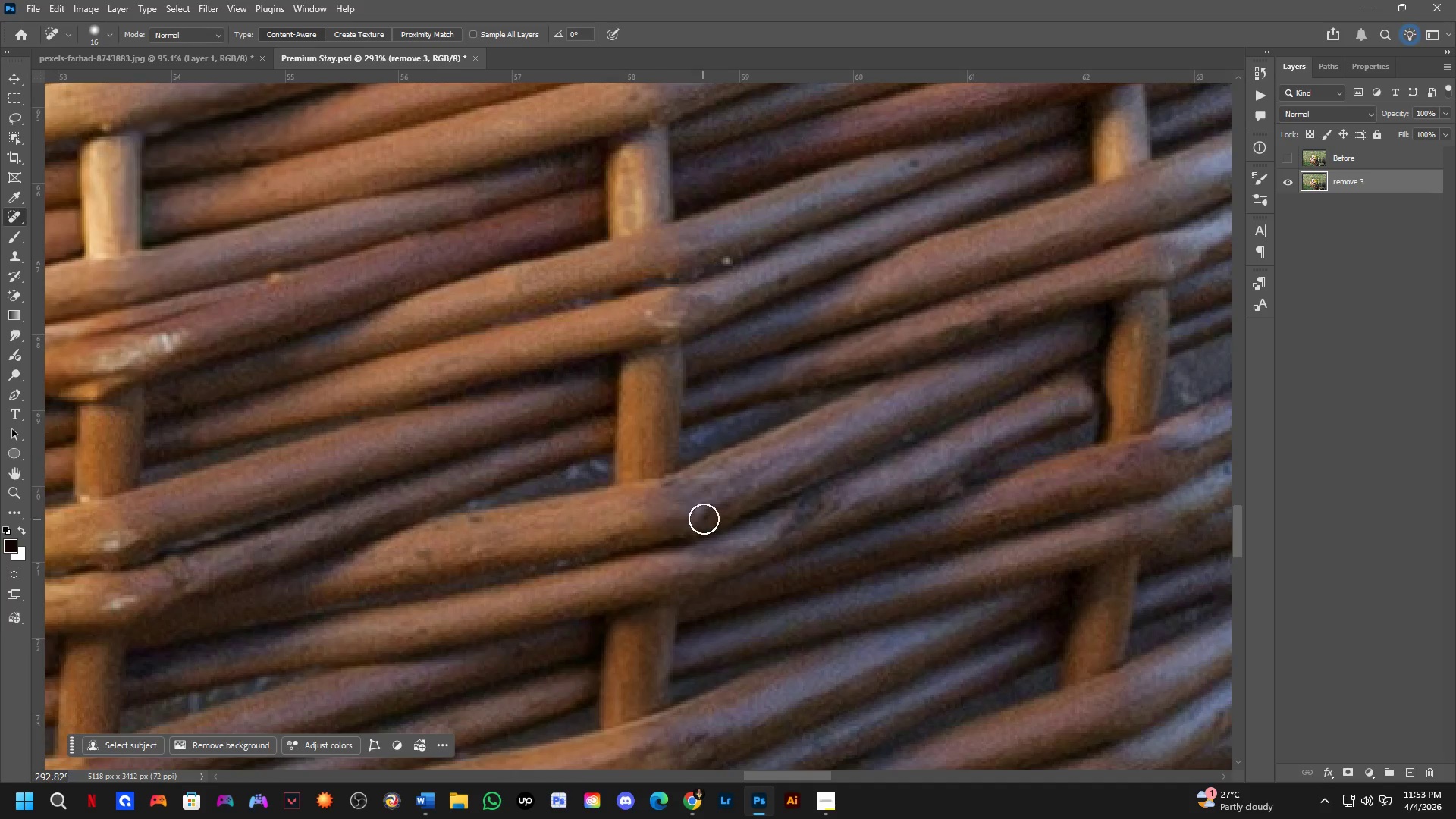 
left_click_drag(start_coordinate=[708, 515], to_coordinate=[724, 504])
 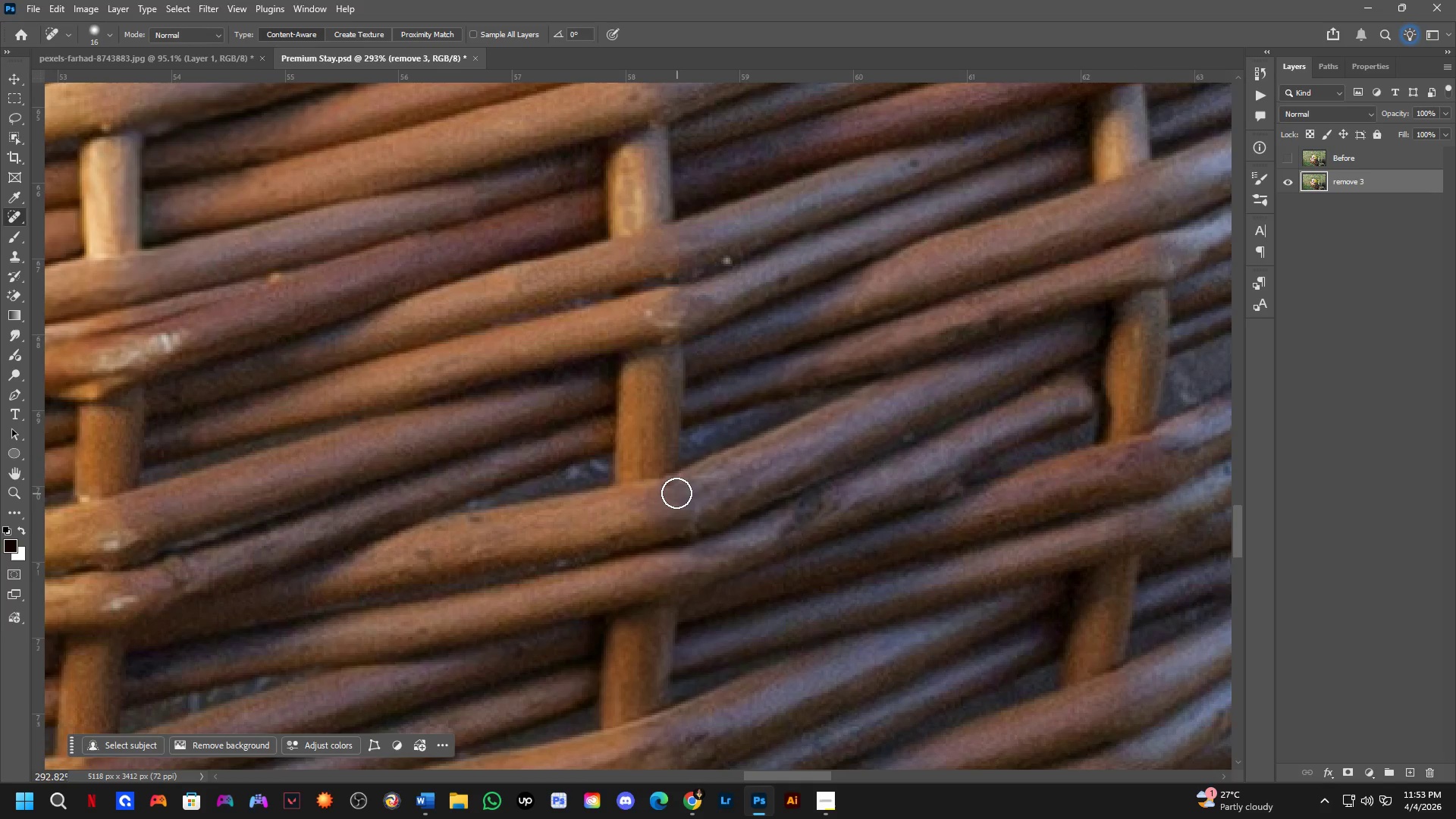 
left_click_drag(start_coordinate=[676, 493], to_coordinate=[654, 502])
 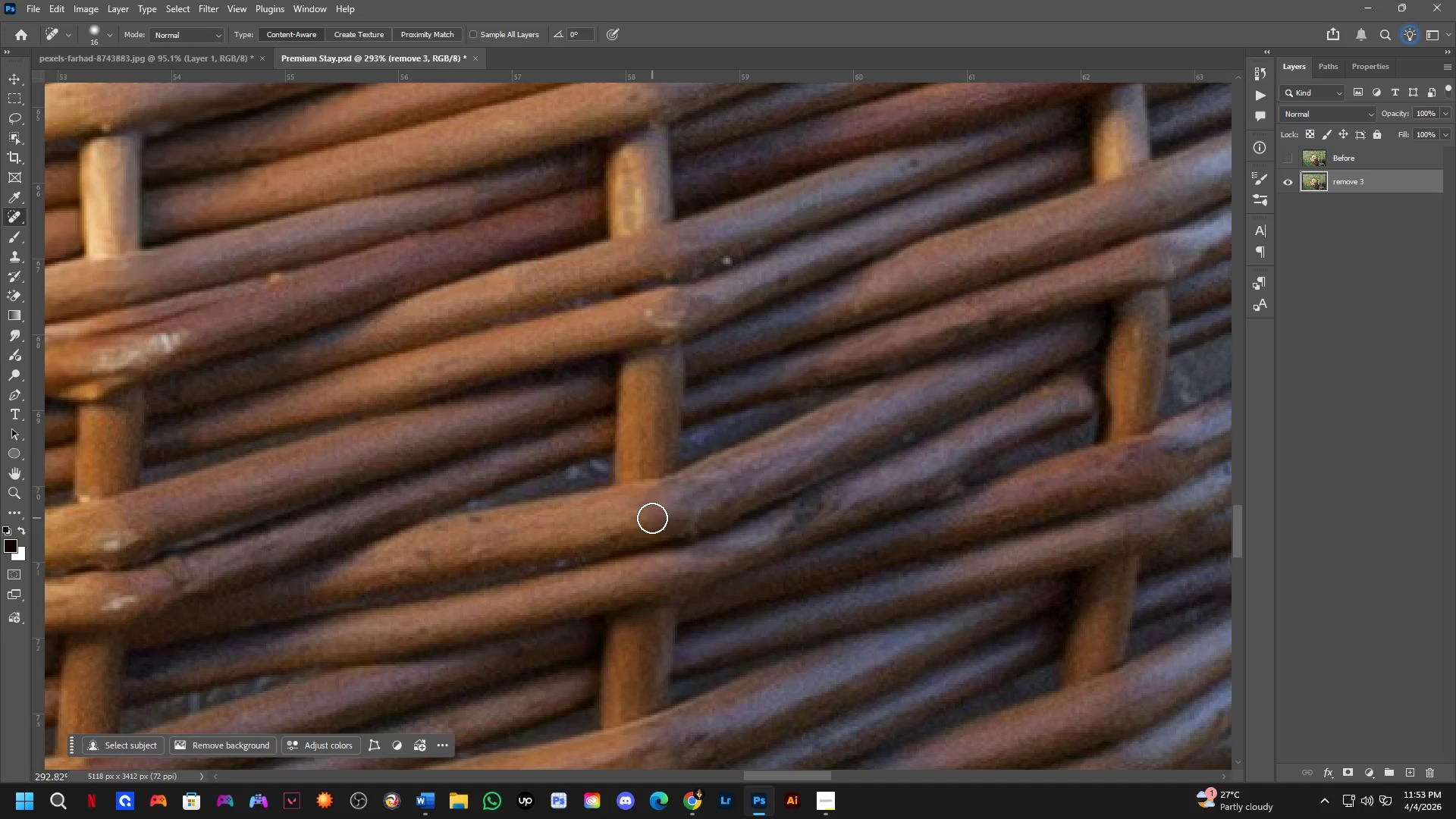 
left_click_drag(start_coordinate=[635, 526], to_coordinate=[622, 529])
 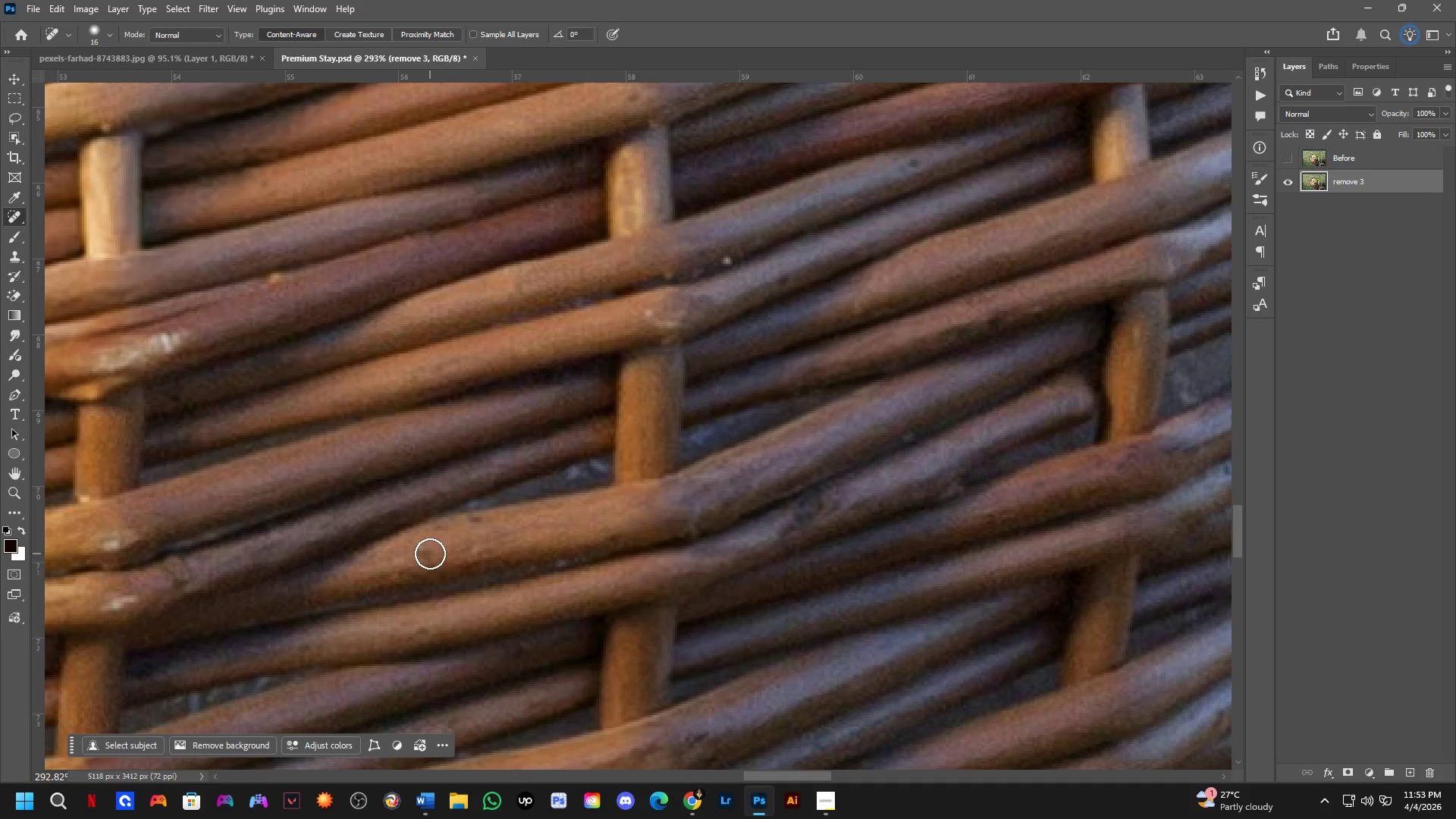 
left_click_drag(start_coordinate=[422, 556], to_coordinate=[415, 560])
 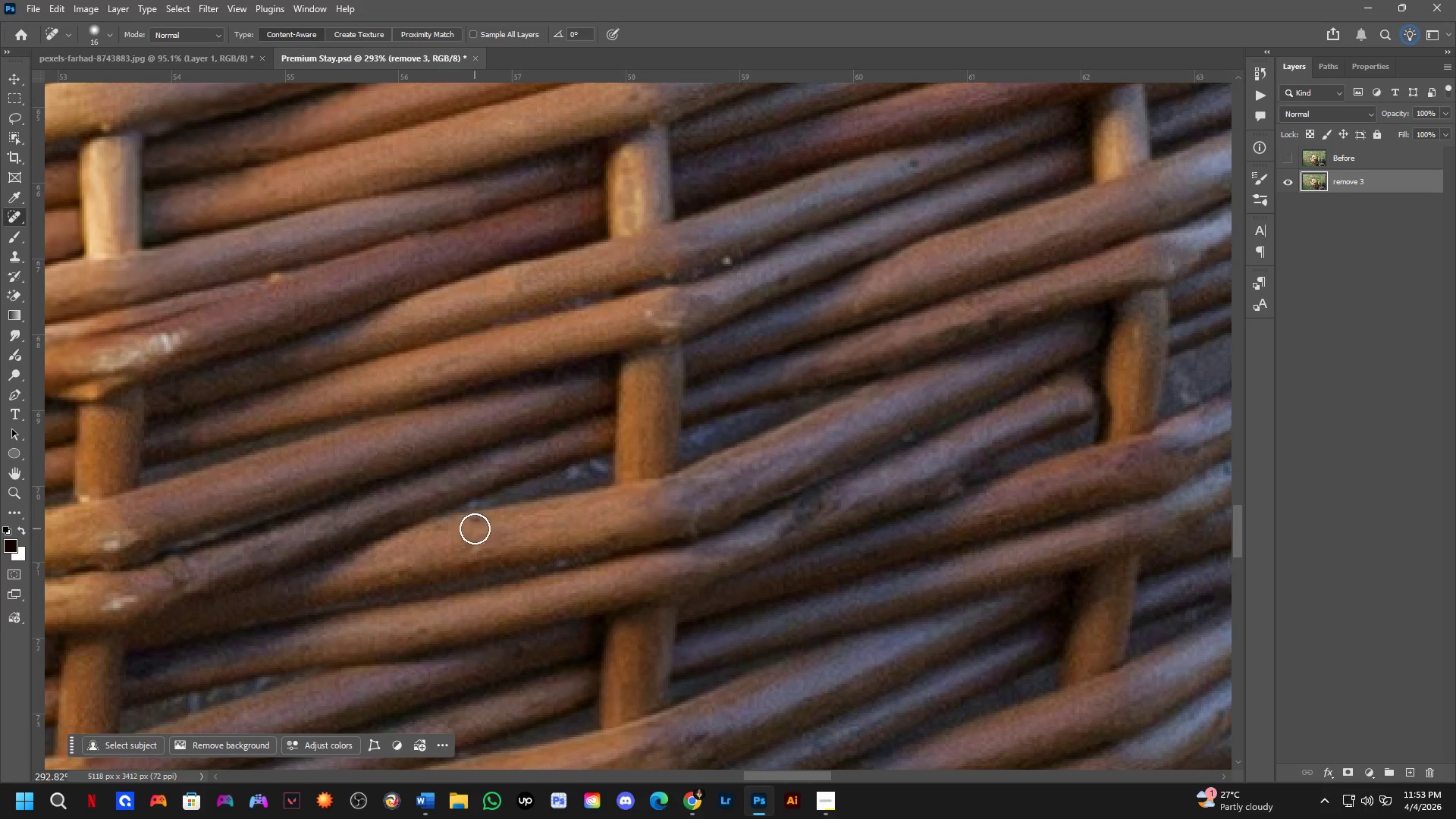 
key(Shift+ShiftLeft)
 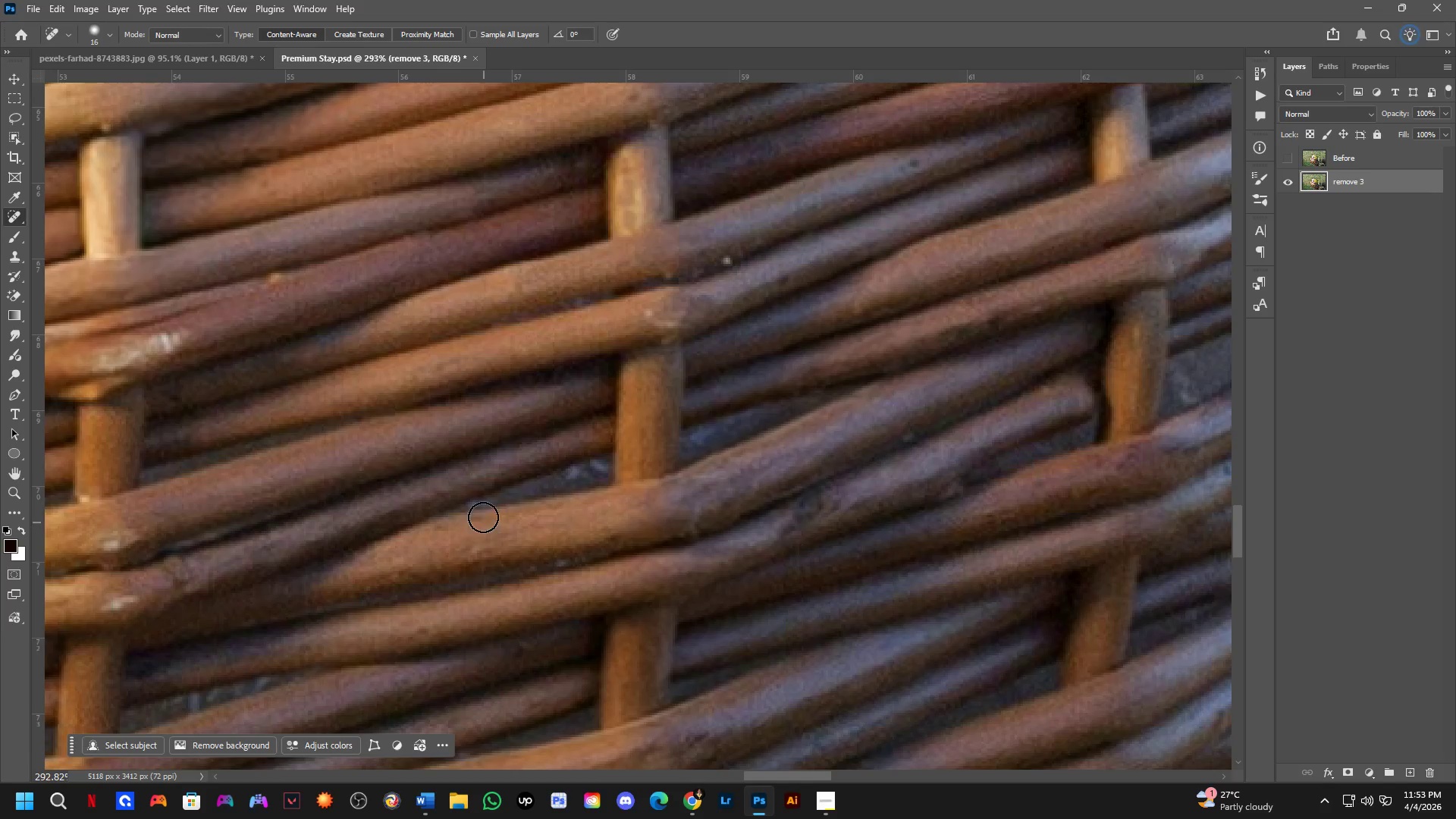 
hold_key(key=Space, duration=1.06)
 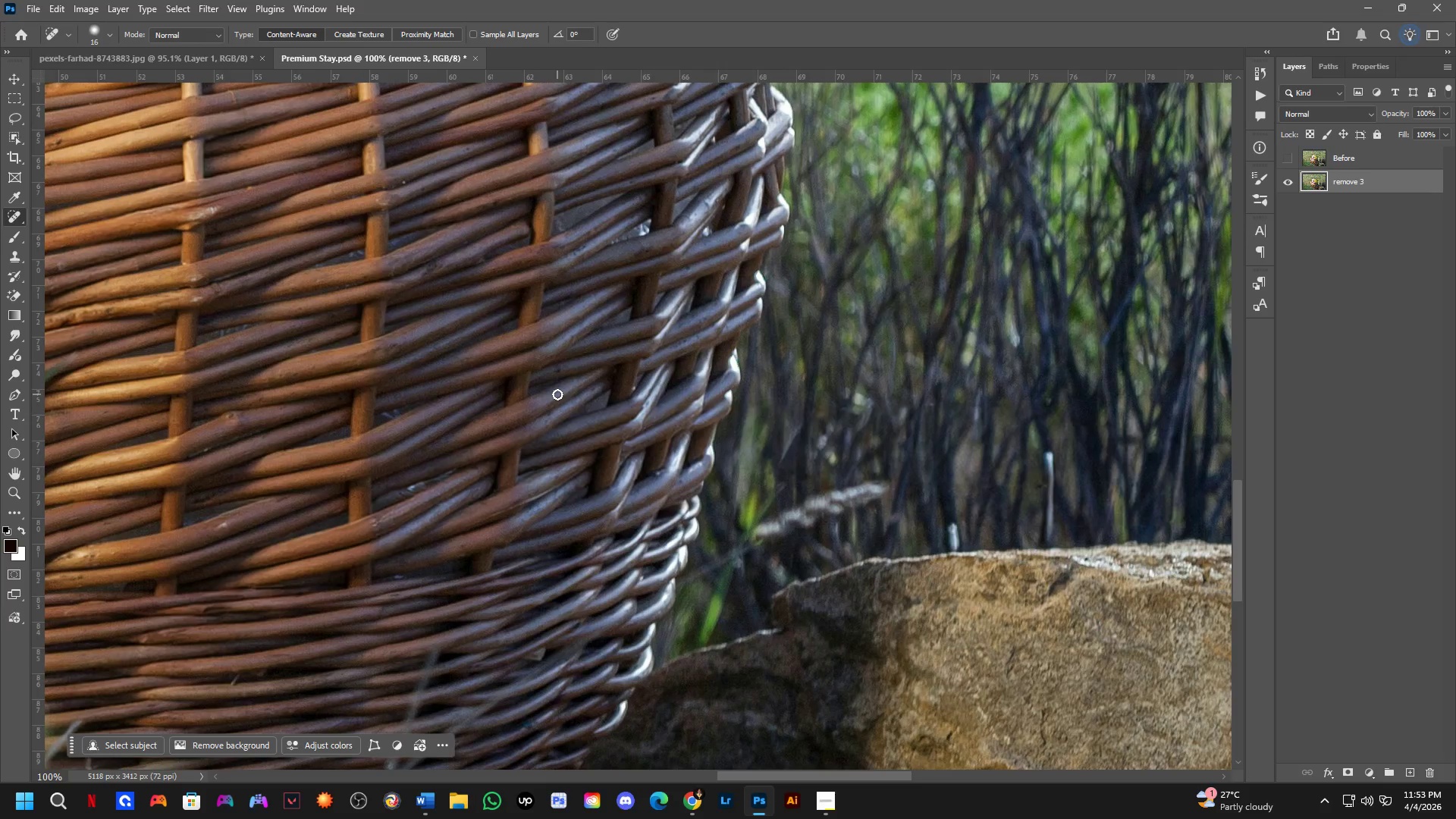 
left_click_drag(start_coordinate=[617, 565], to_coordinate=[456, 327])
 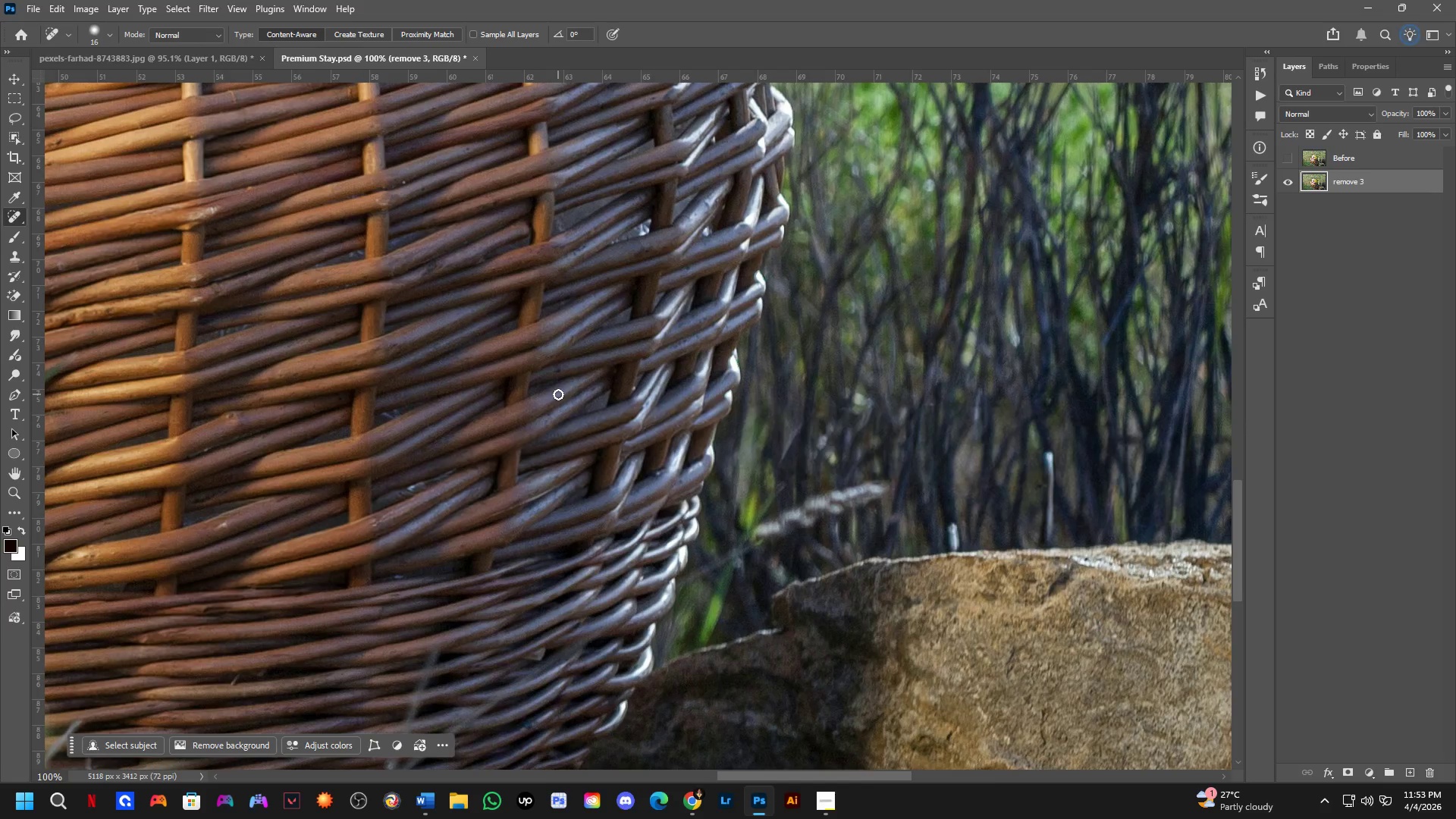 
scroll: coordinate [482, 503], scroll_direction: down, amount: 2.0
 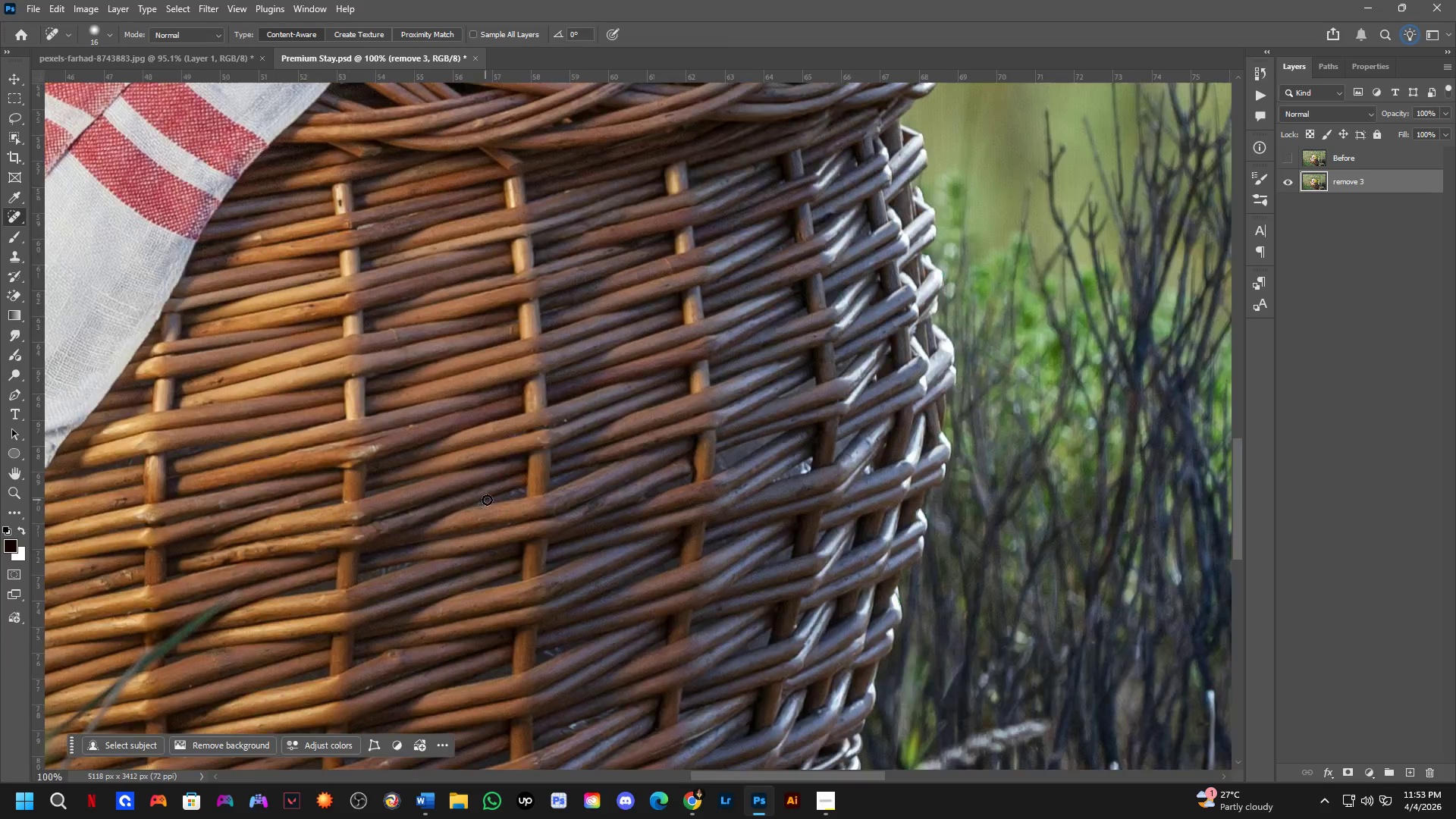 
key(Shift+ShiftLeft)
 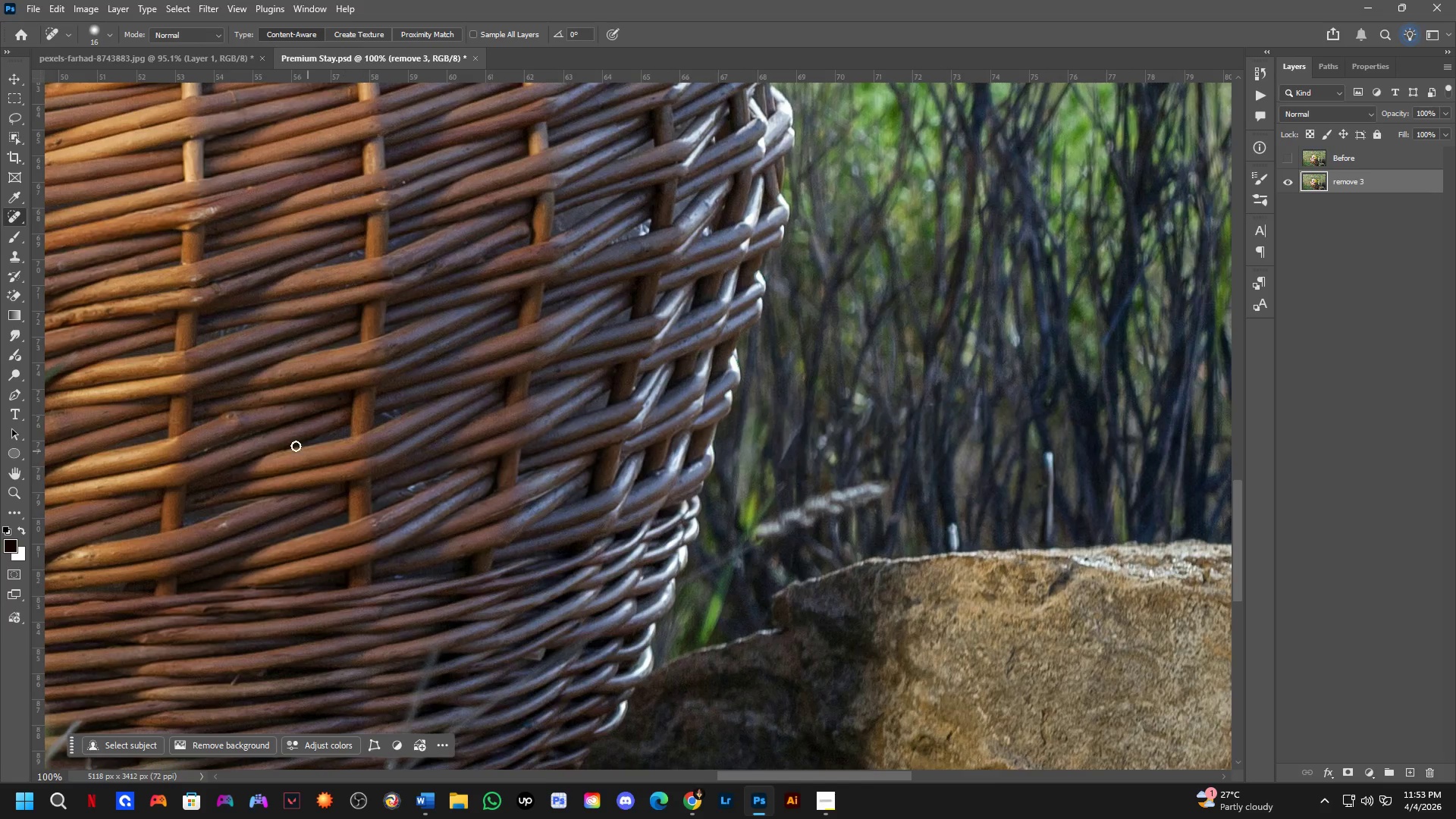 
key(Shift+ShiftLeft)
 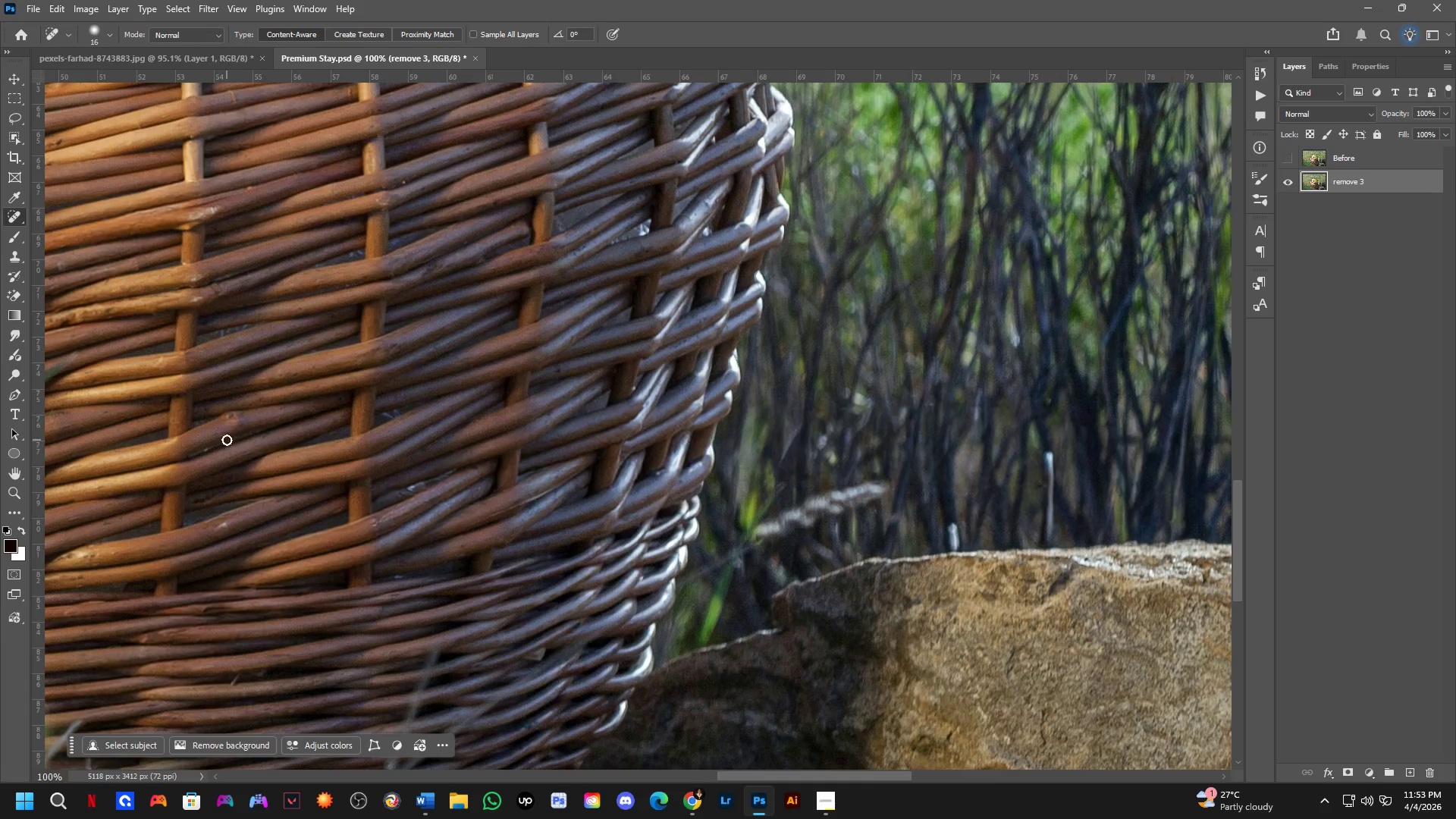 
left_click_drag(start_coordinate=[272, 388], to_coordinate=[299, 382])
 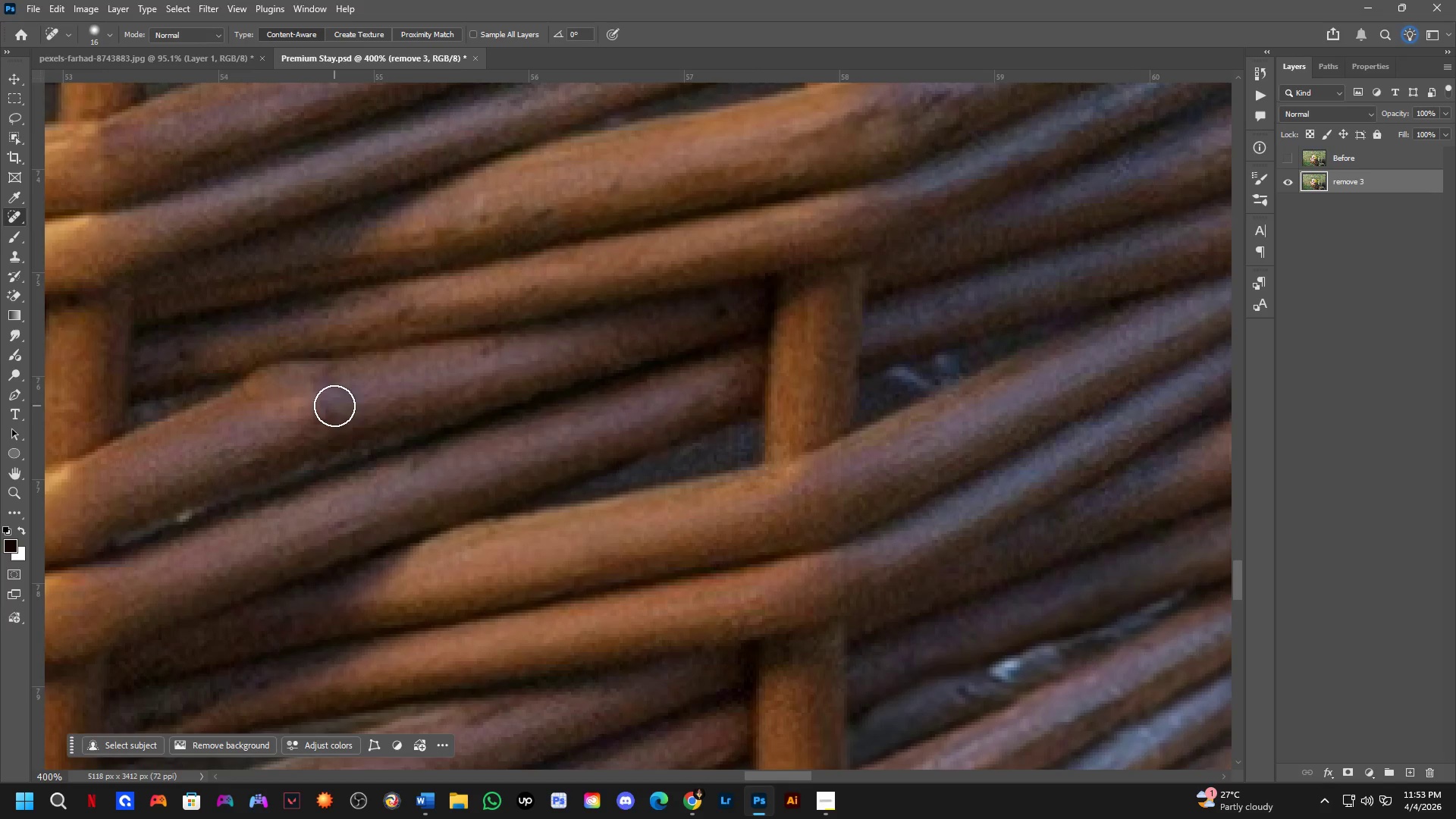 
scroll: coordinate [210, 424], scroll_direction: up, amount: 3.0
 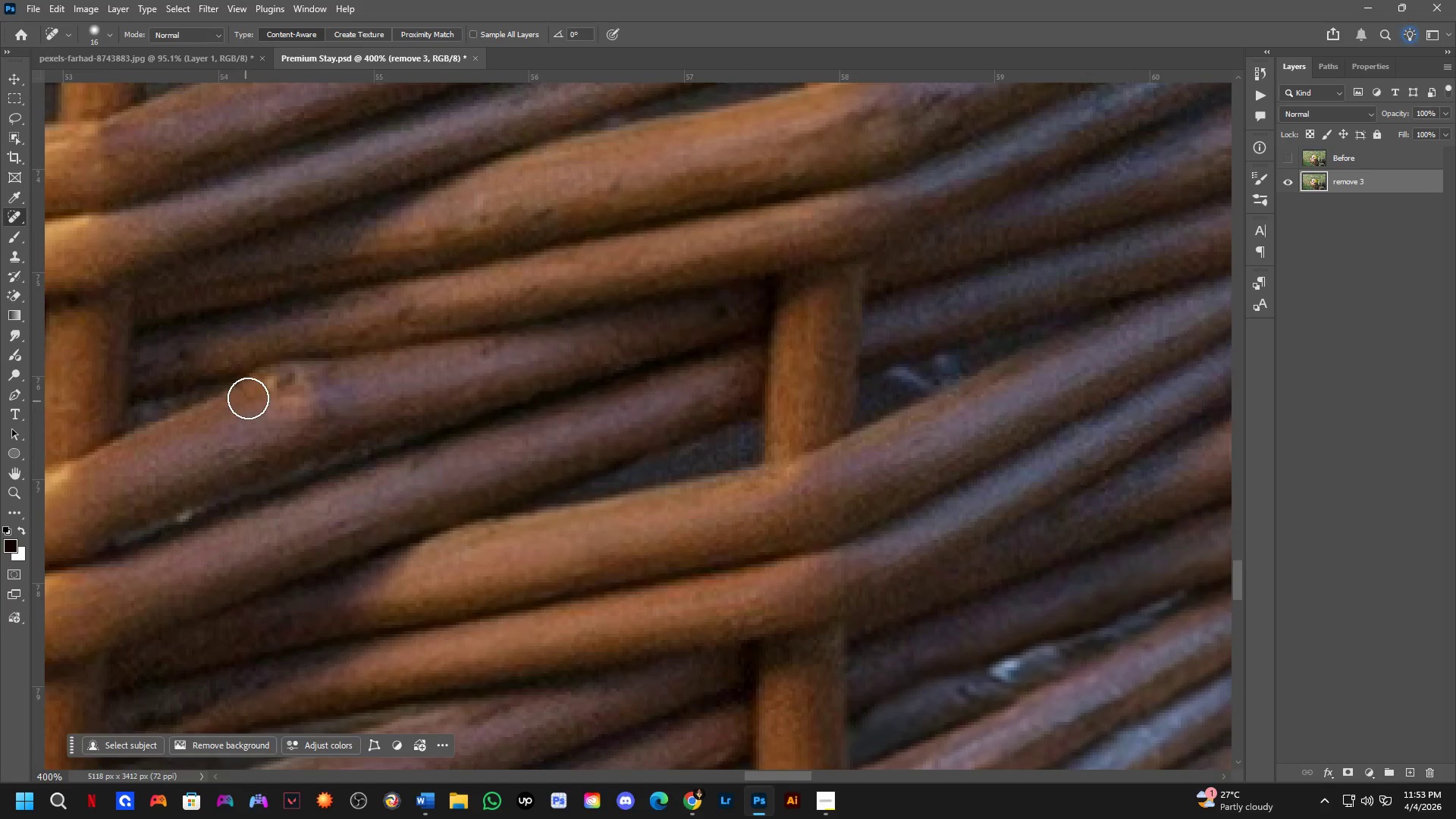 
key(Shift+ShiftLeft)
 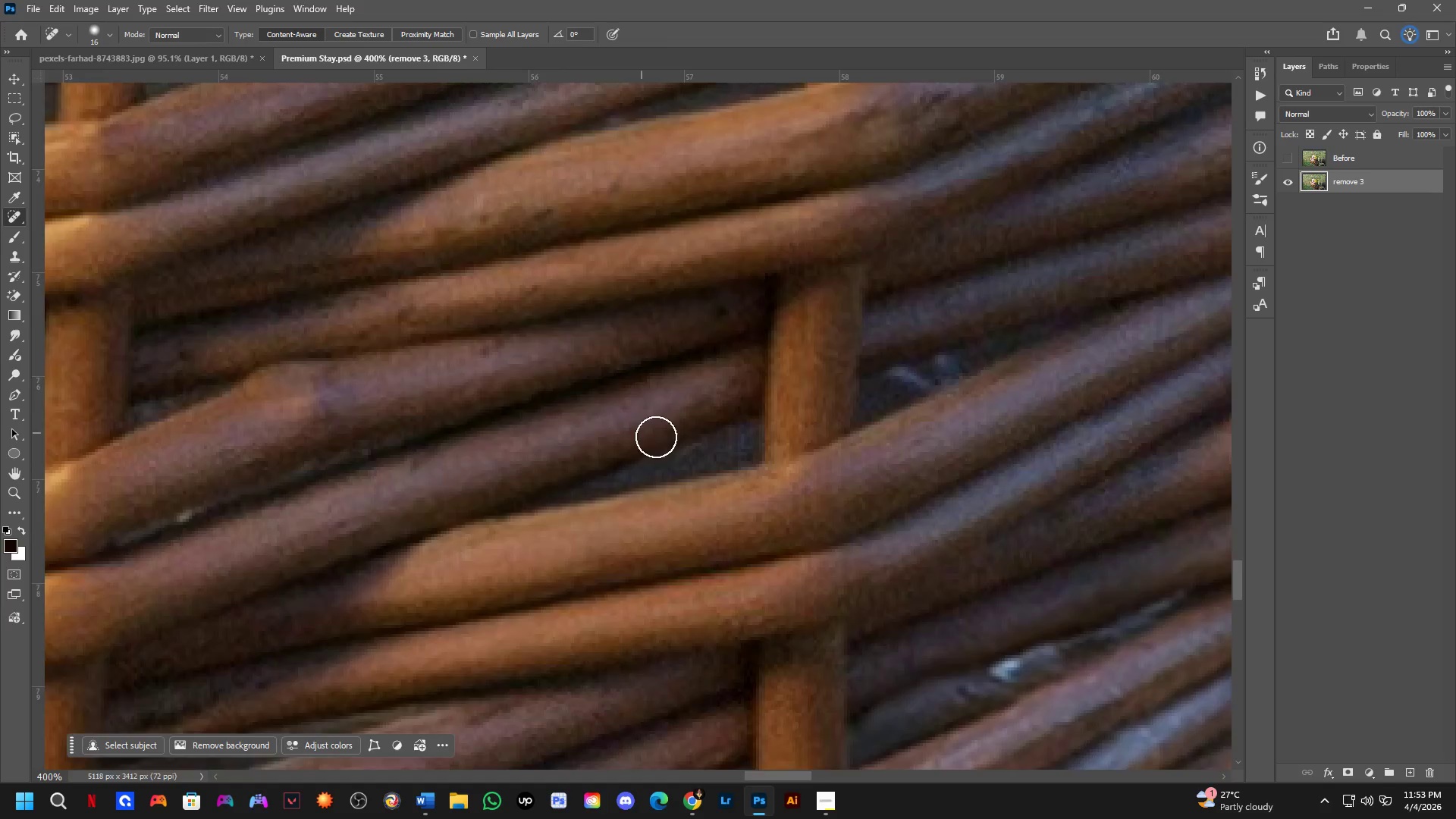 
hold_key(key=Space, duration=0.55)
 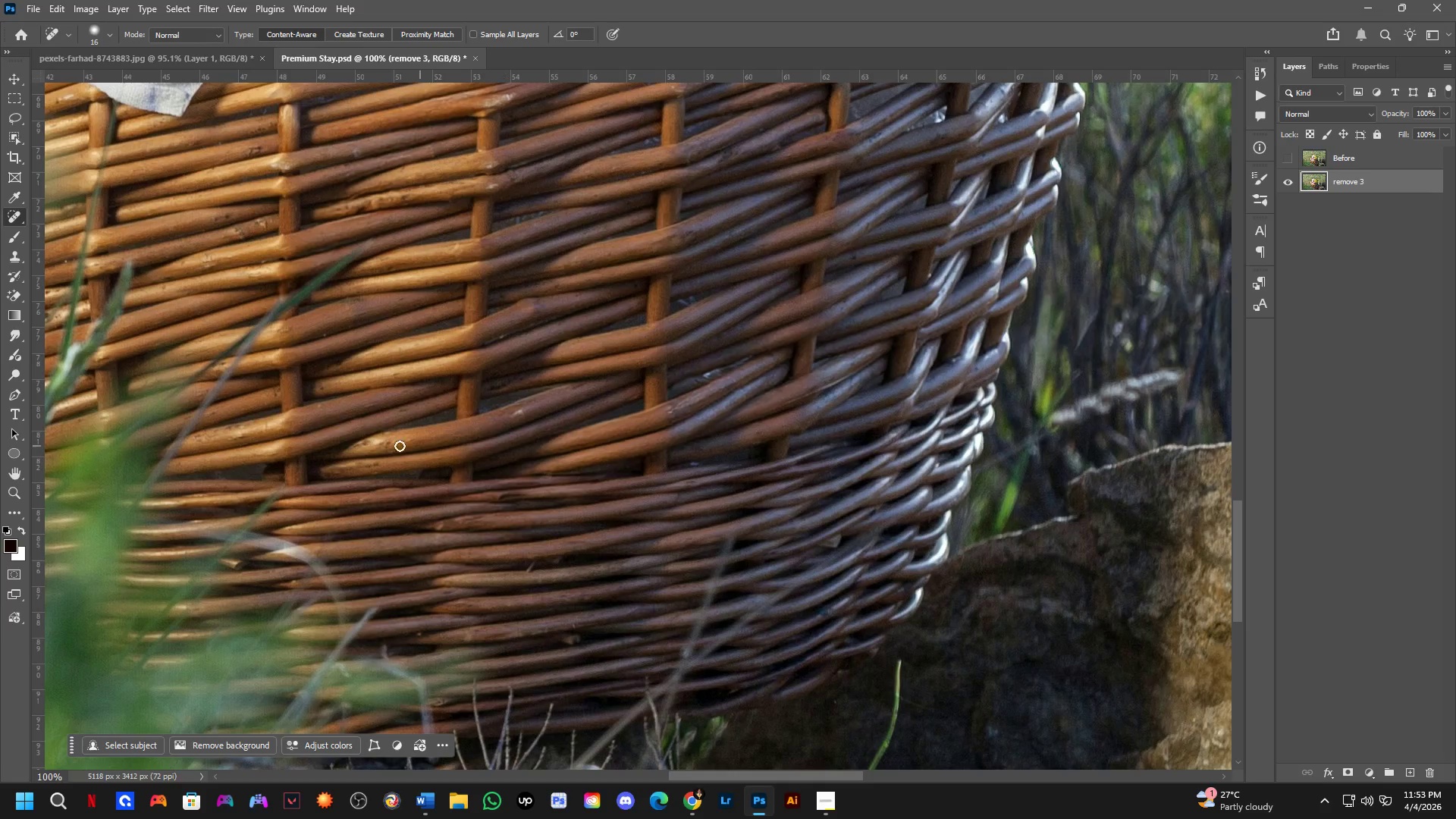 
left_click_drag(start_coordinate=[860, 581], to_coordinate=[858, 352])
 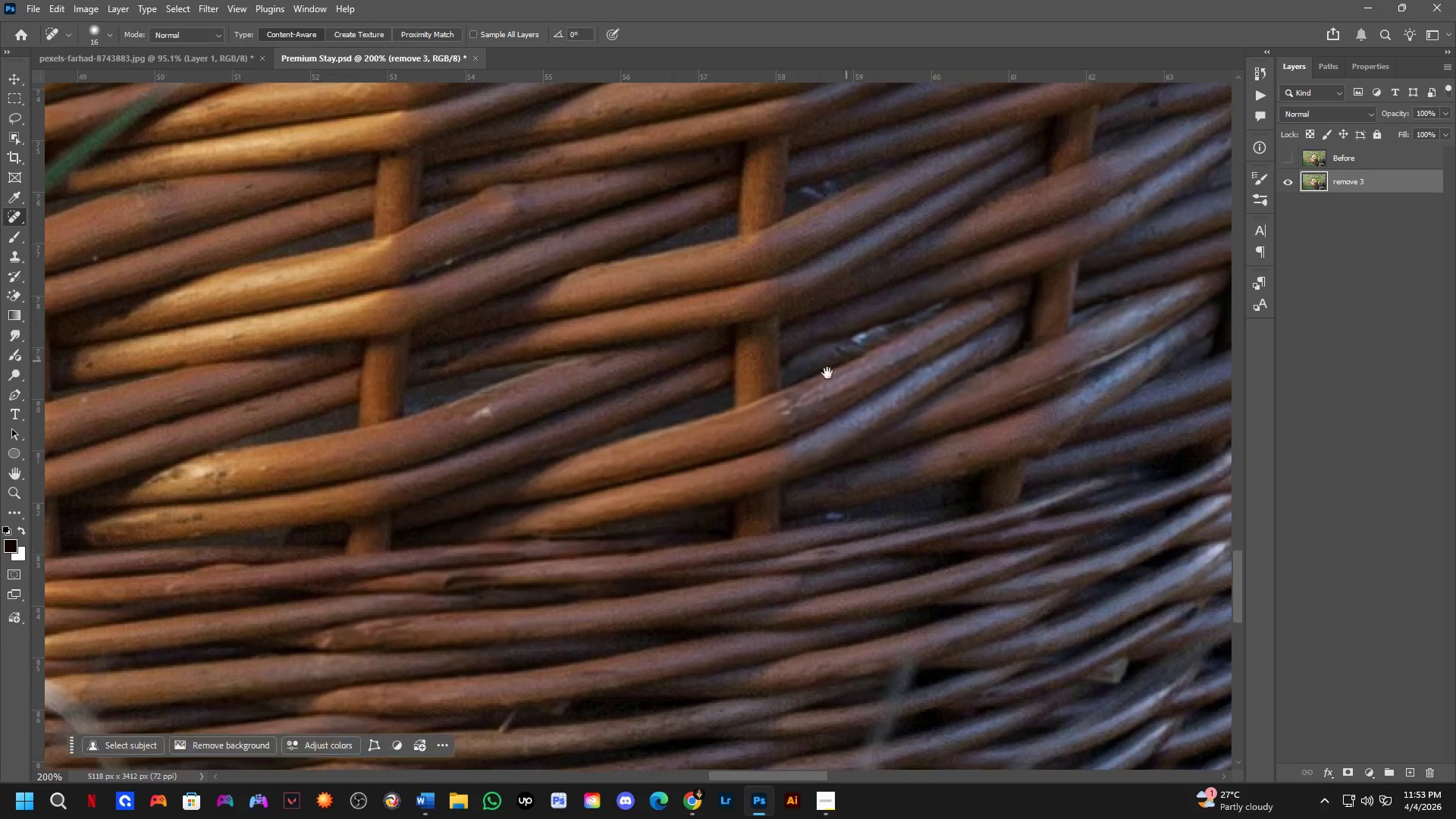 
scroll: coordinate [733, 475], scroll_direction: down, amount: 2.0
 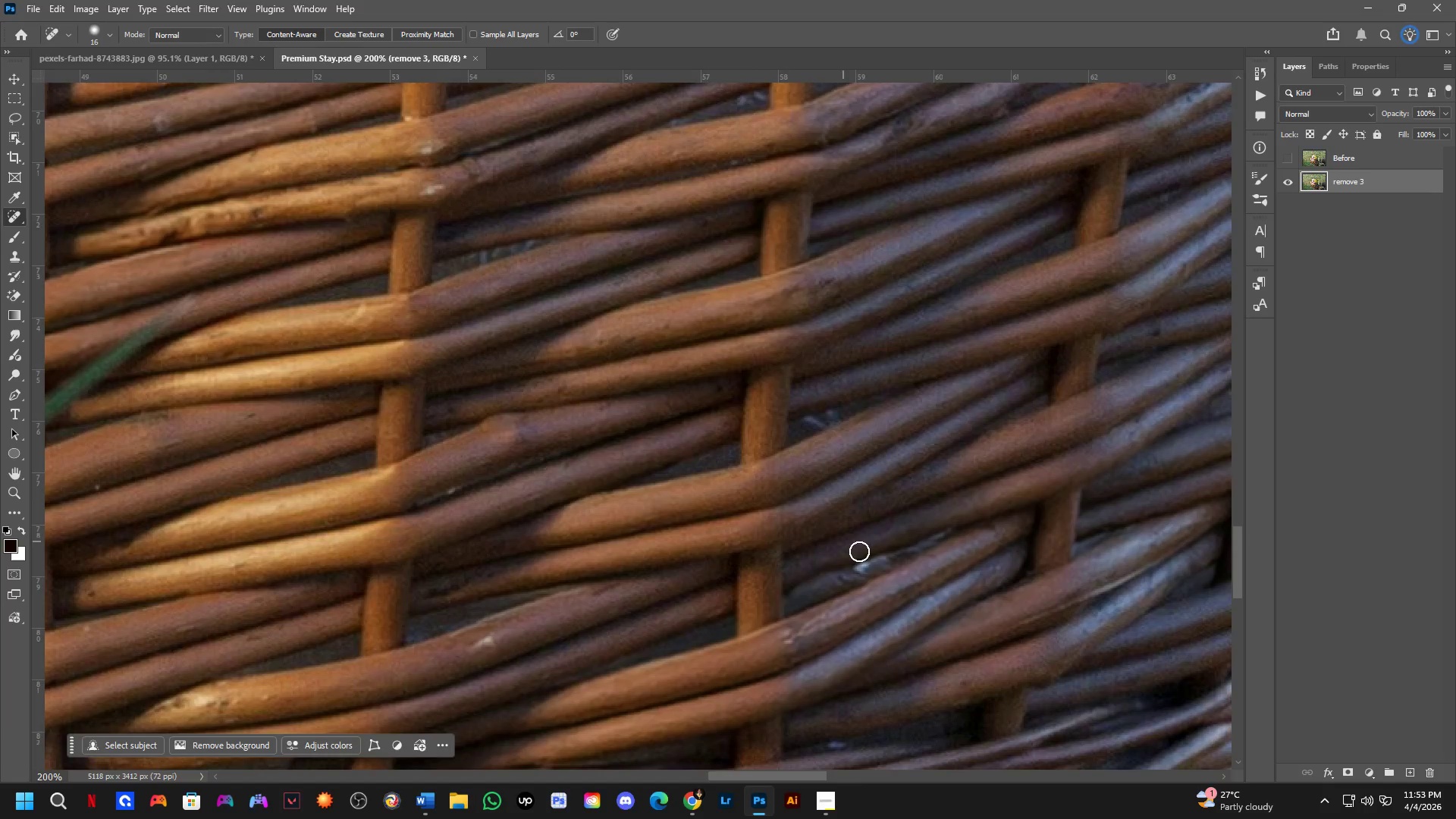 
key(Shift+ShiftLeft)
 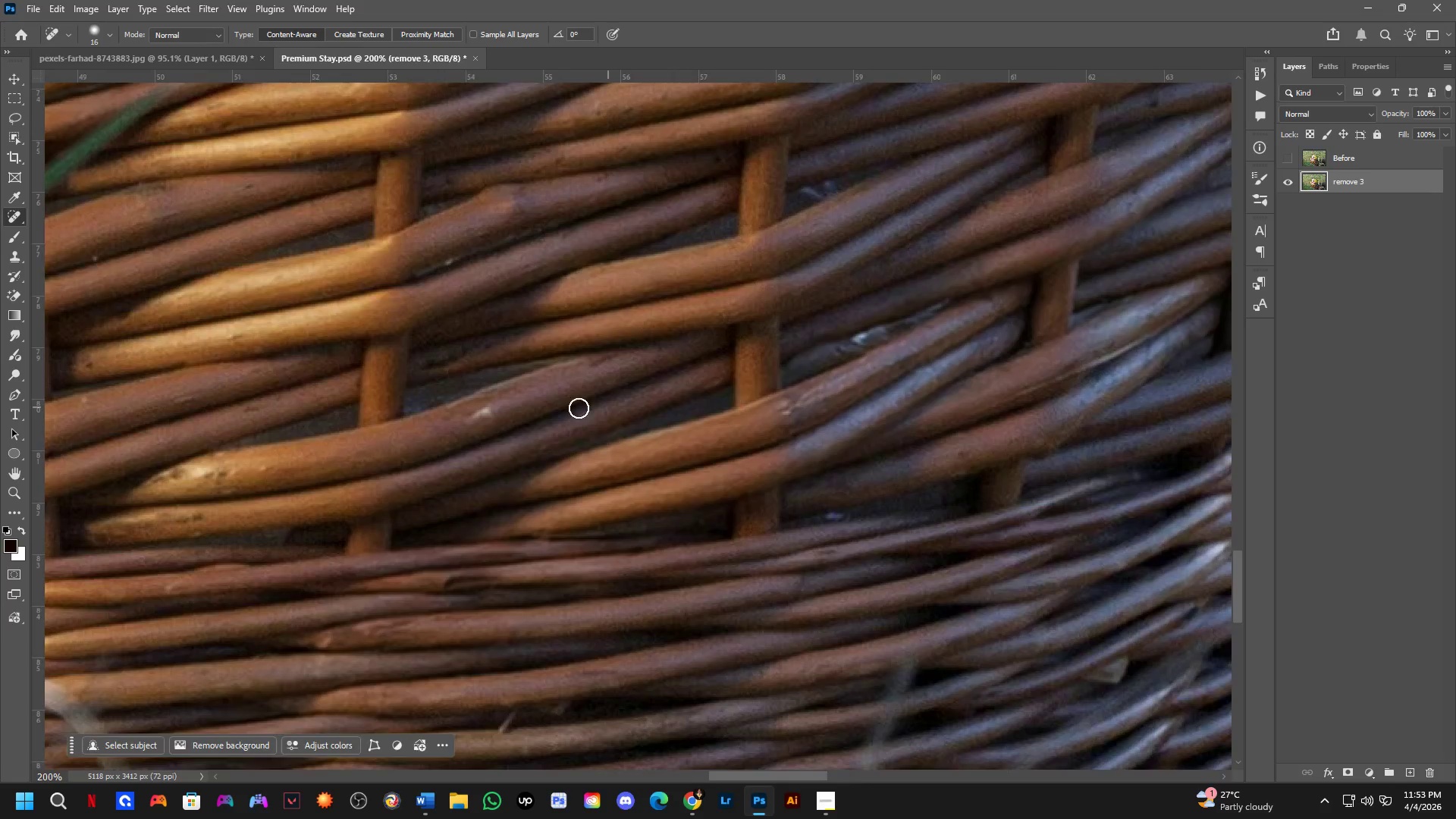 
key(Shift+ShiftLeft)
 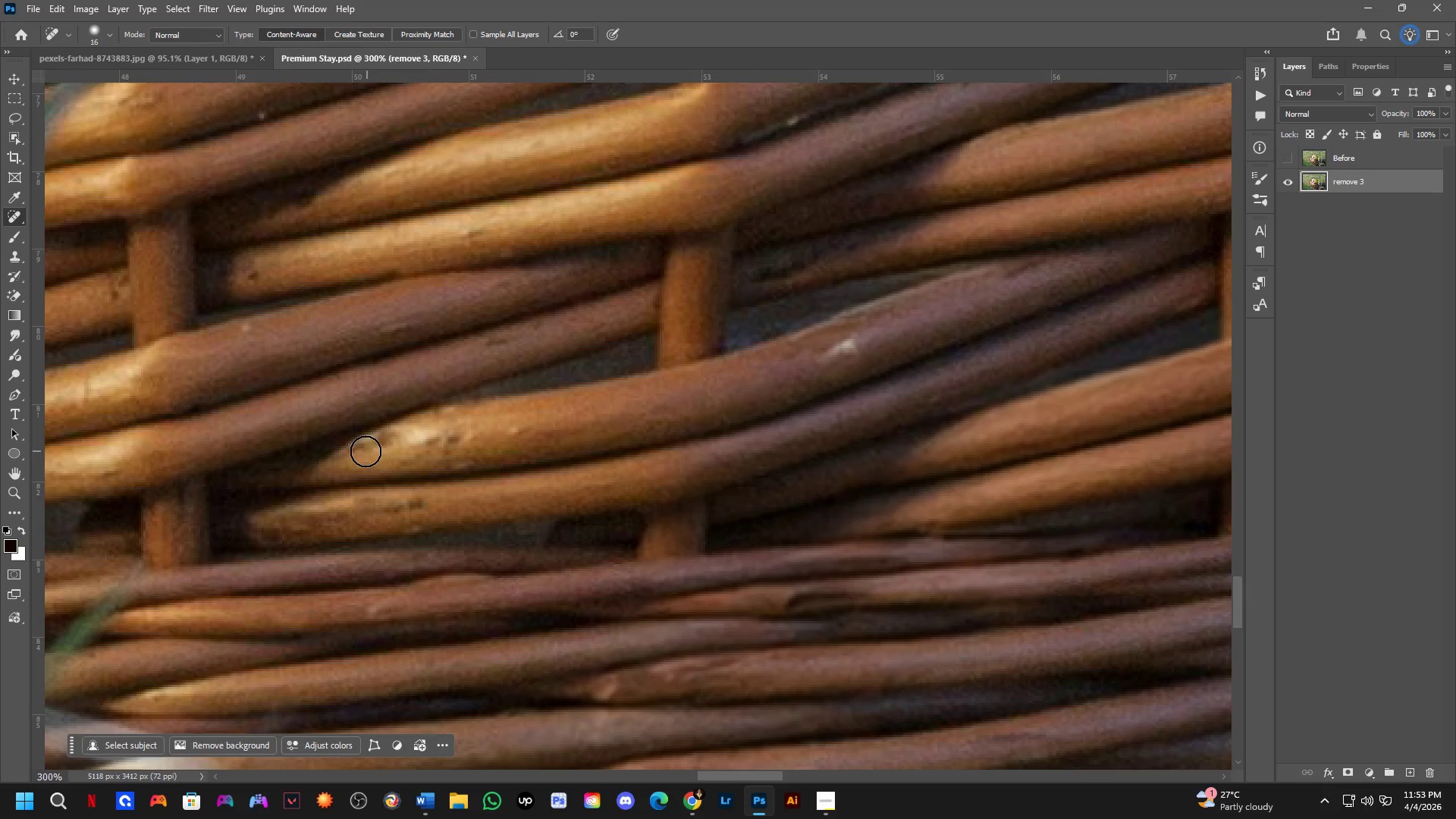 
scroll: coordinate [356, 444], scroll_direction: up, amount: 1.0
 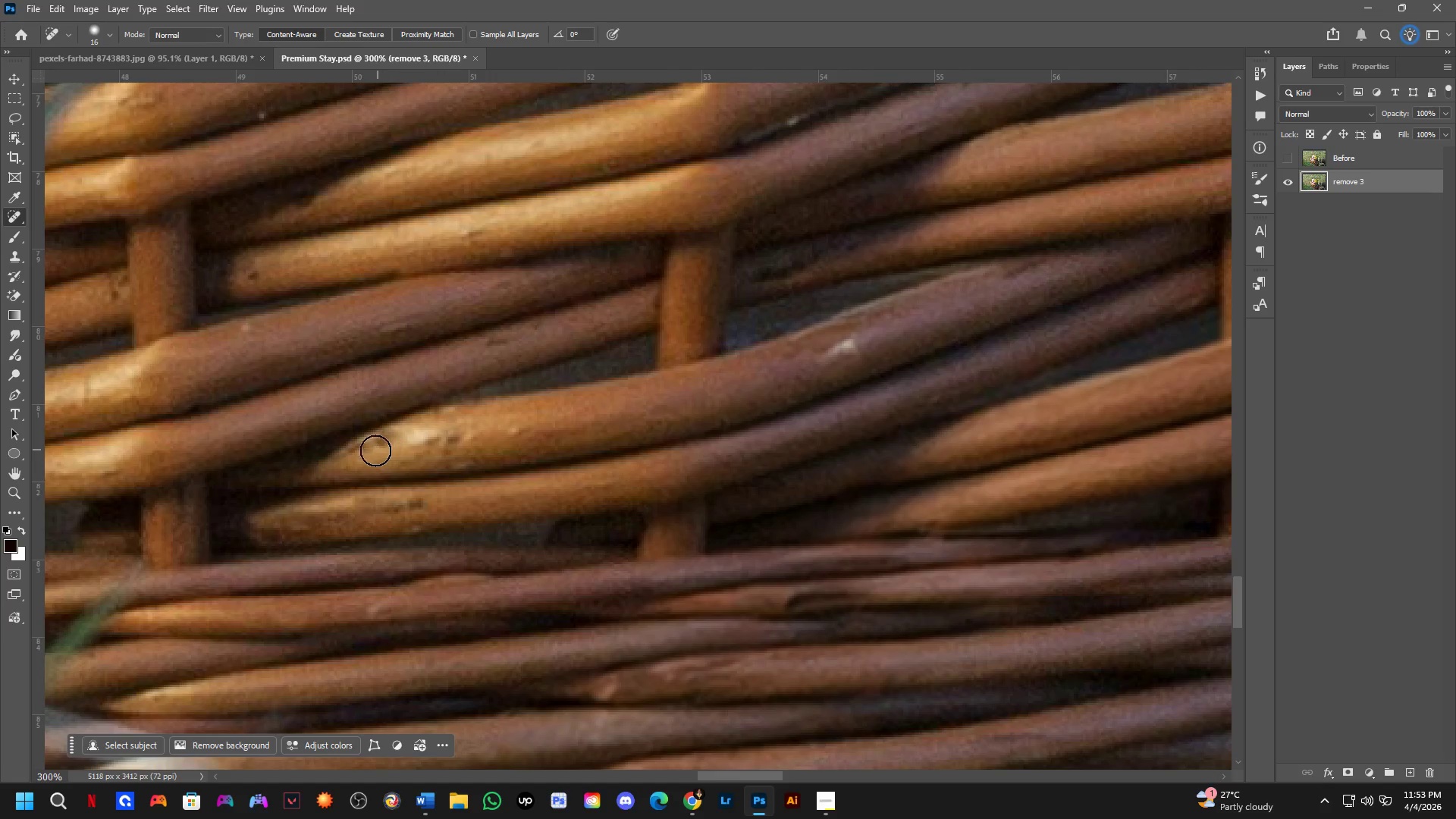 
left_click_drag(start_coordinate=[353, 460], to_coordinate=[466, 444])
 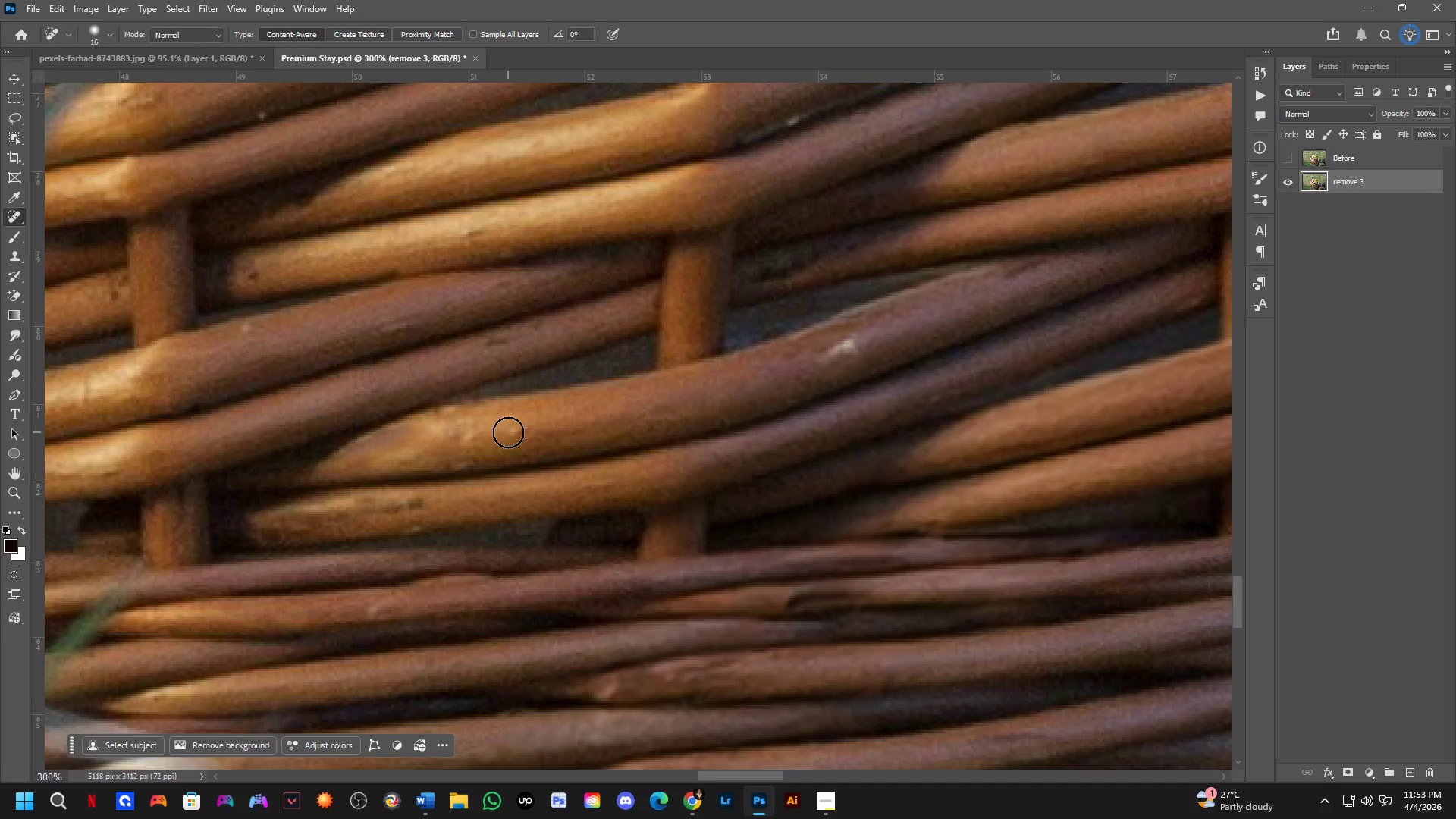 
left_click_drag(start_coordinate=[508, 432], to_coordinate=[490, 435])
 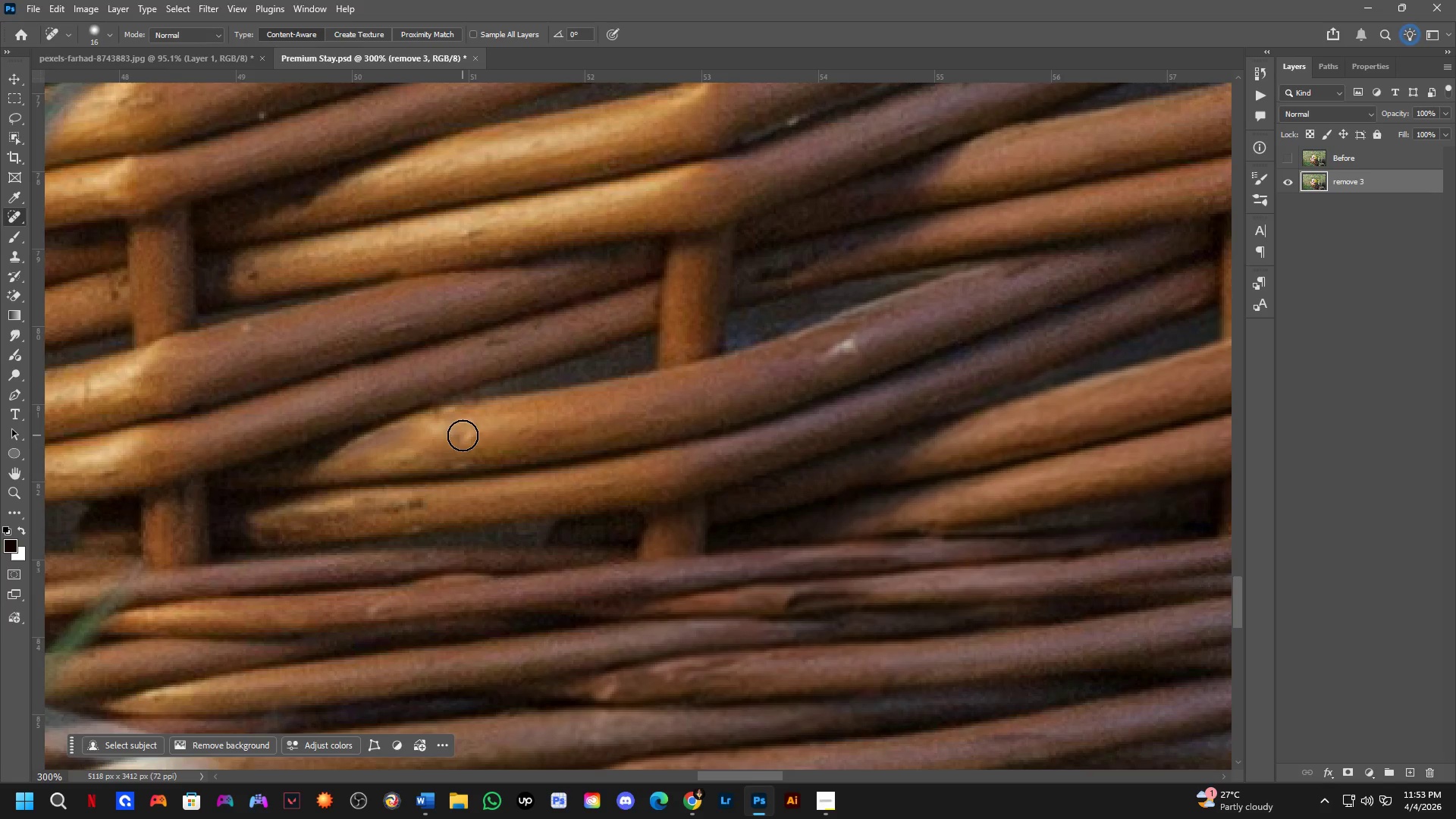 
left_click_drag(start_coordinate=[463, 435], to_coordinate=[445, 441])
 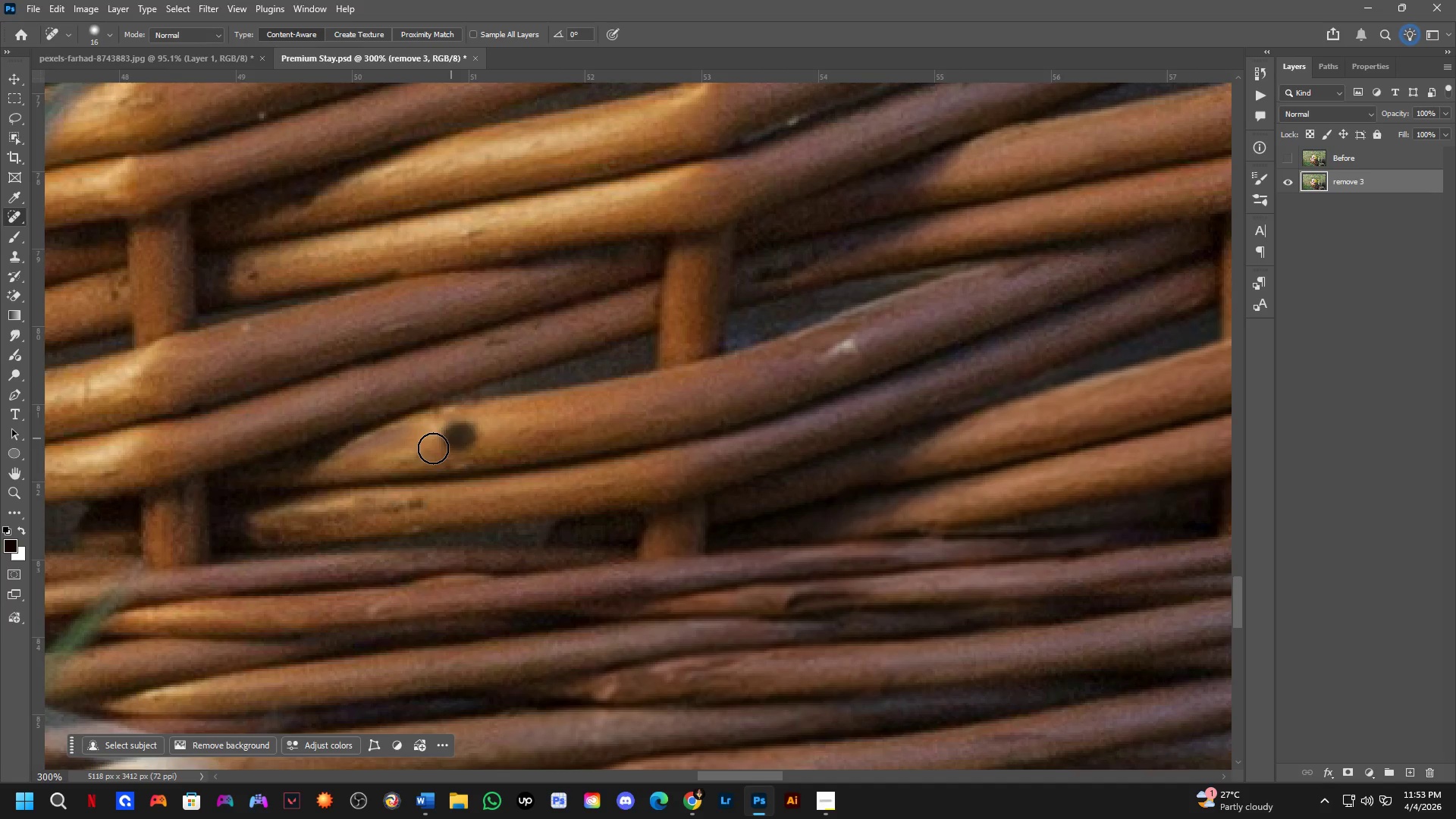 
key(Shift+ShiftLeft)
 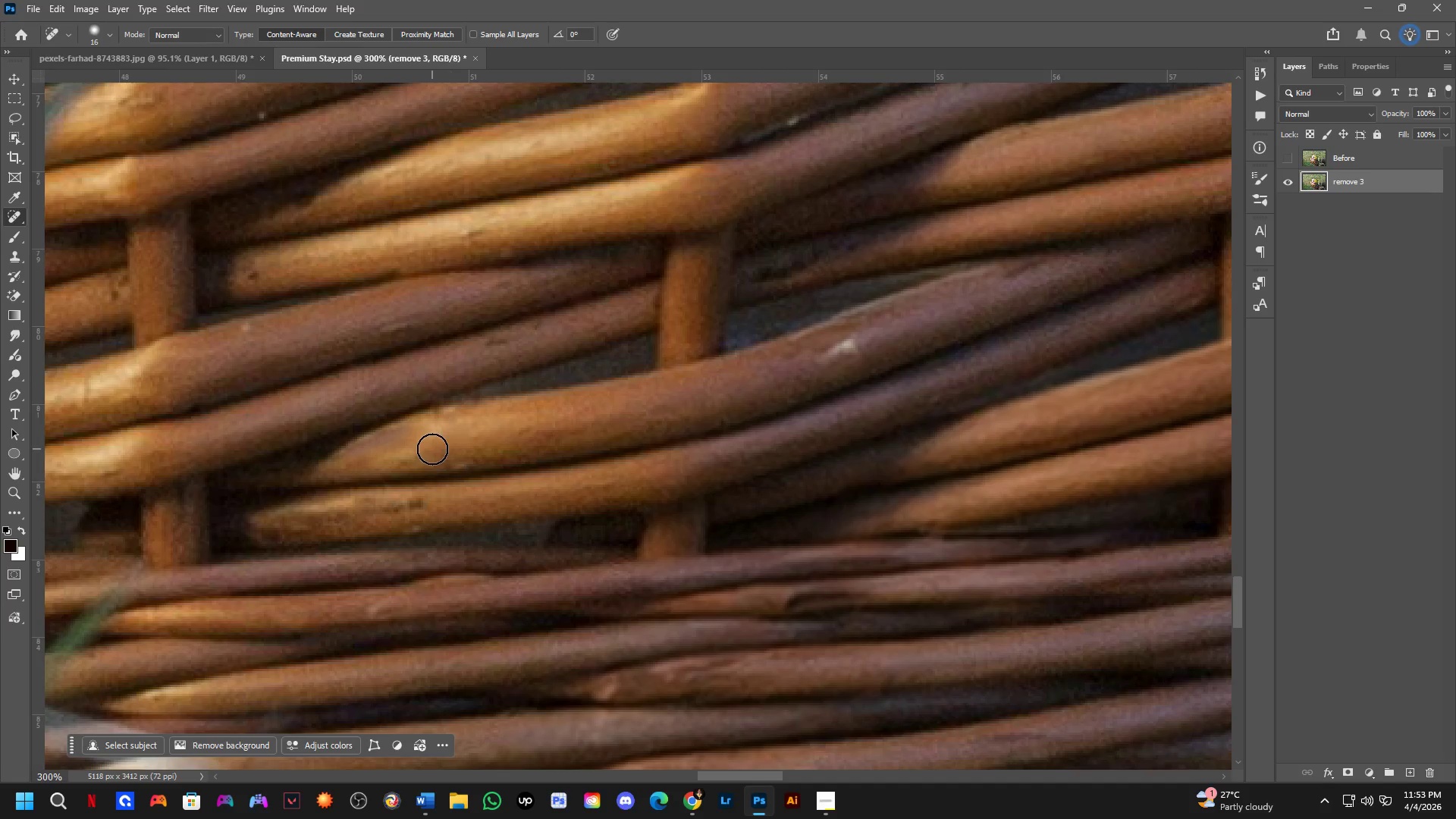 
key(Shift+ShiftLeft)
 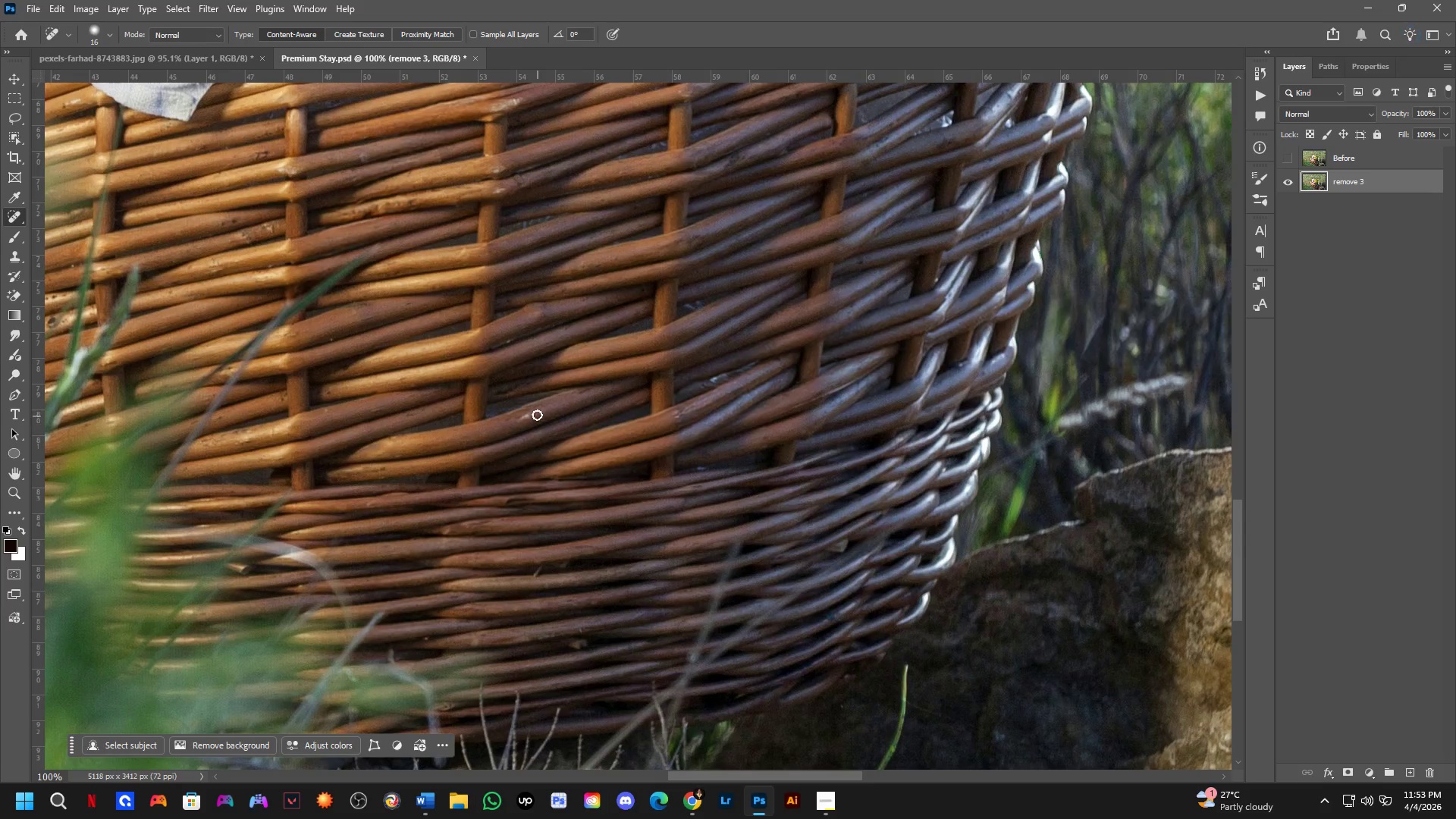 
key(Shift+ShiftLeft)
 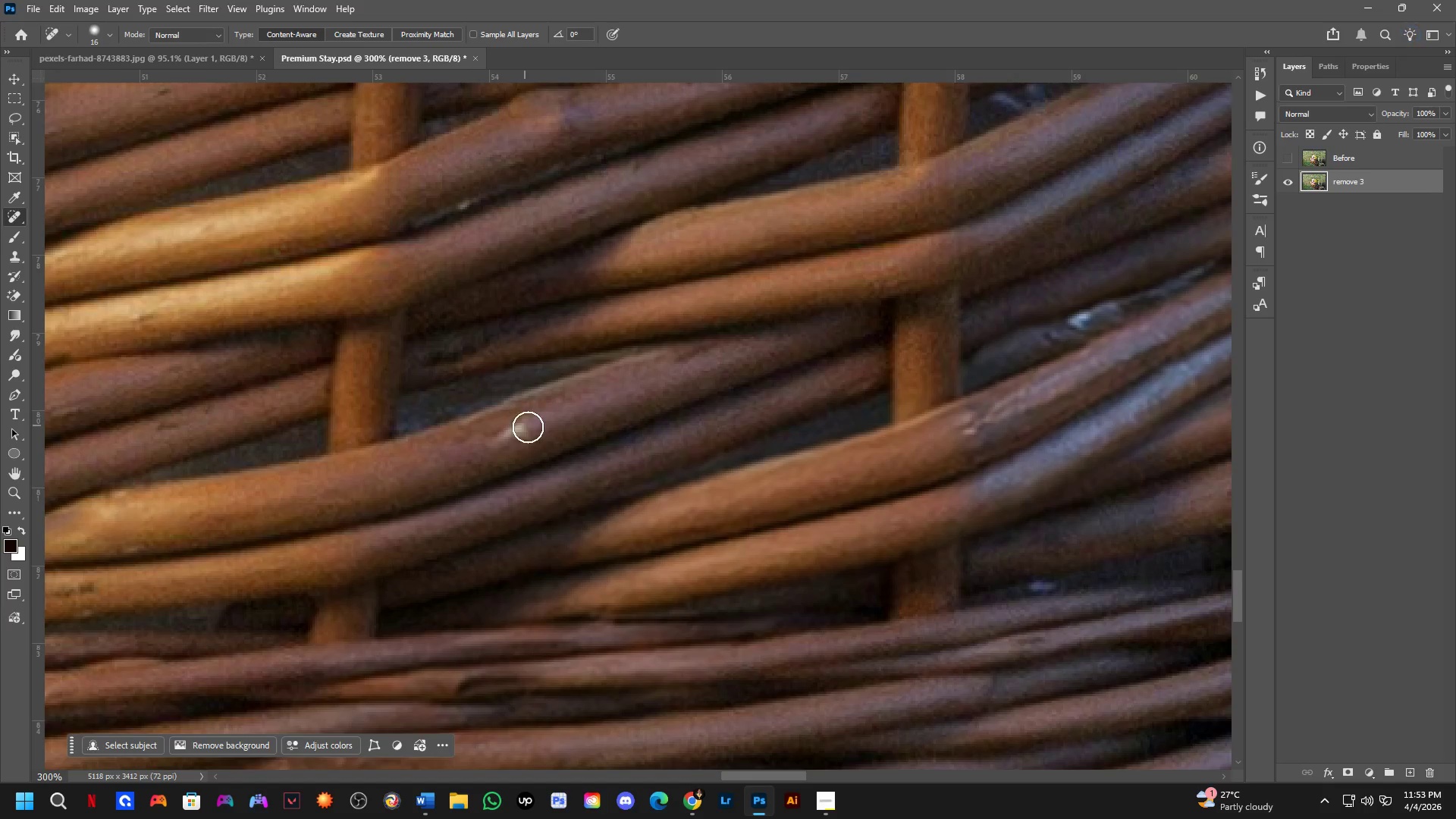 
left_click_drag(start_coordinate=[532, 427], to_coordinate=[483, 441])
 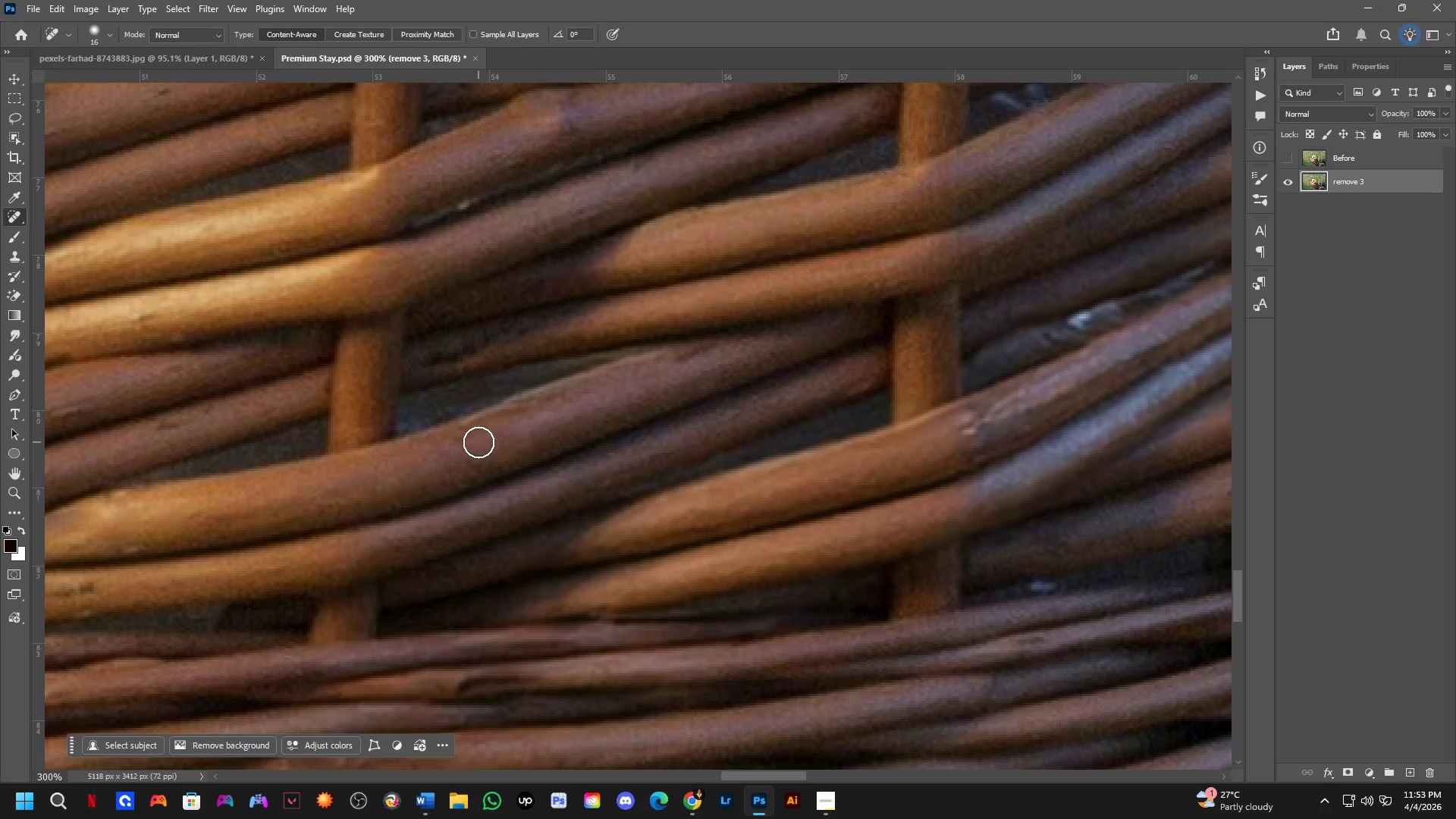 
scroll: coordinate [527, 411], scroll_direction: none, amount: 0.0
 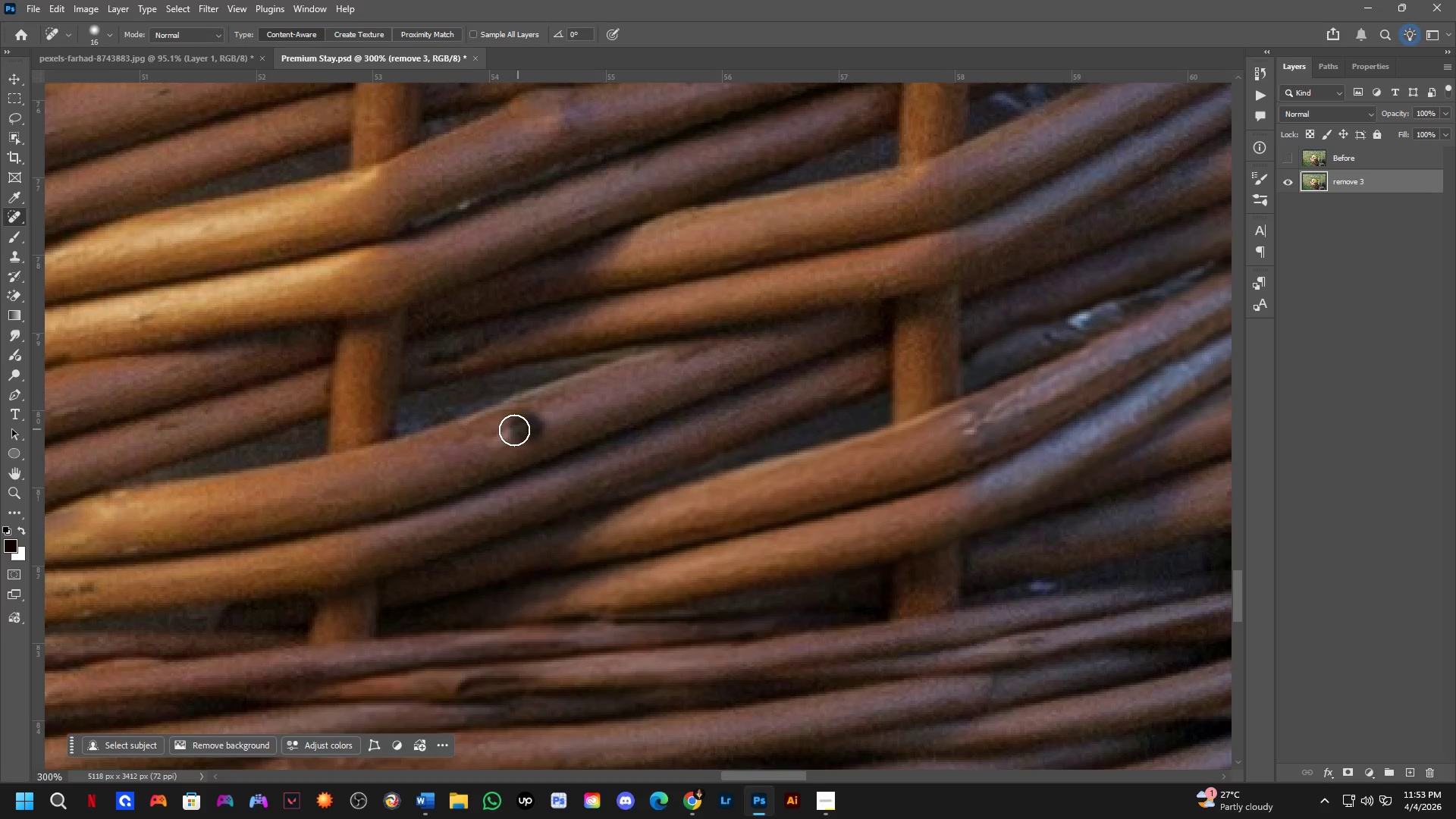 
key(Shift+ShiftLeft)
 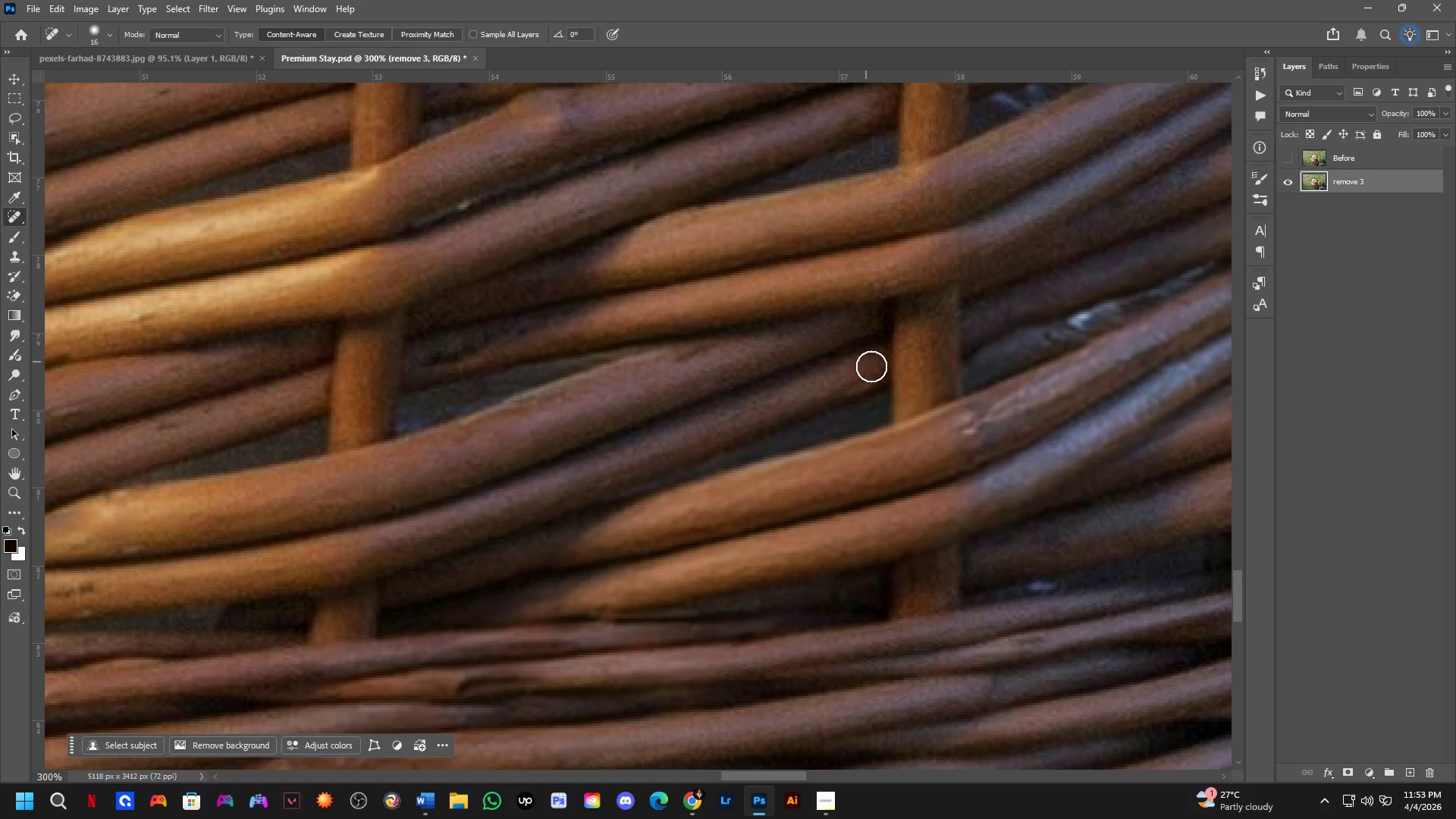 
hold_key(key=Space, duration=0.53)
 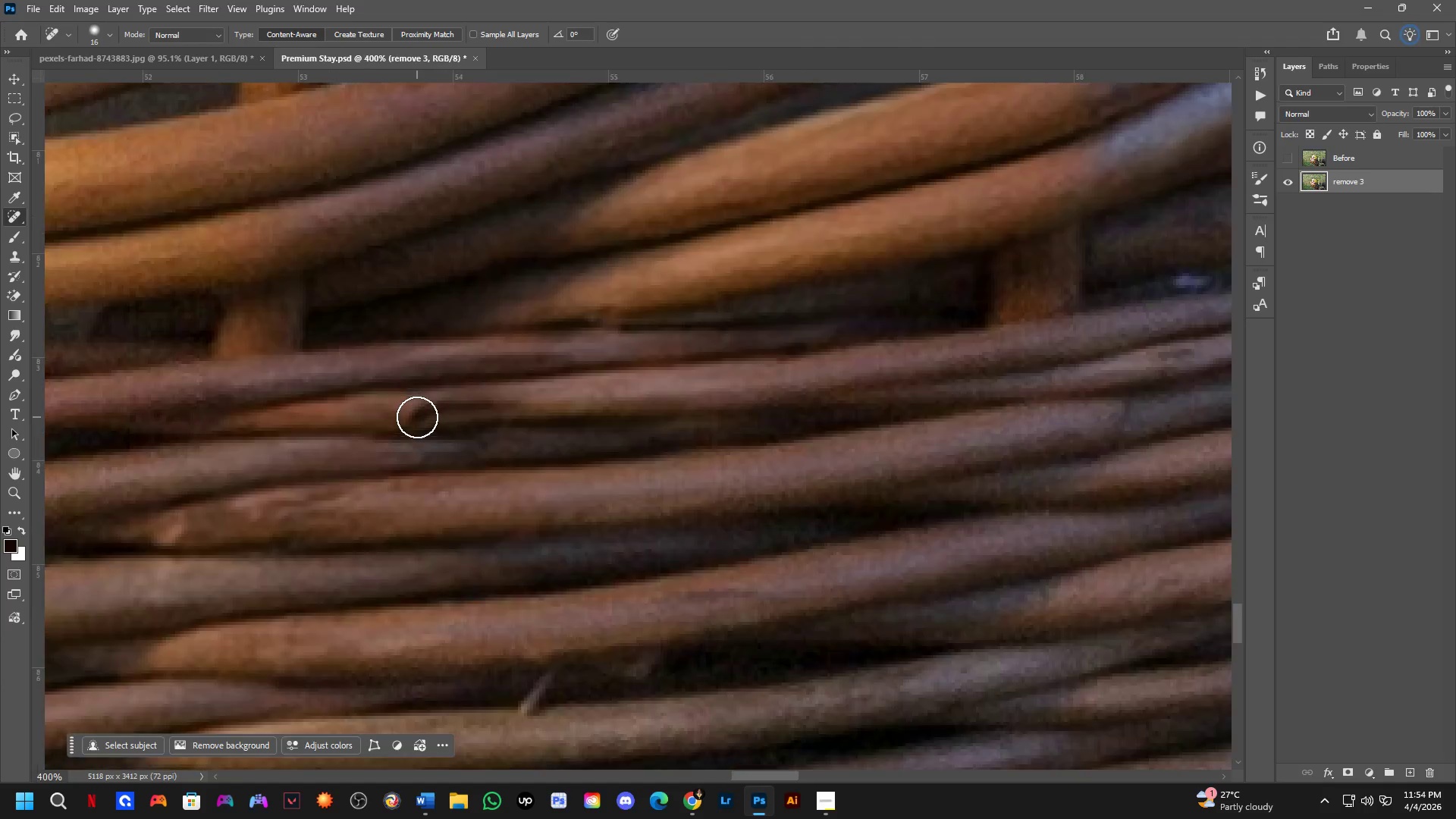 
left_click_drag(start_coordinate=[930, 518], to_coordinate=[816, 293])
 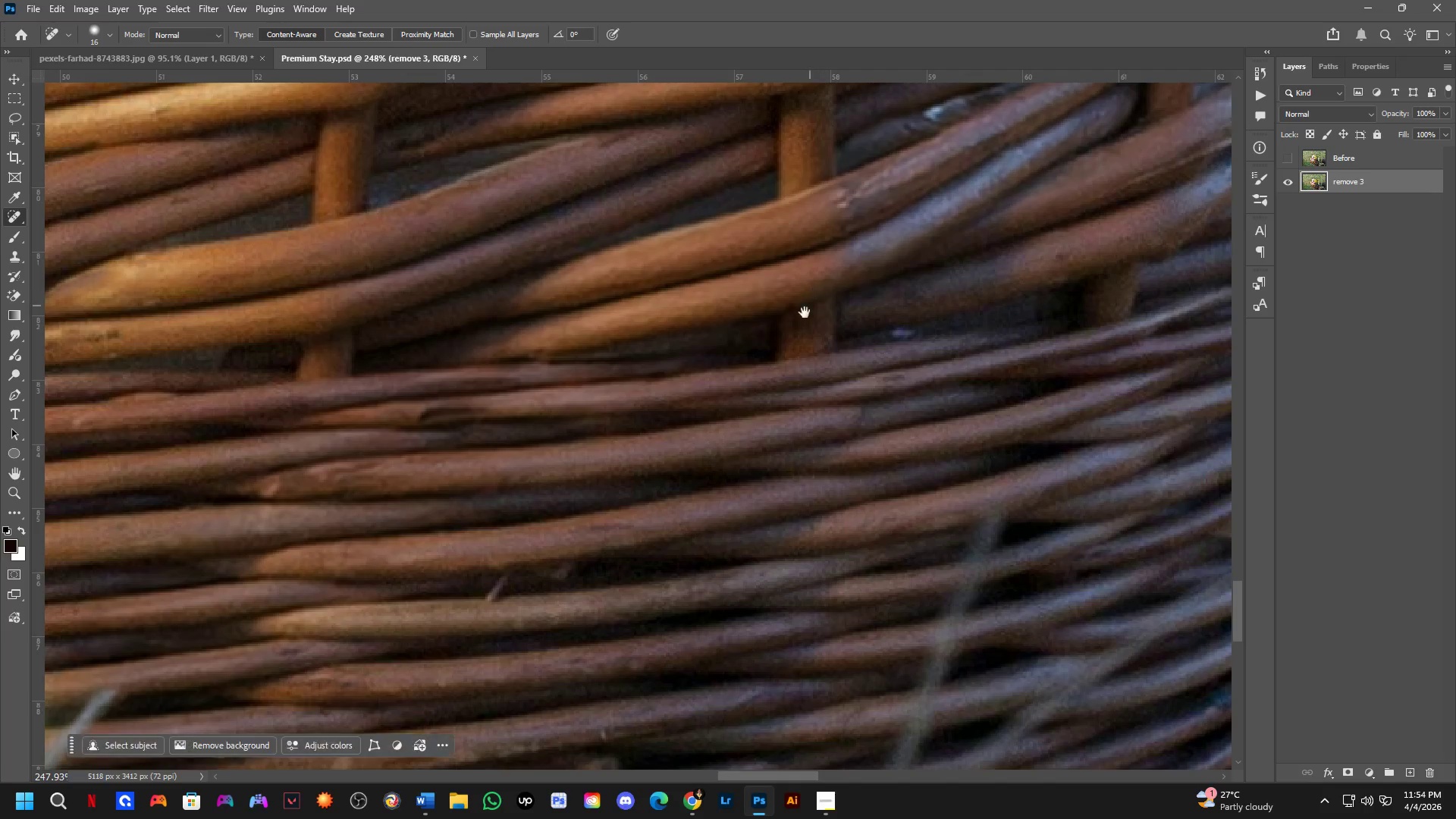 
scroll: coordinate [898, 433], scroll_direction: down, amount: 2.0
 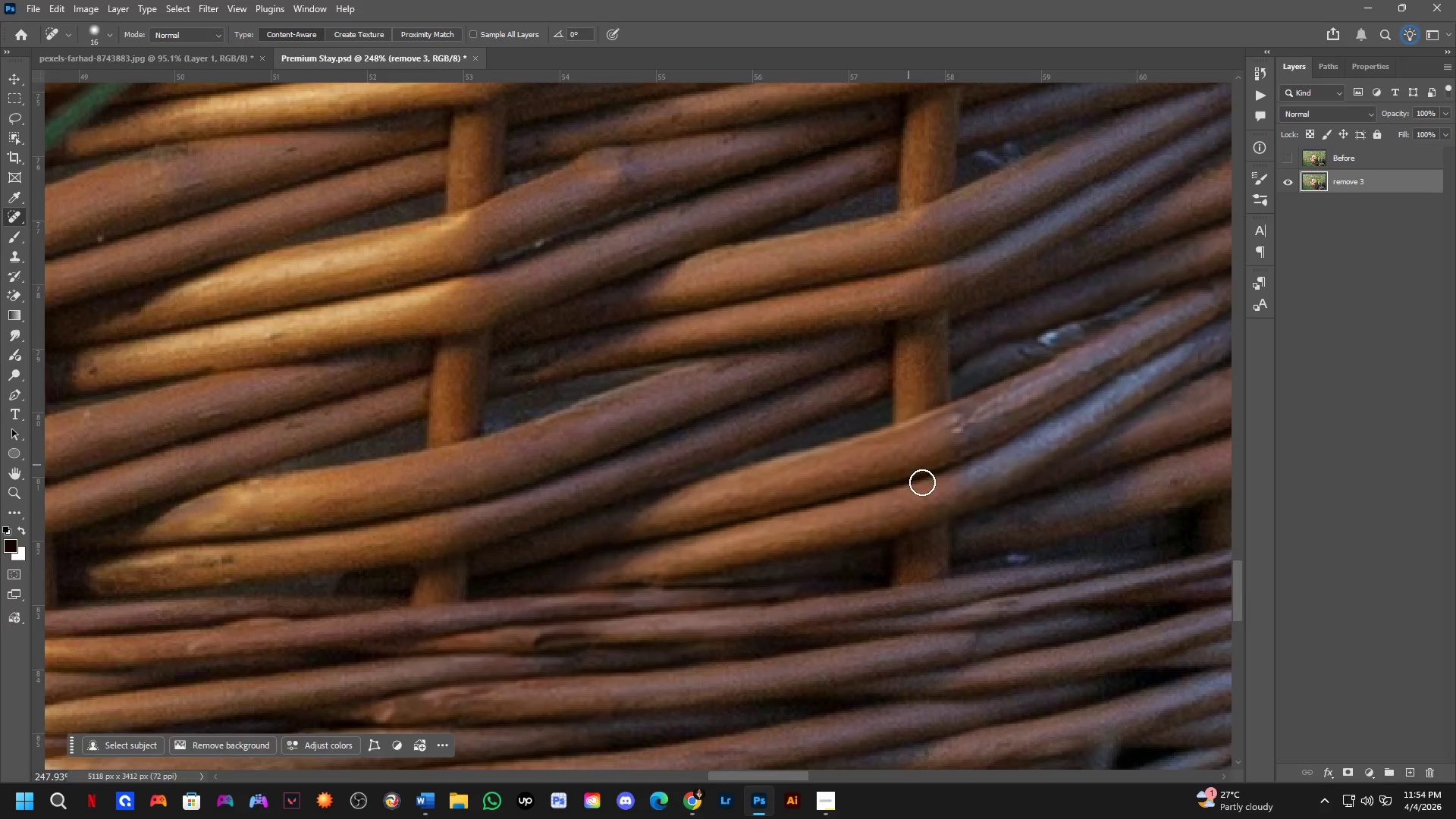 
key(Shift+ShiftLeft)
 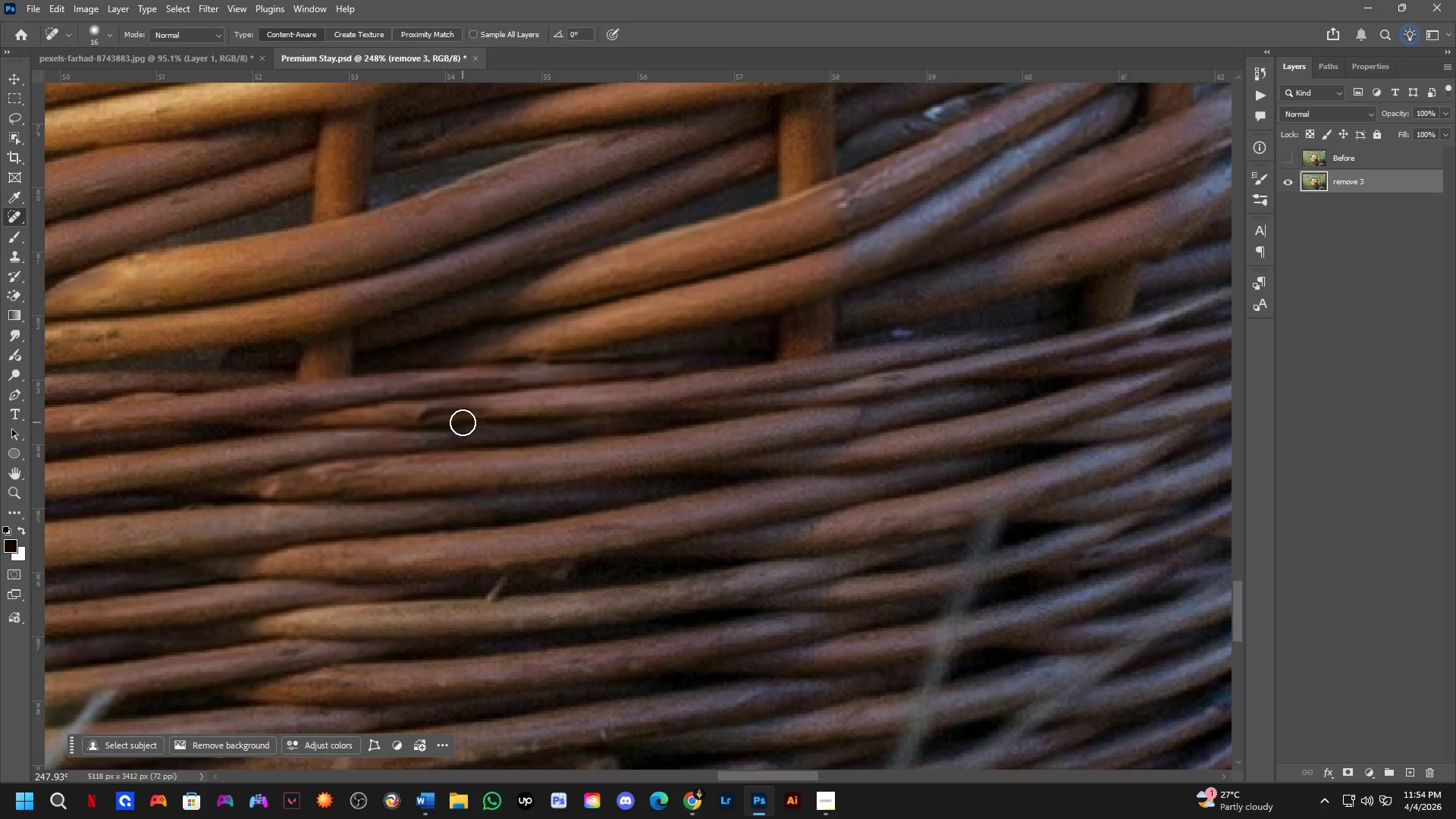 
key(Shift+ShiftLeft)
 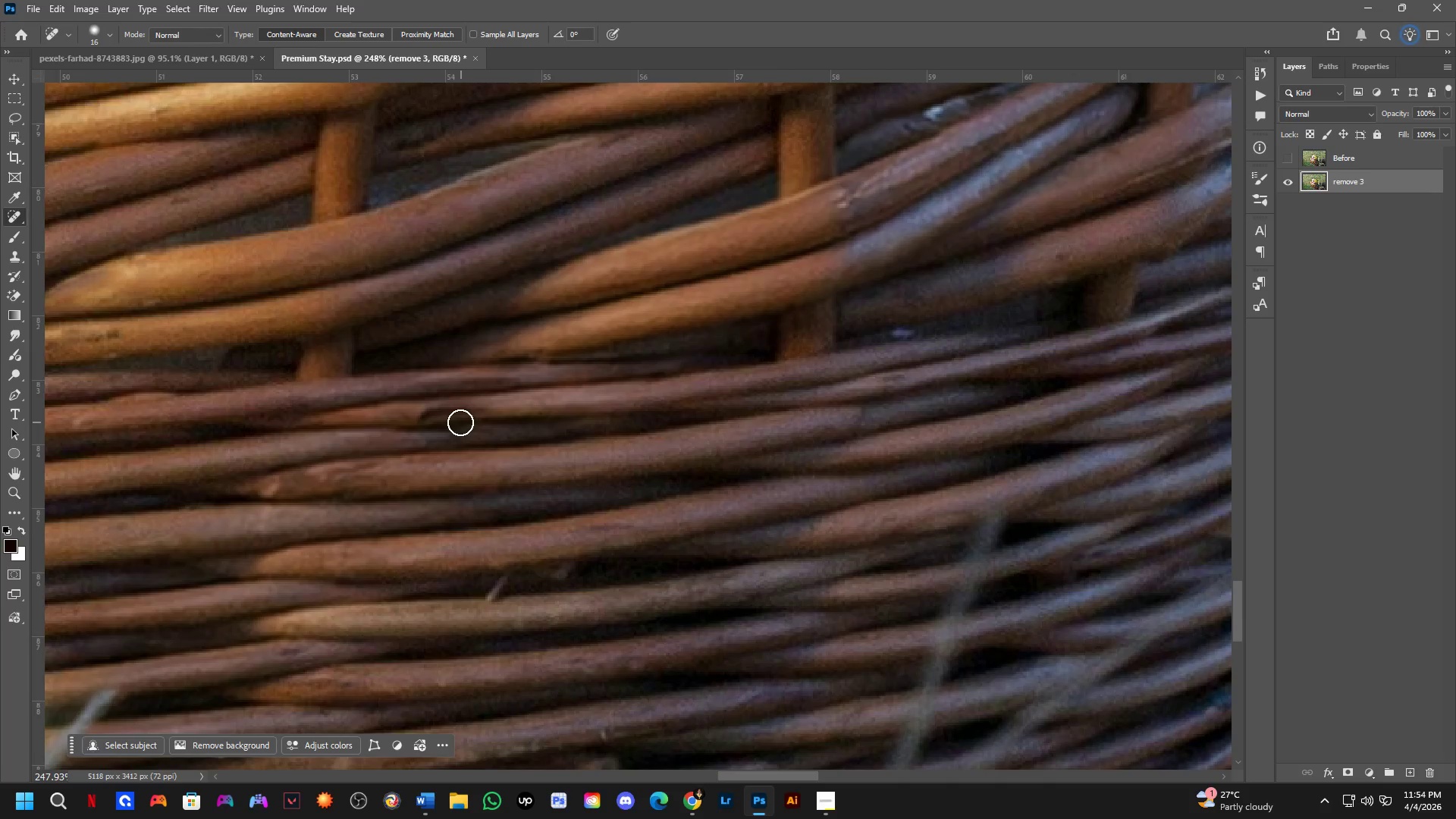 
left_click_drag(start_coordinate=[396, 415], to_coordinate=[543, 403])
 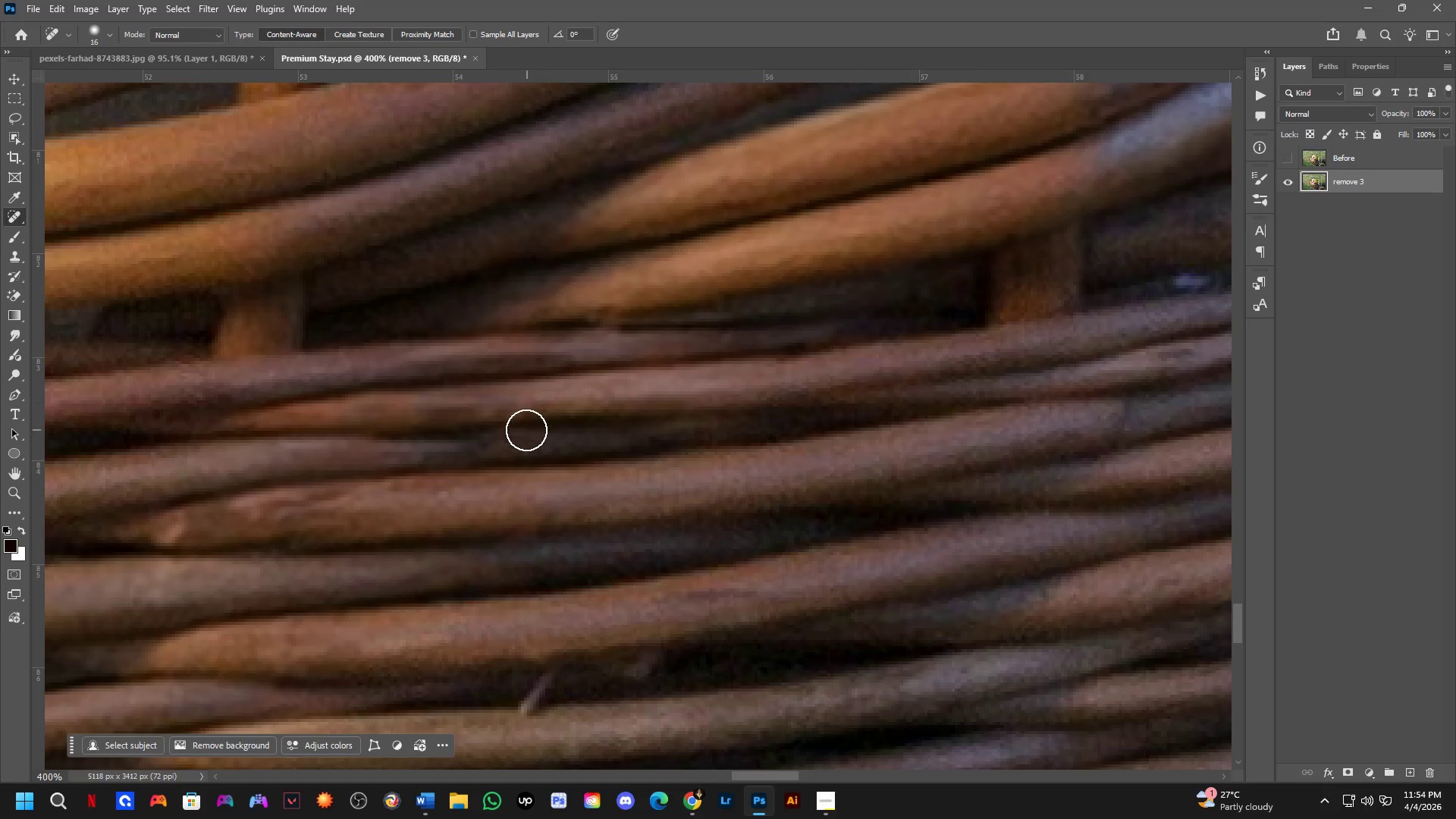 
scroll: coordinate [422, 417], scroll_direction: up, amount: 2.0
 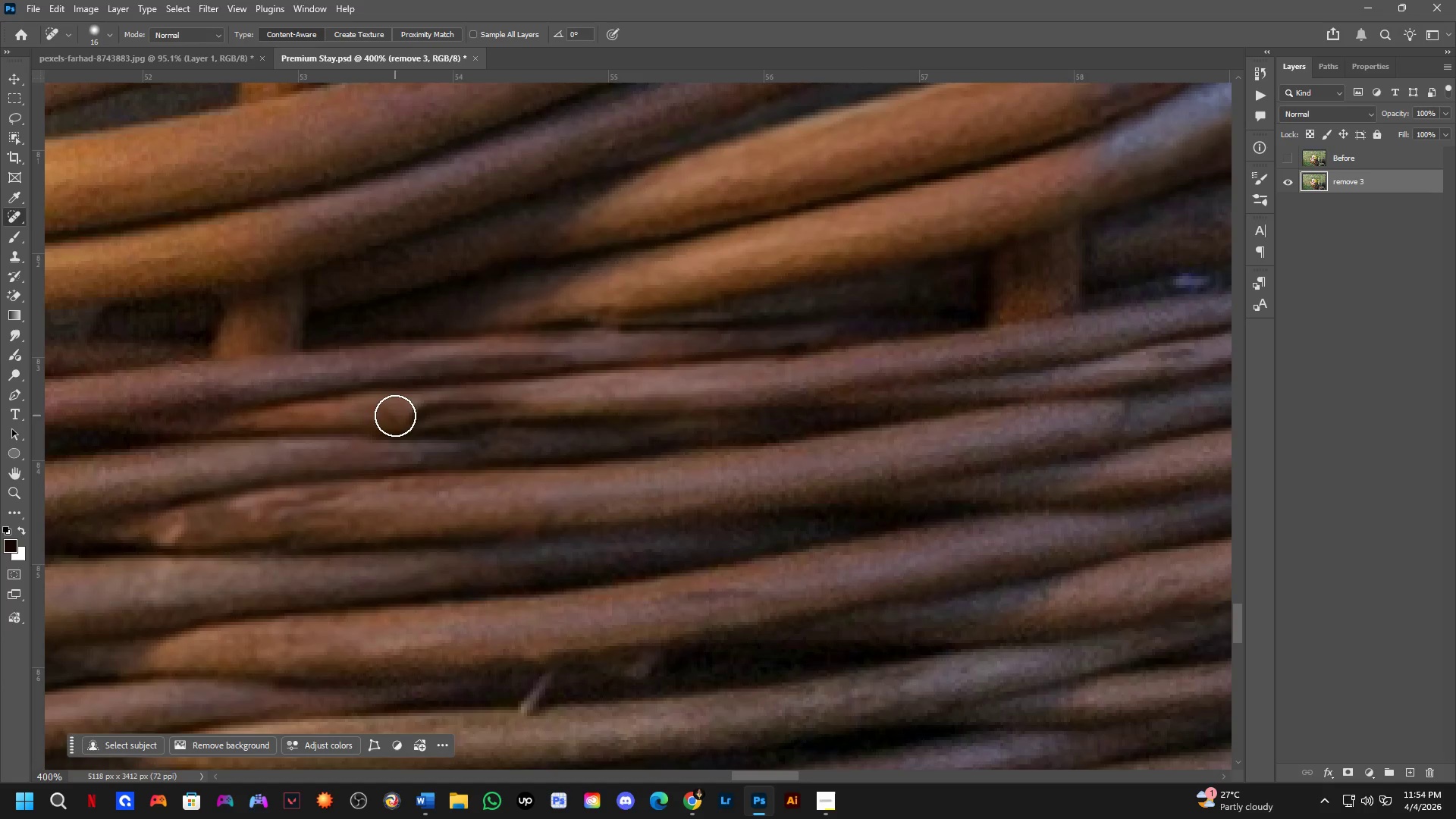 
key(Shift+ShiftLeft)
 